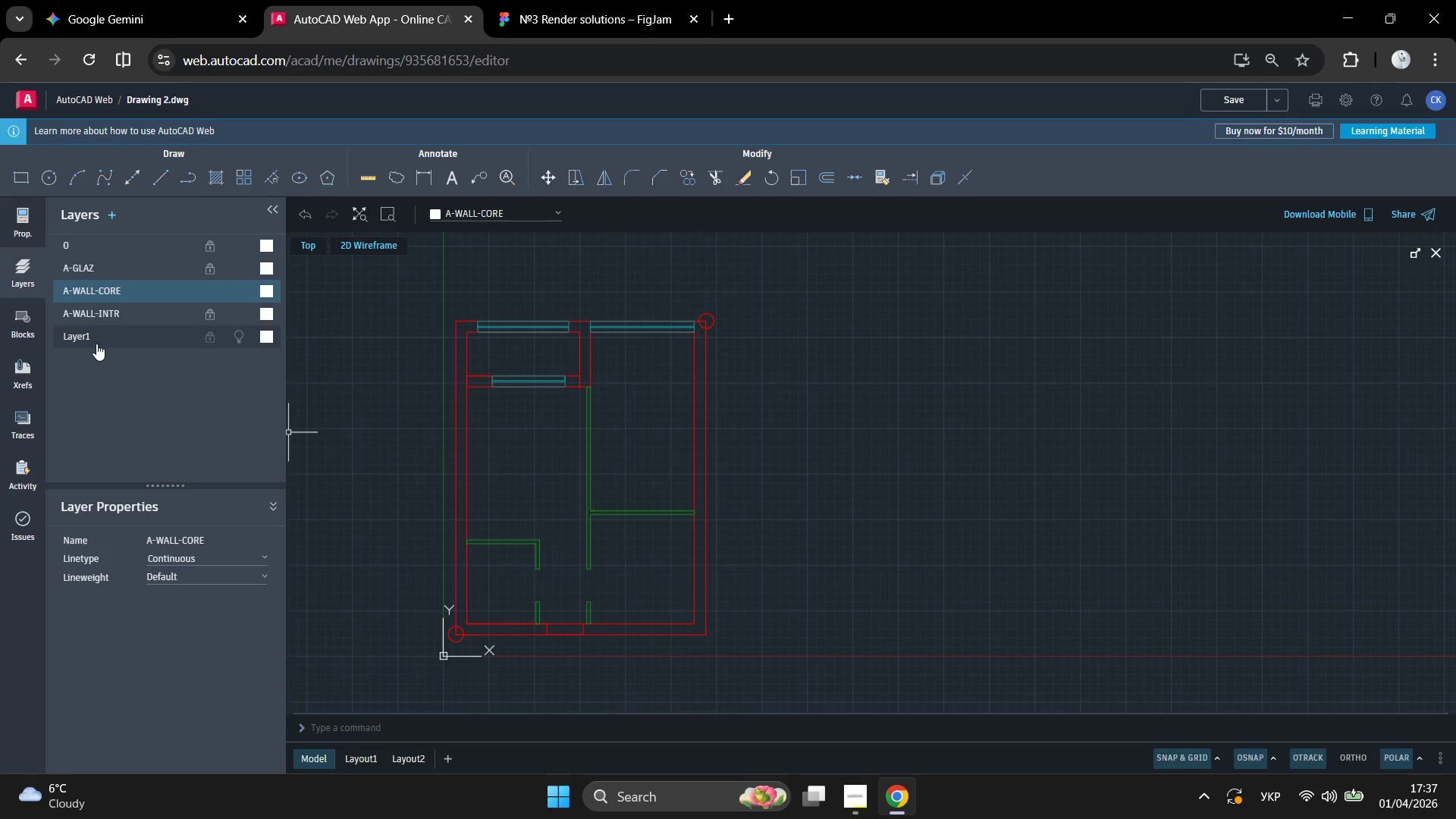 
right_click([96, 340])
 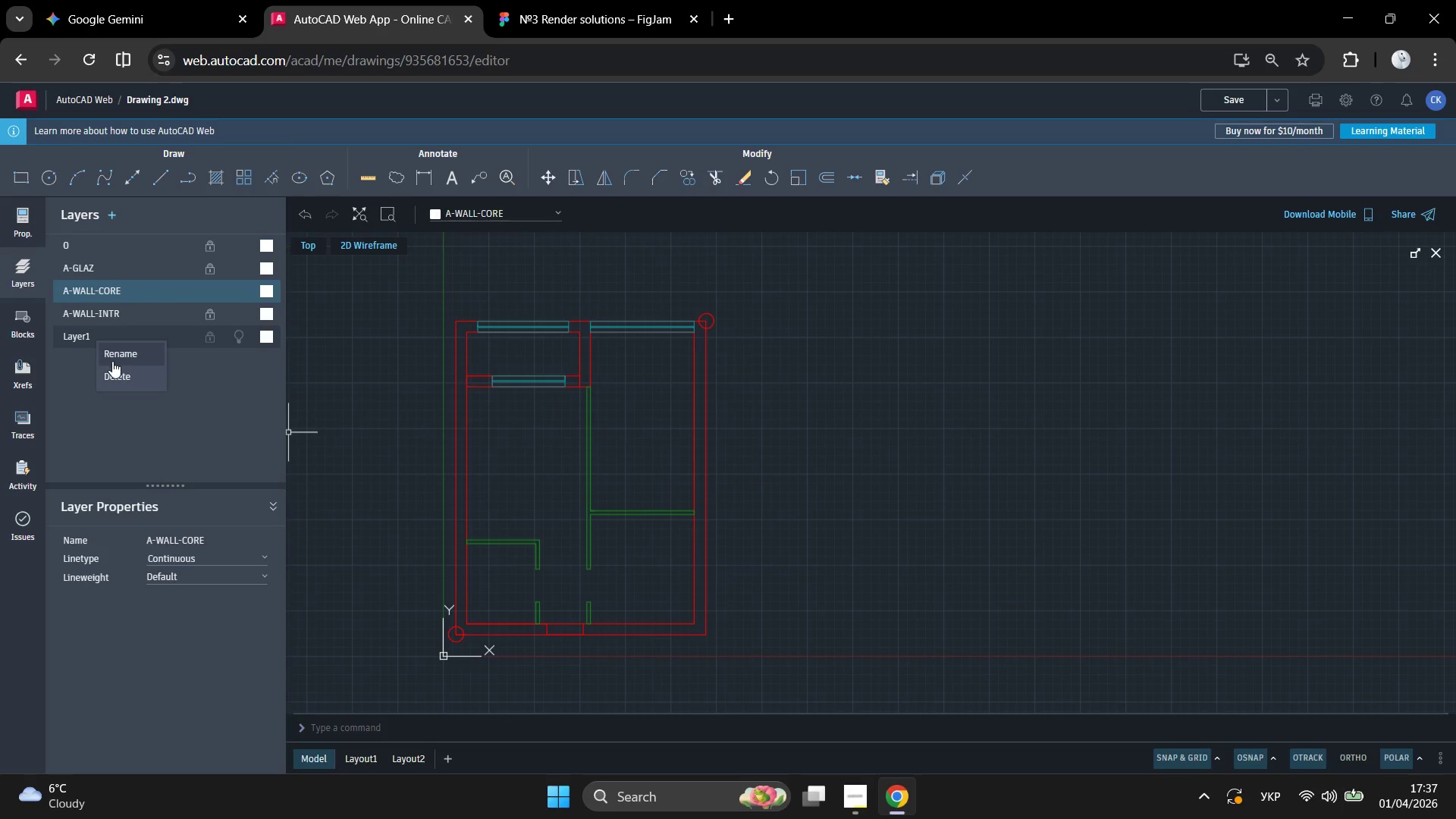 
left_click([120, 372])
 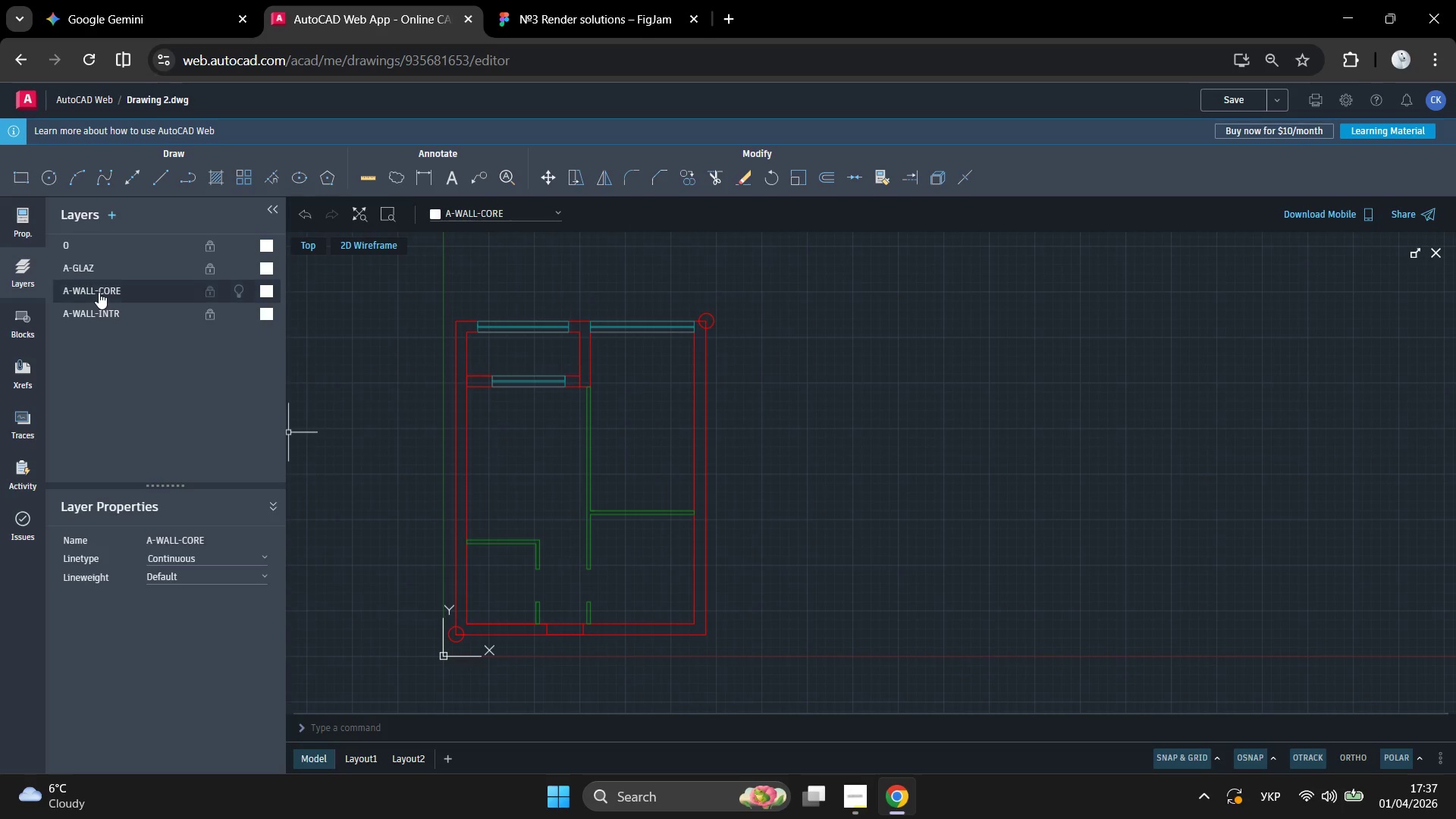 
double_click([101, 287])
 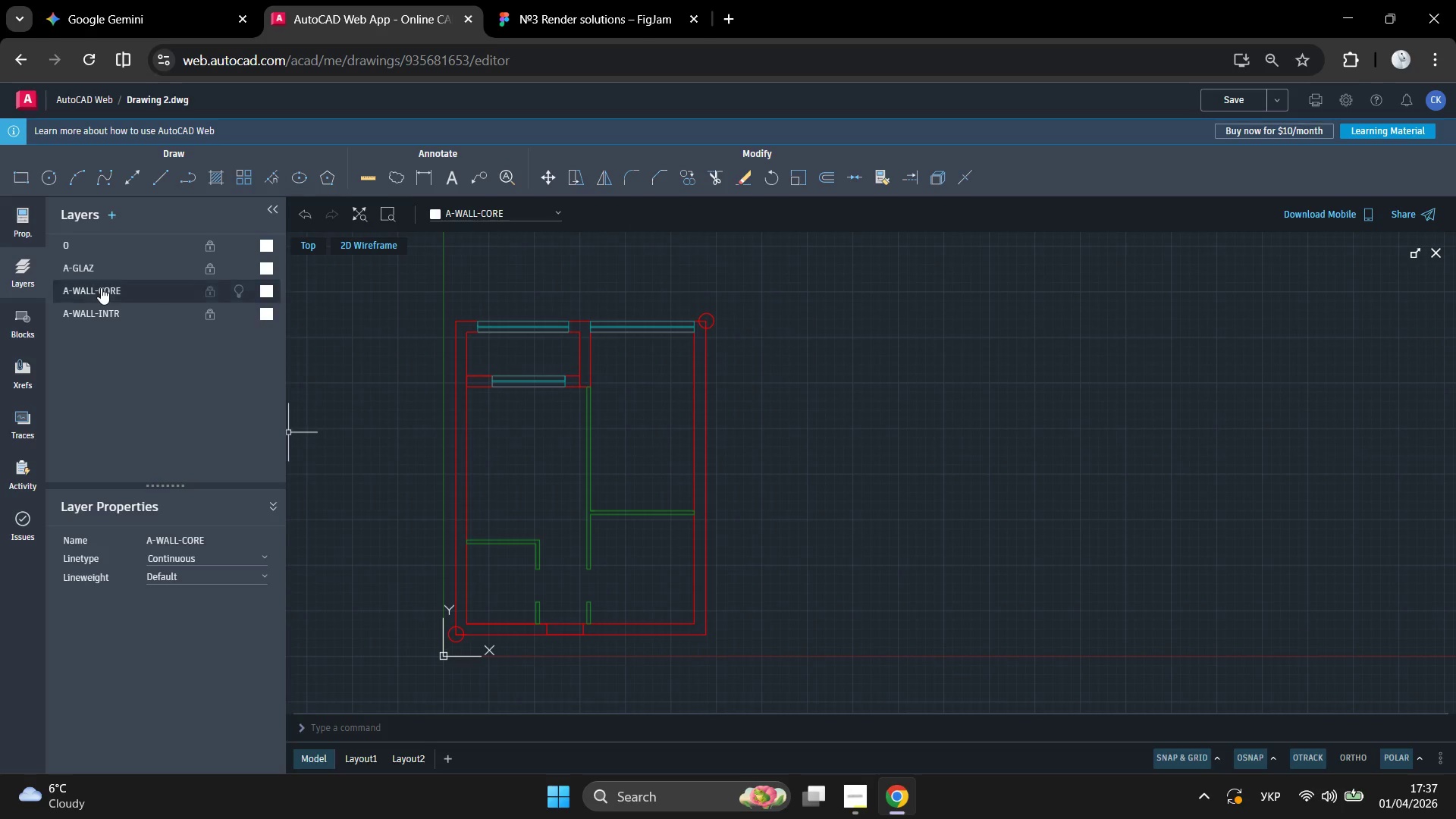 
triple_click([101, 287])
 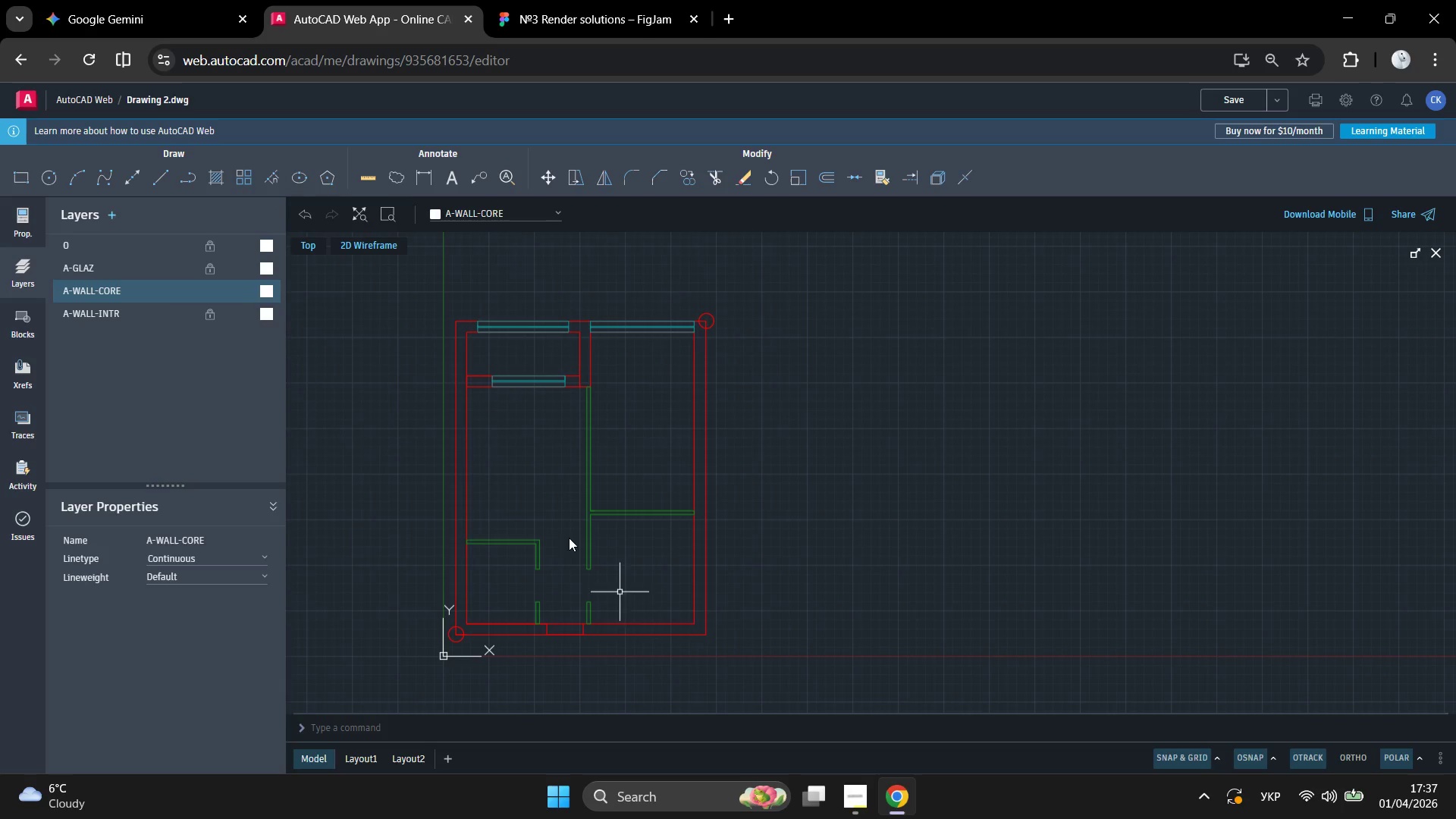 
scroll: coordinate [572, 554], scroll_direction: up, amount: 1.0
 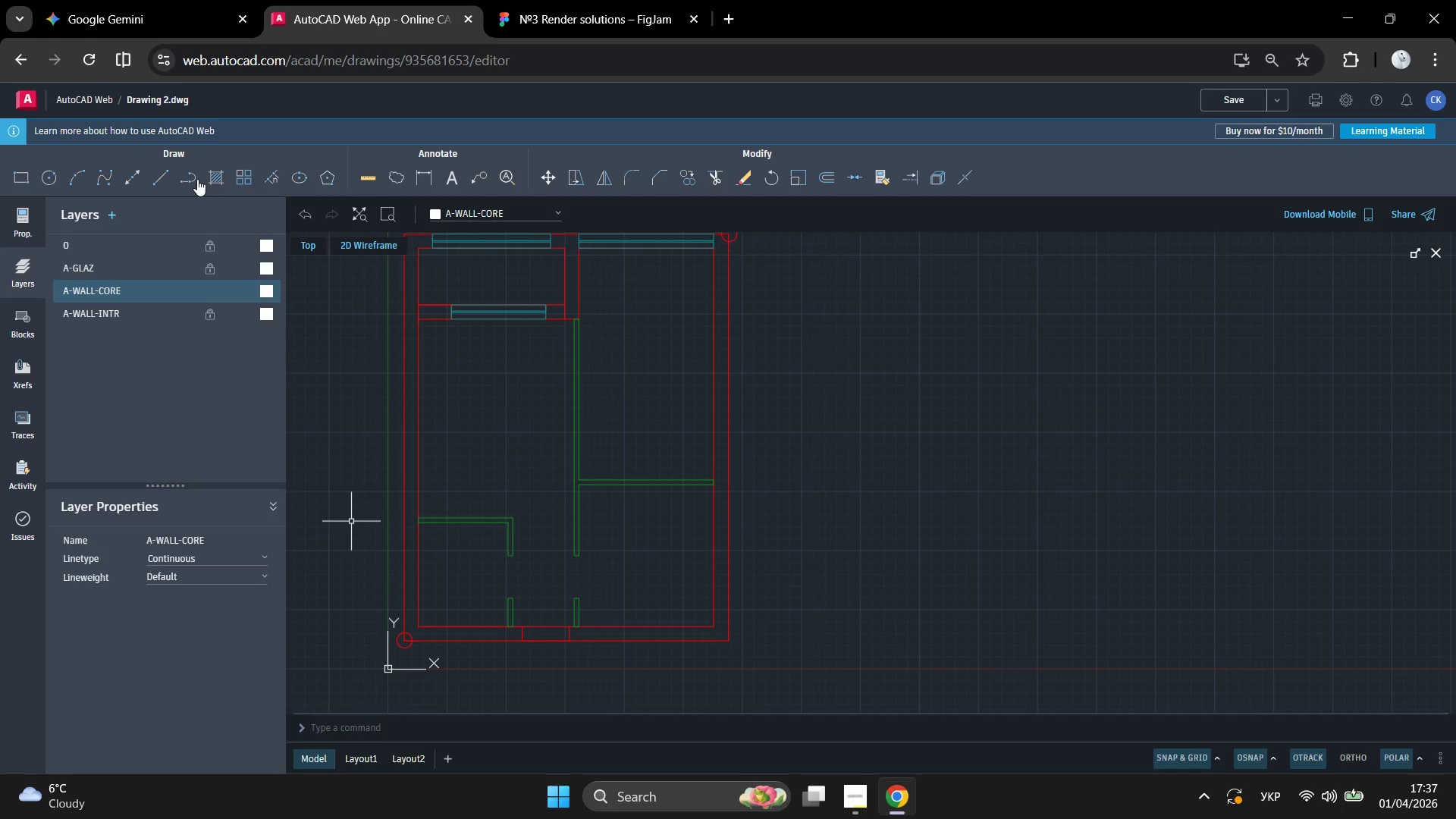 
left_click([213, 177])
 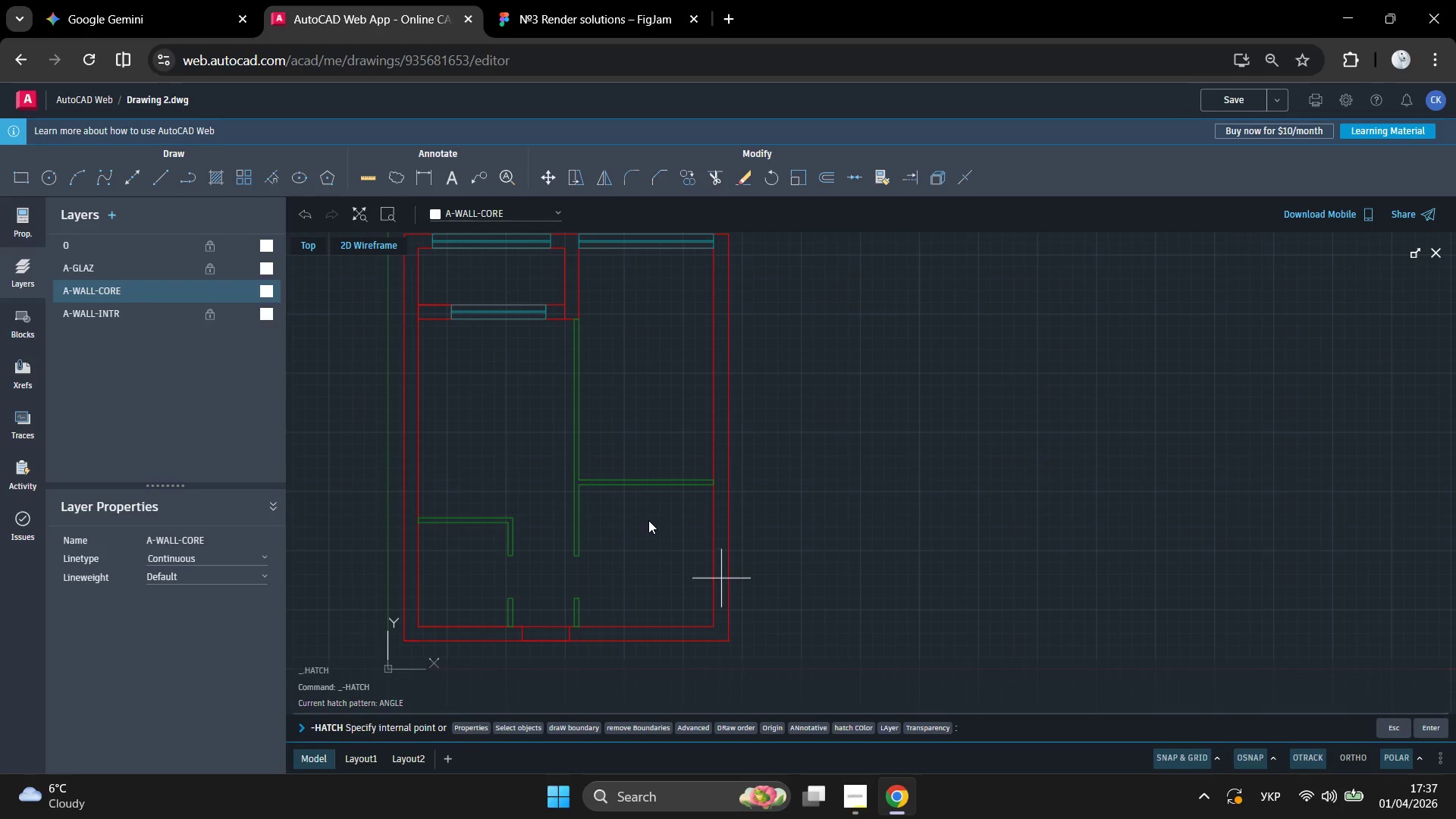 
left_click([648, 520])
 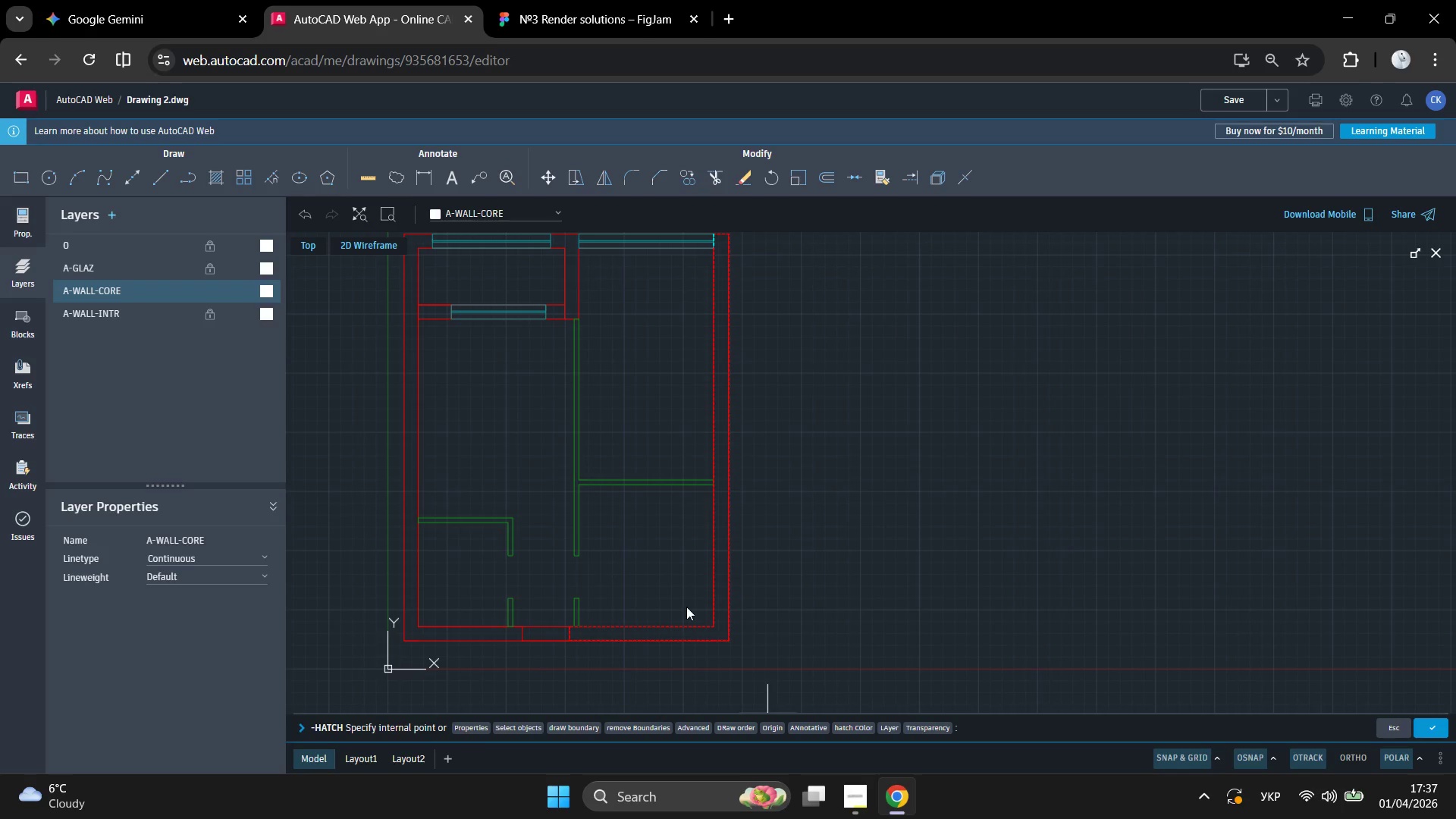 
scroll: coordinate [597, 453], scroll_direction: none, amount: 0.0
 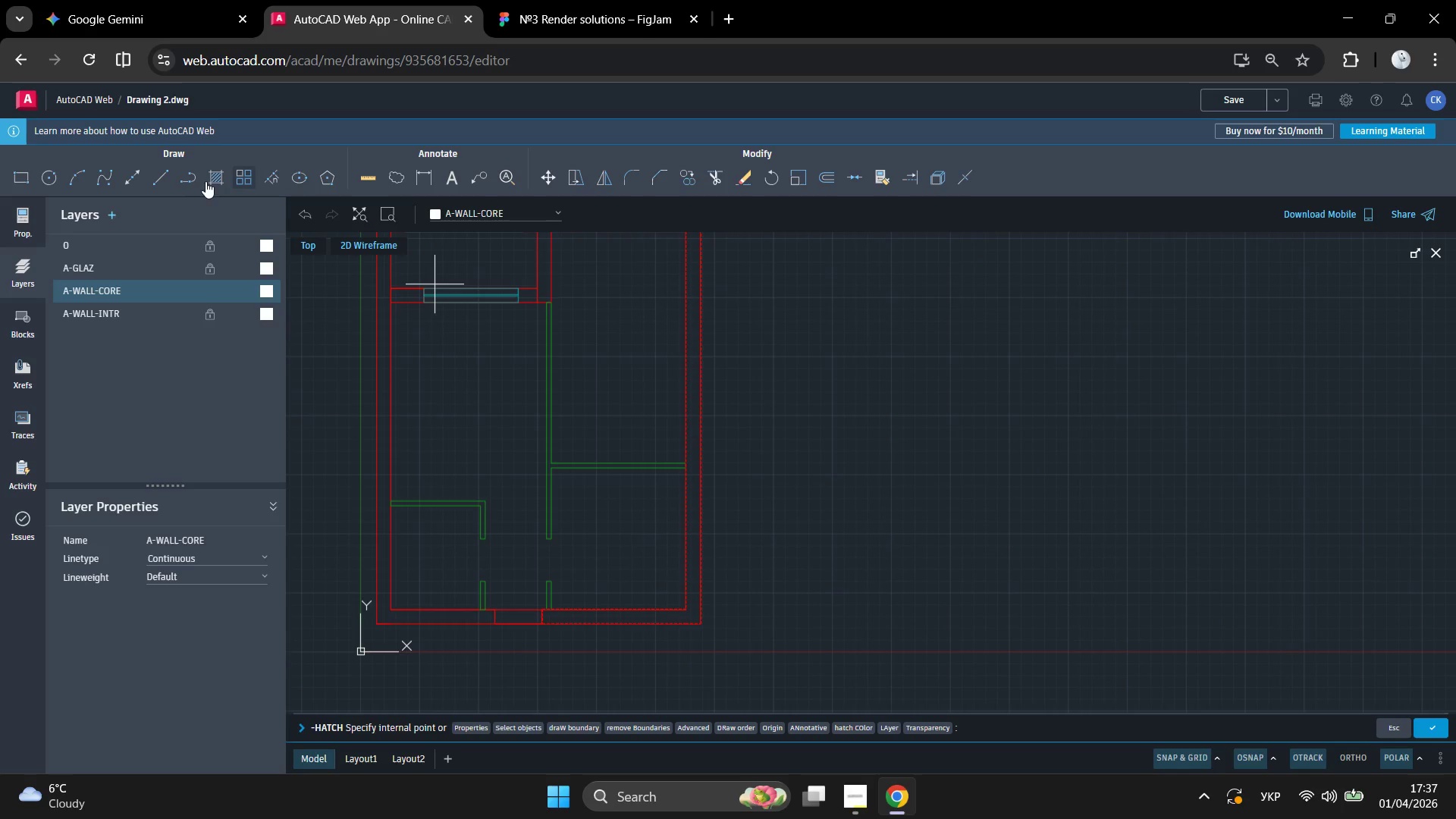 
left_click([209, 181])
 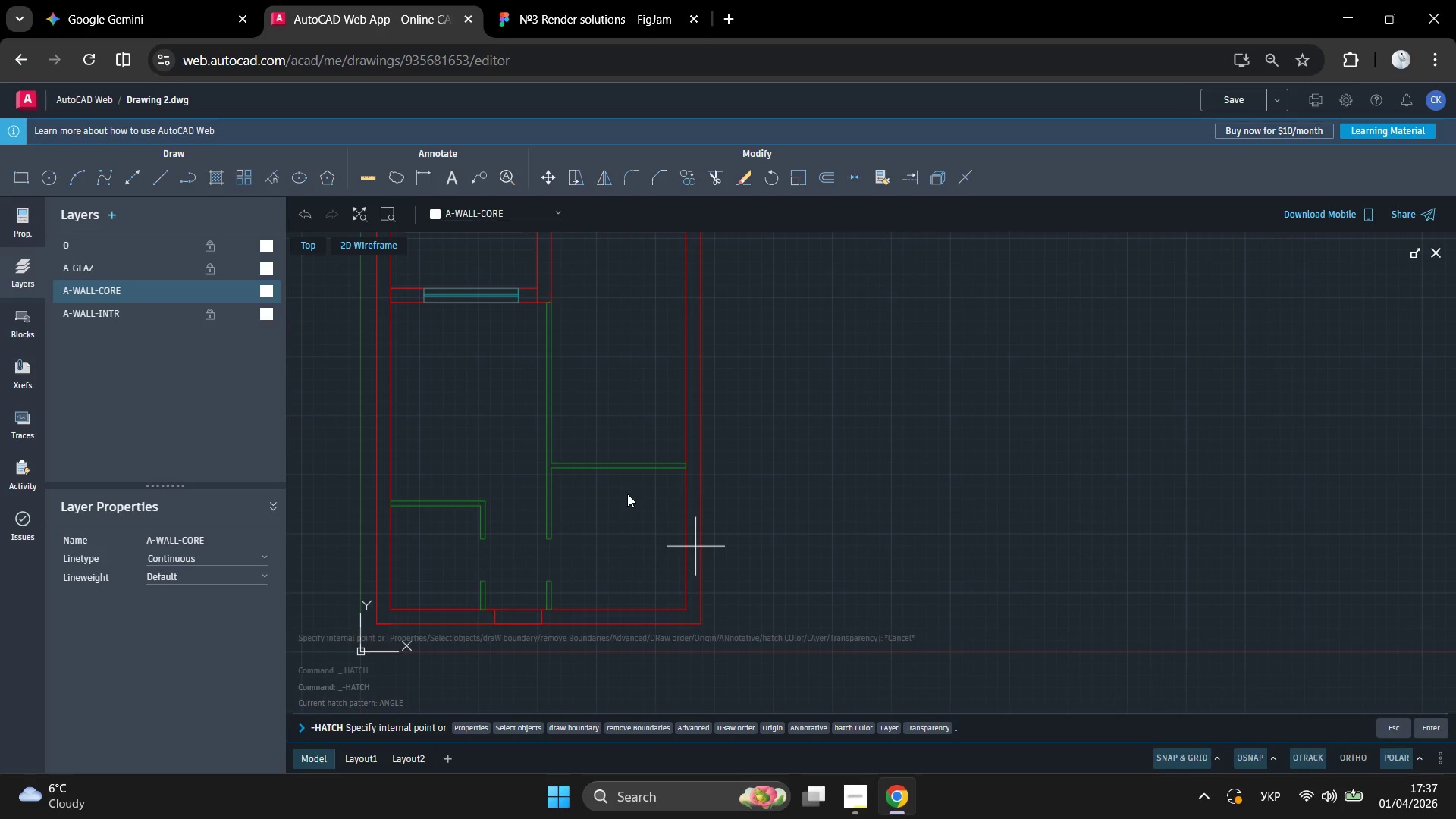 
left_click([527, 10])
 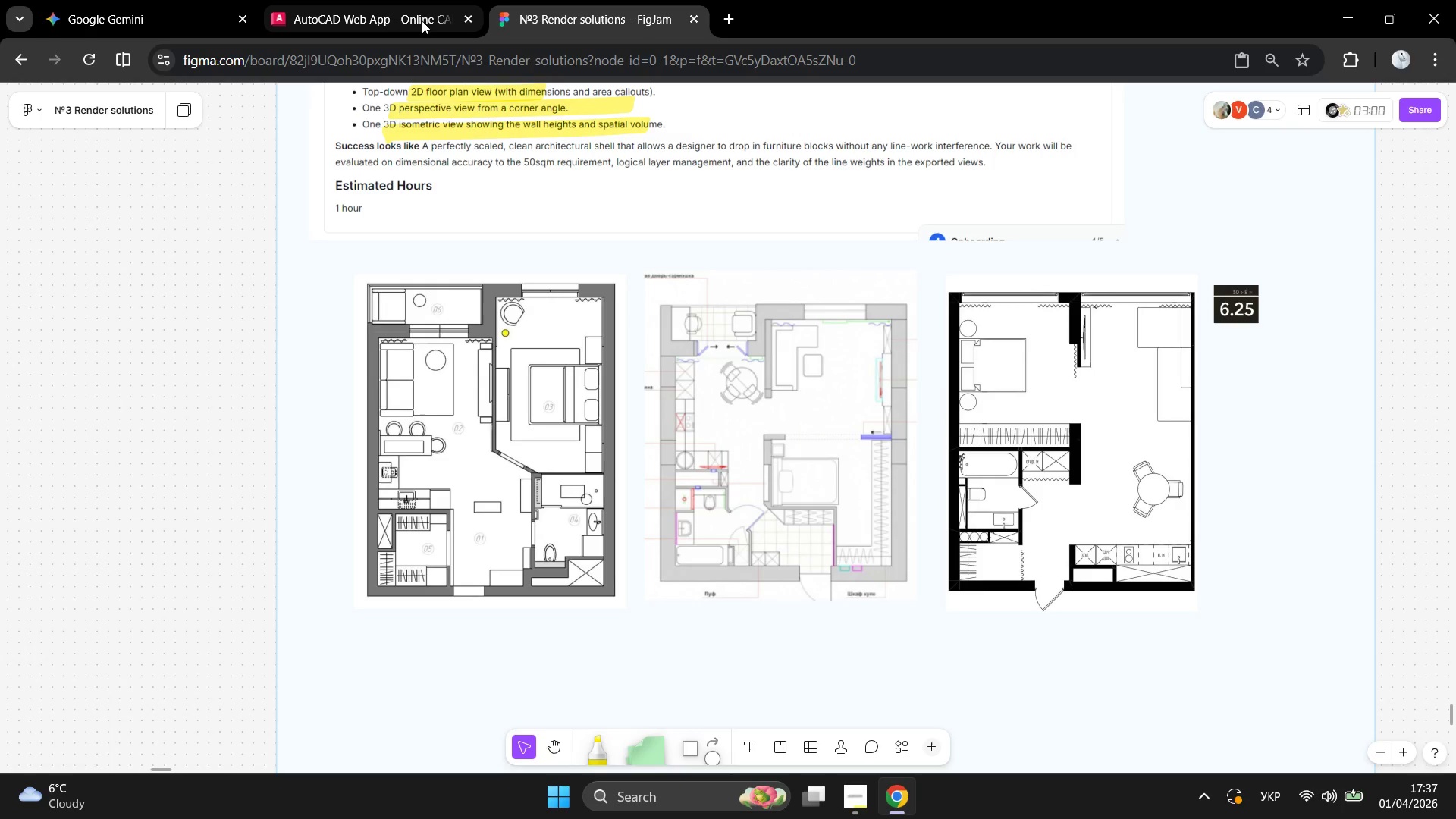 
left_click([386, 20])
 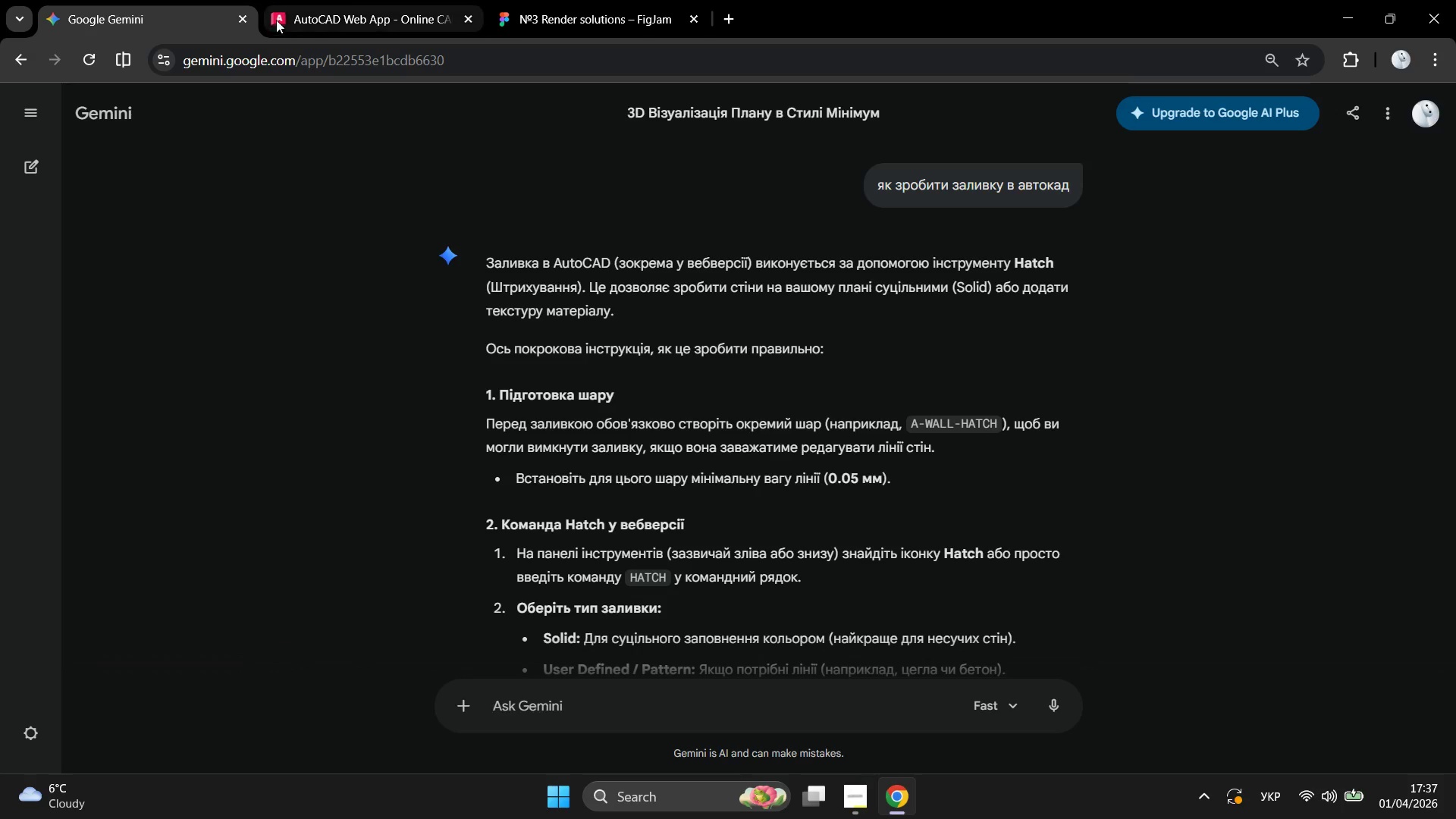 
mouse_move([424, 30])
 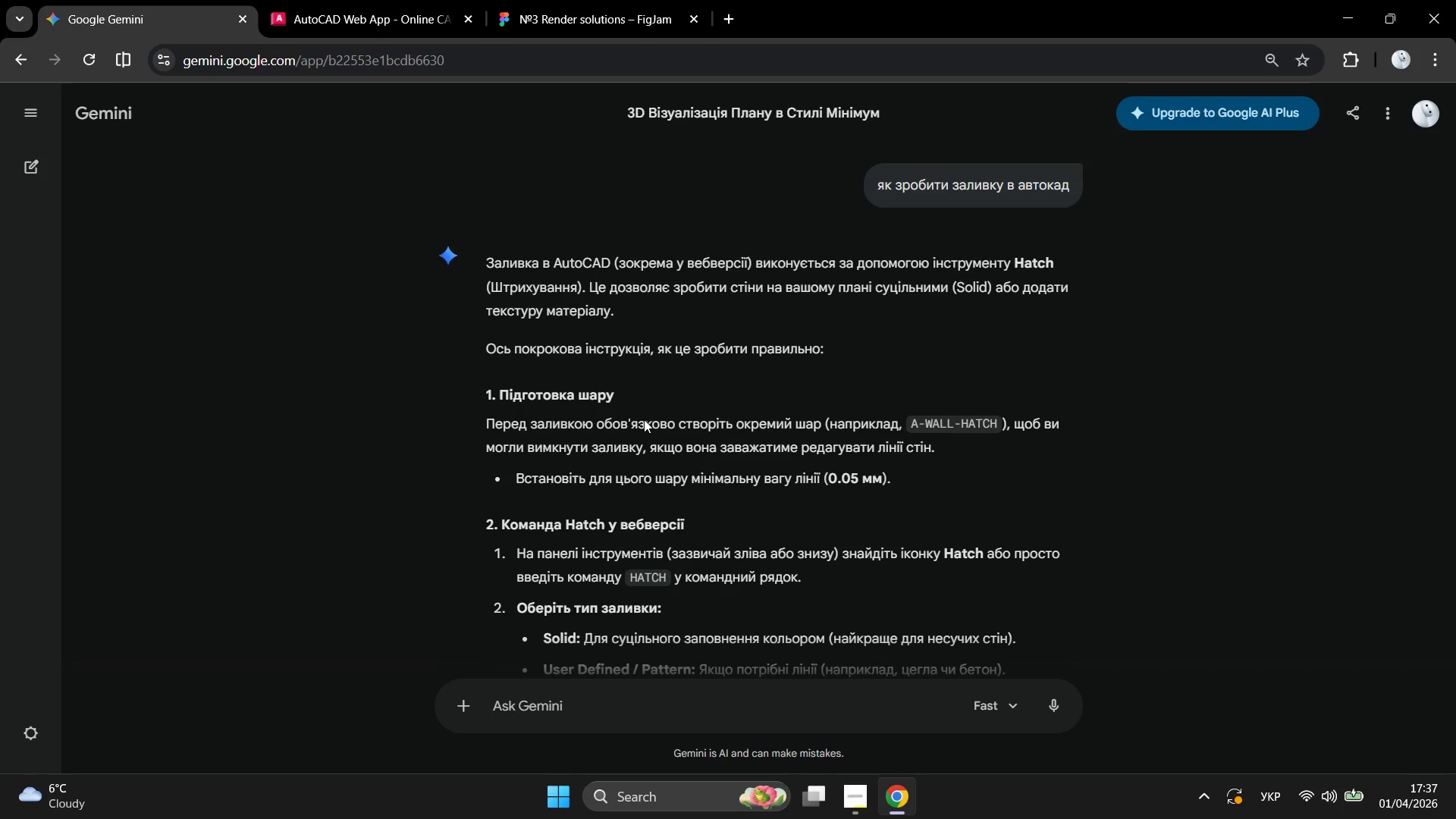 
wait(5.44)
 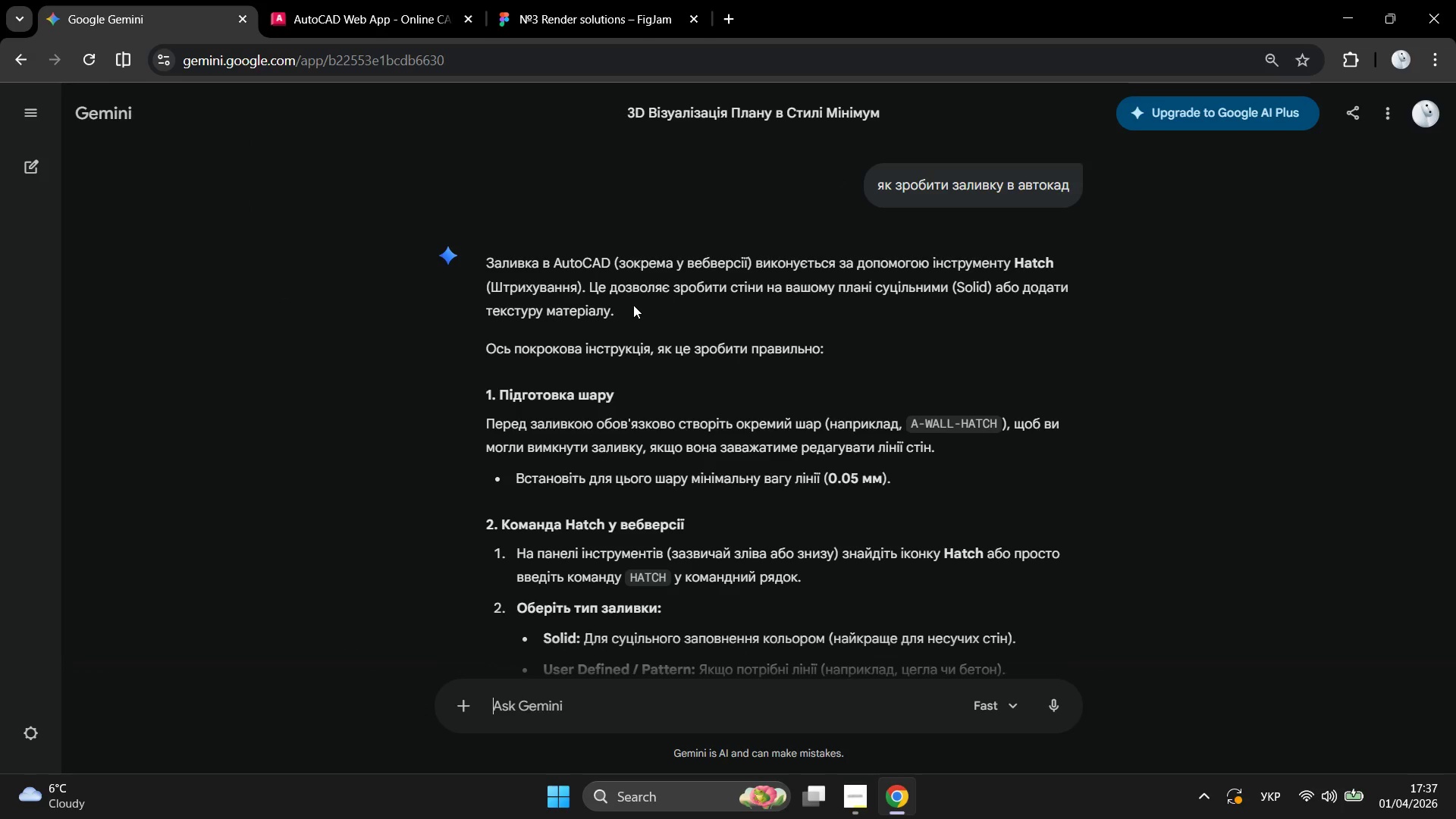 
scroll: coordinate [585, 303], scroll_direction: down, amount: 1.0
 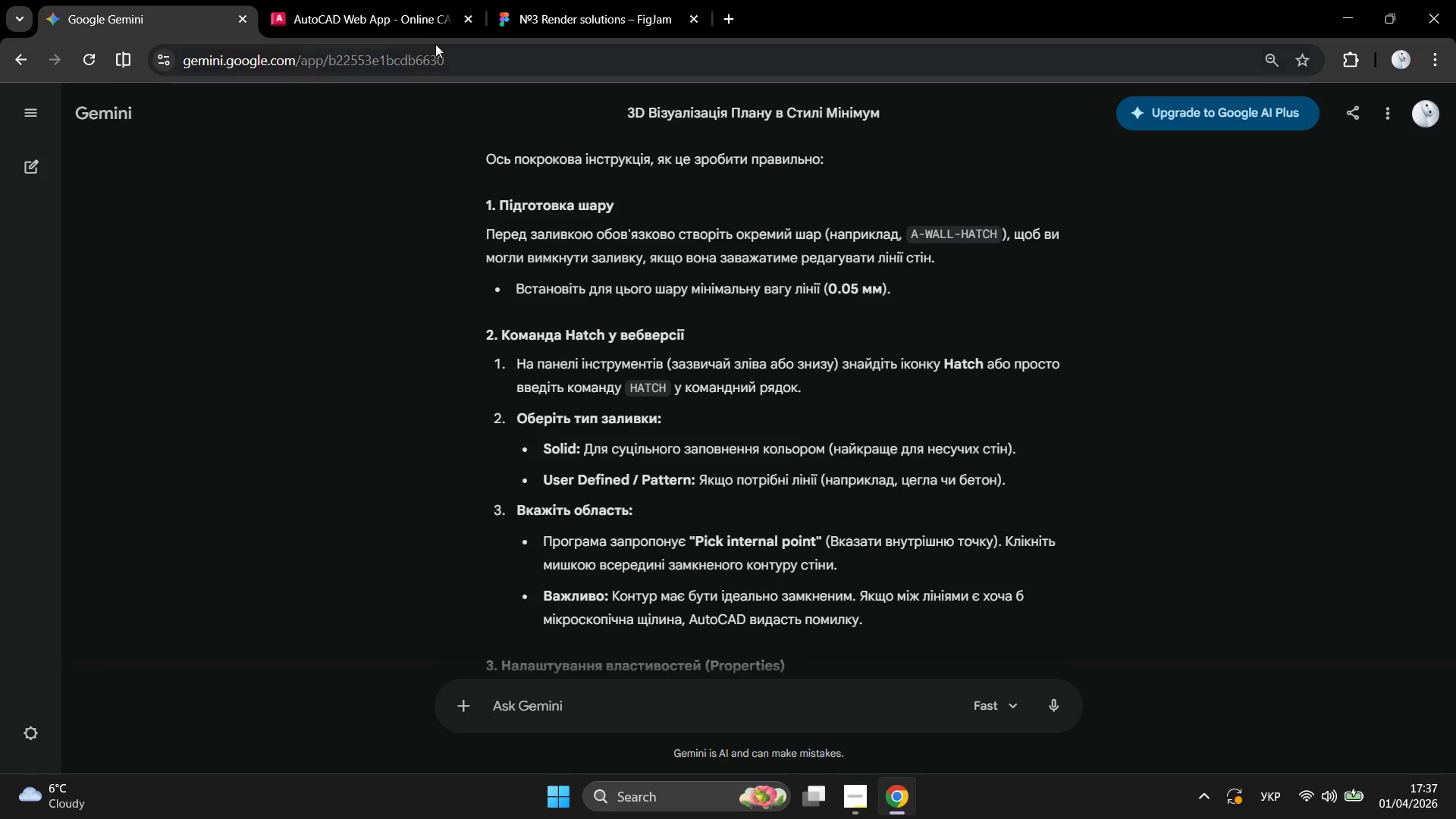 
double_click([435, 14])
 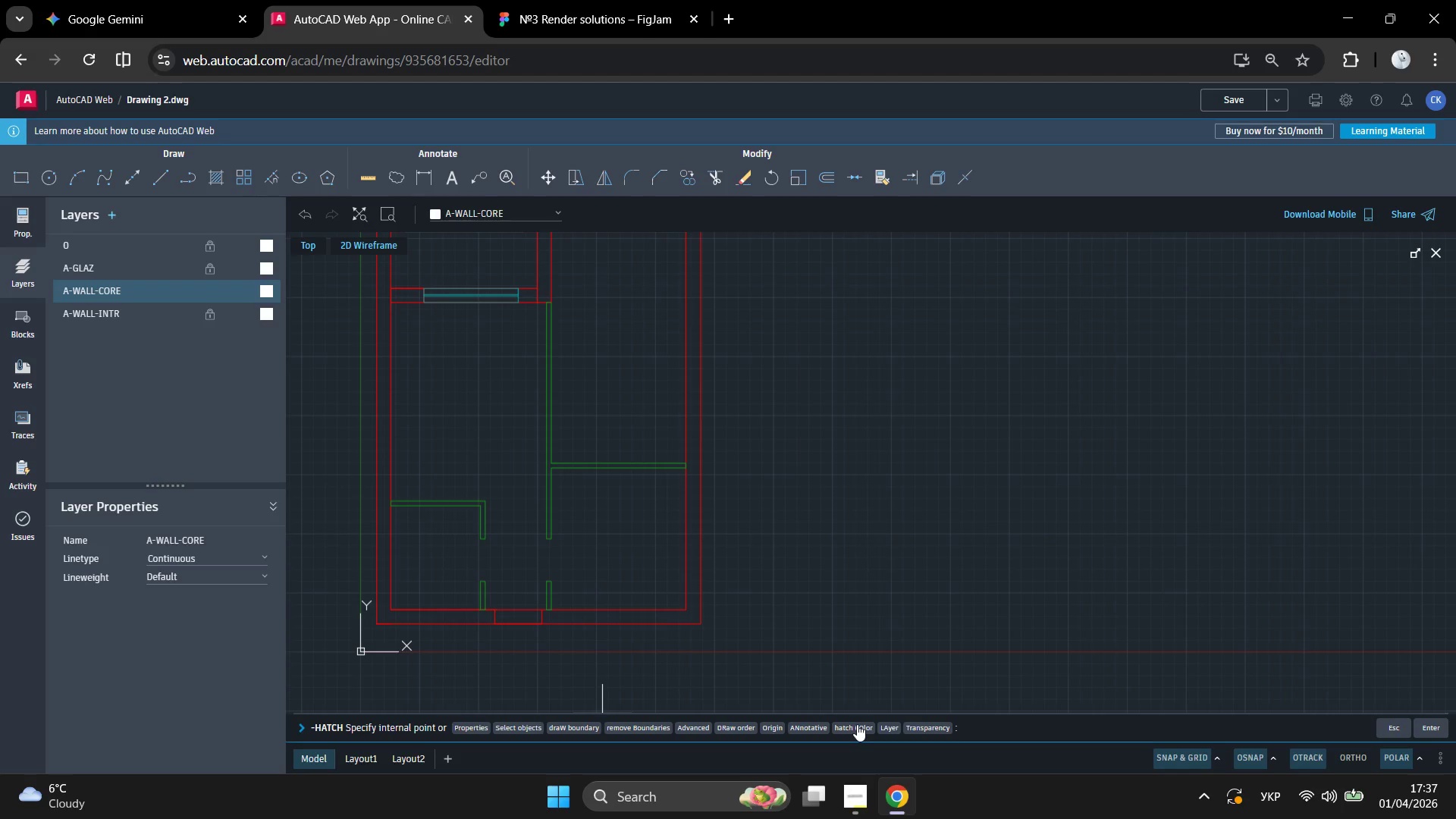 
wait(6.38)
 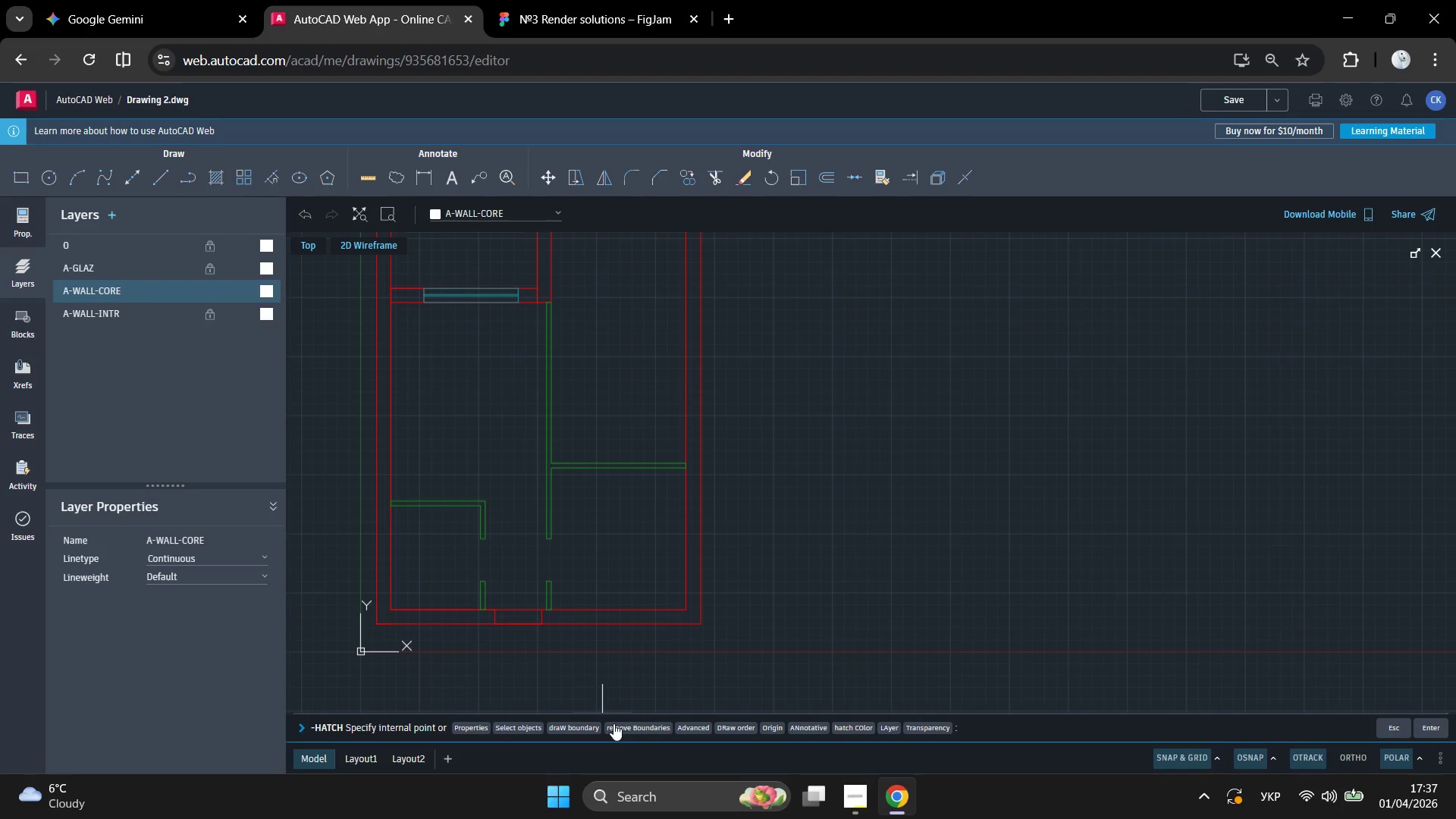 
left_click([857, 724])
 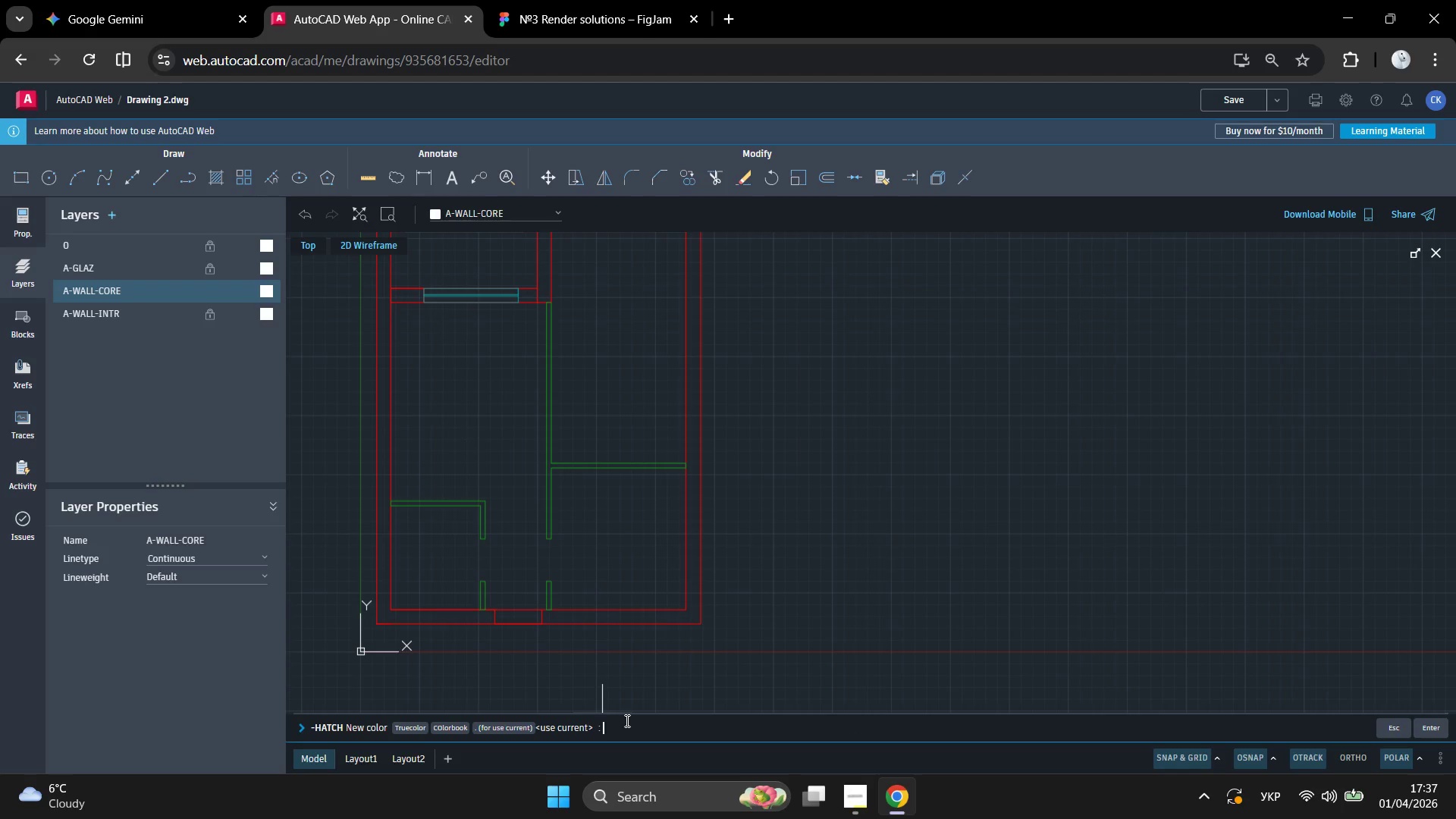 
left_click([268, 293])
 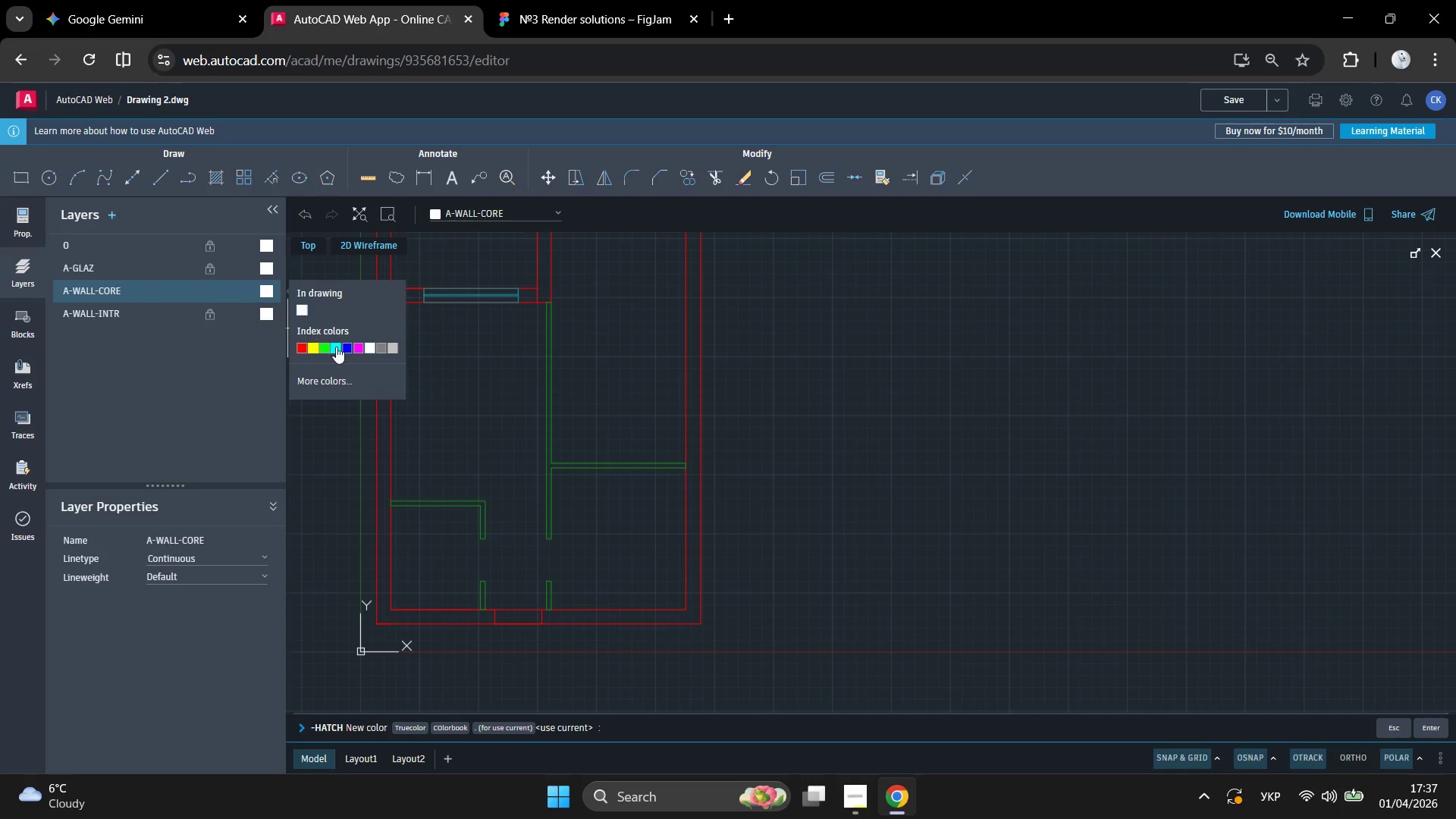 
left_click([374, 347])
 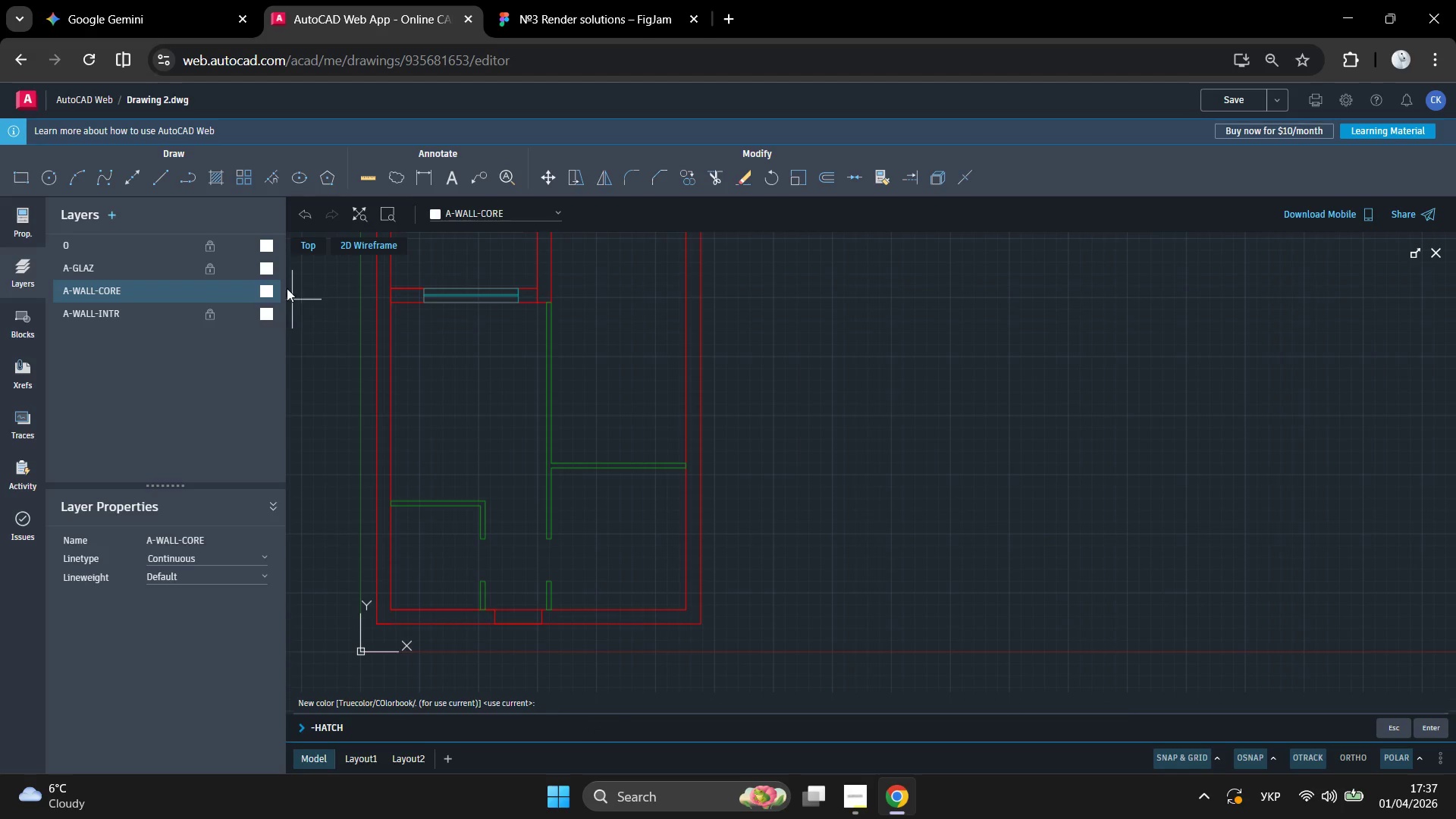 
left_click([268, 286])
 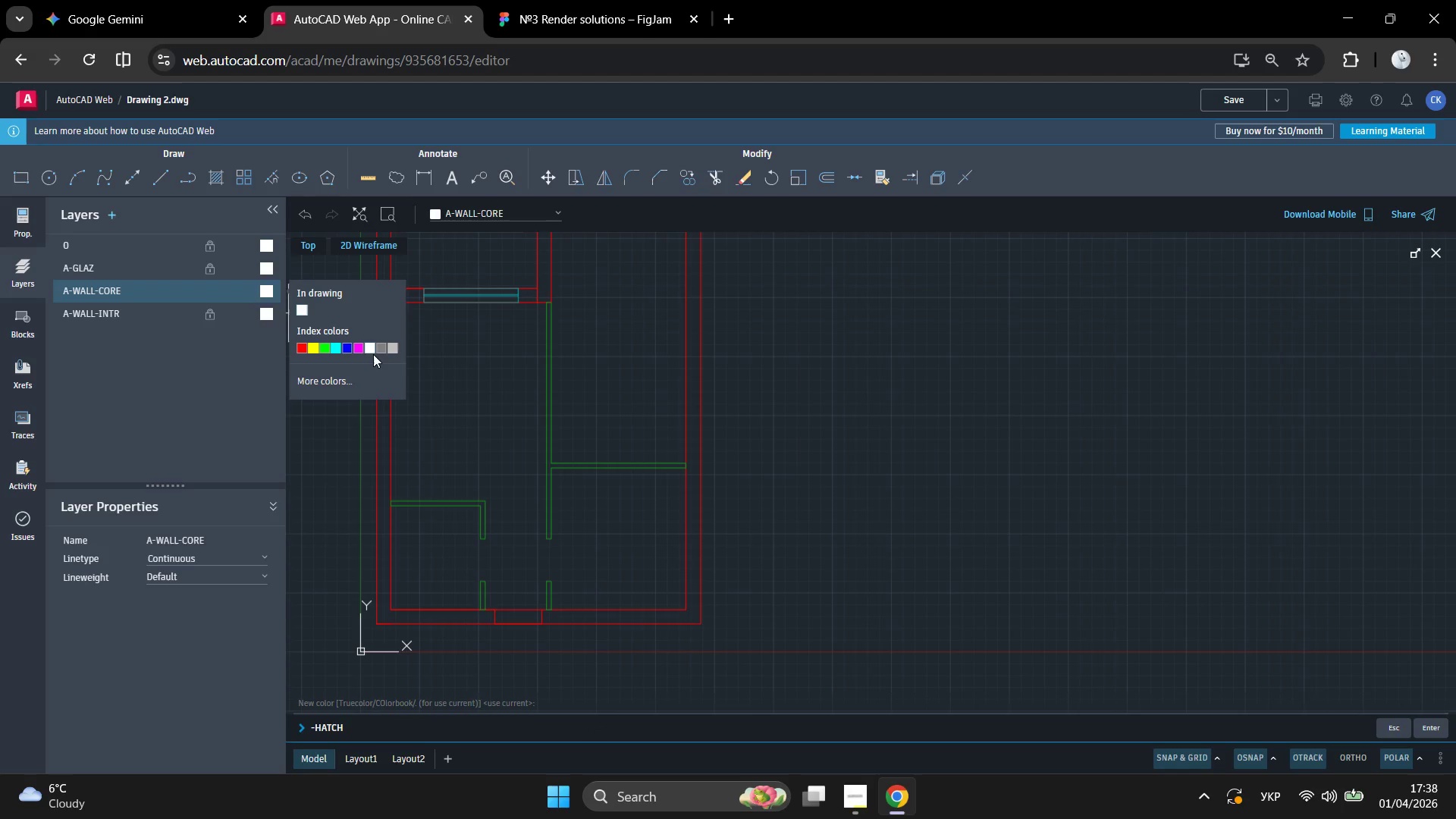 
left_click([375, 347])
 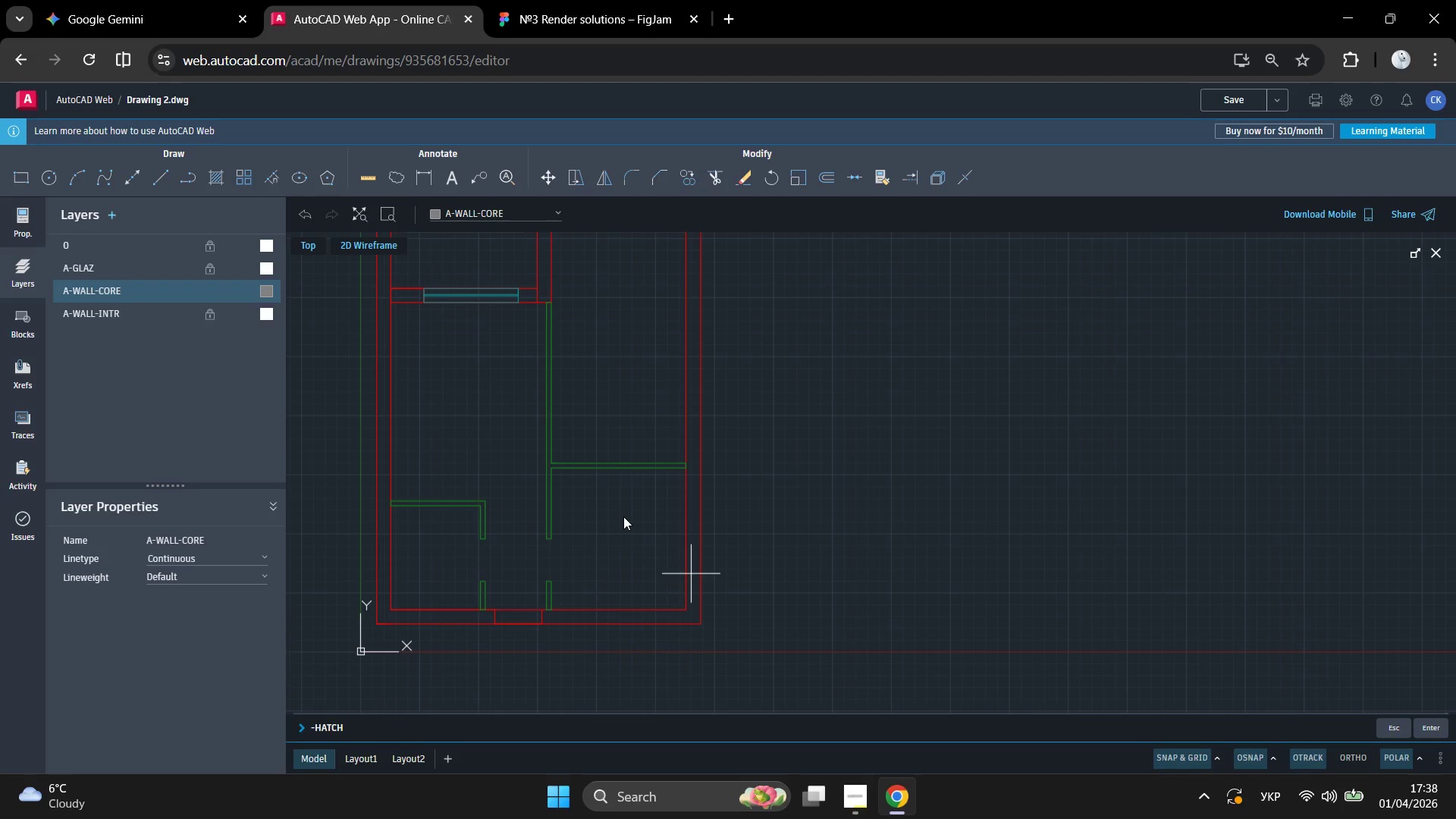 
scroll: coordinate [529, 513], scroll_direction: down, amount: 1.0
 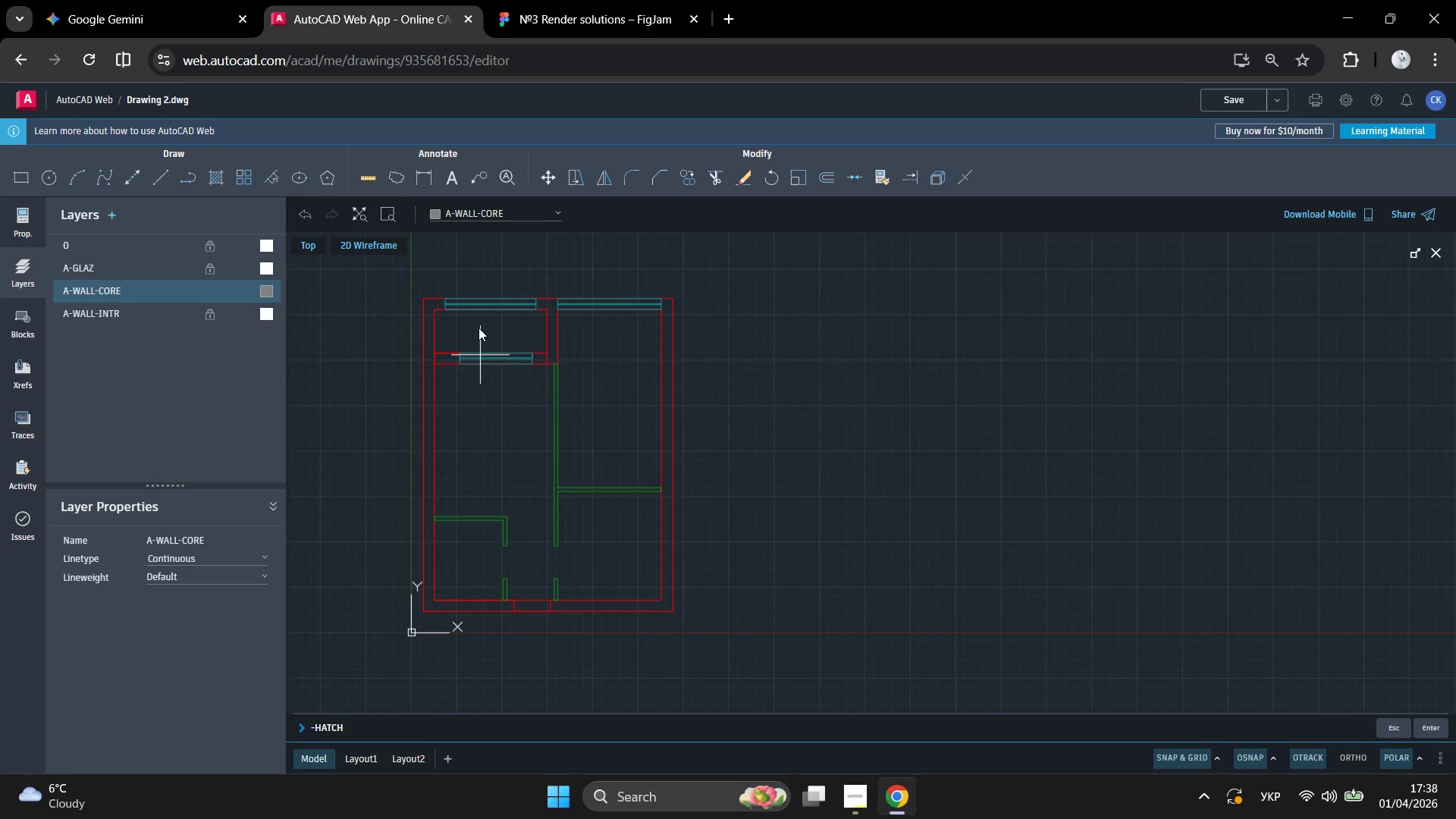 
scroll: coordinate [505, 334], scroll_direction: up, amount: 1.0
 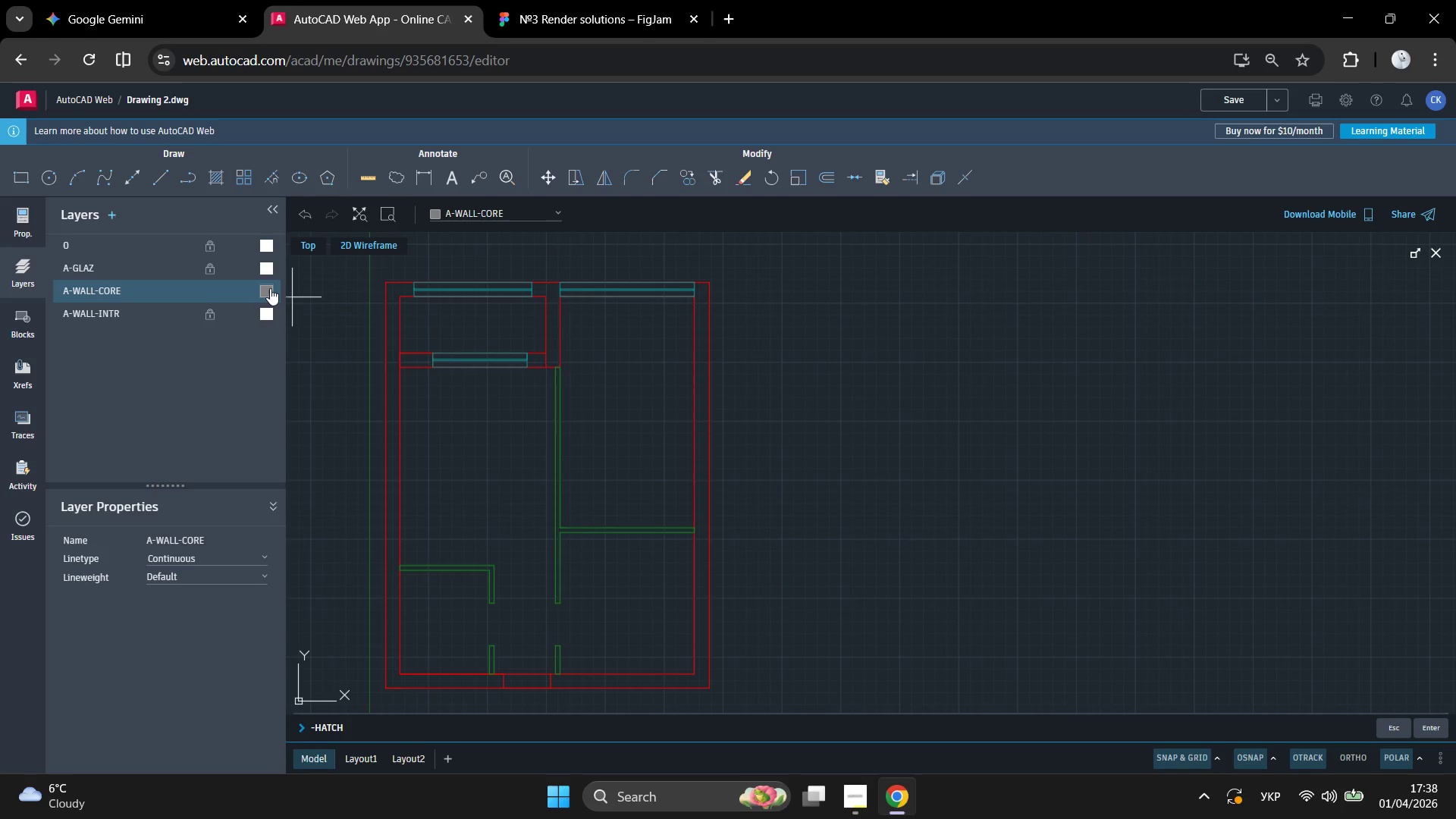 
left_click([270, 288])
 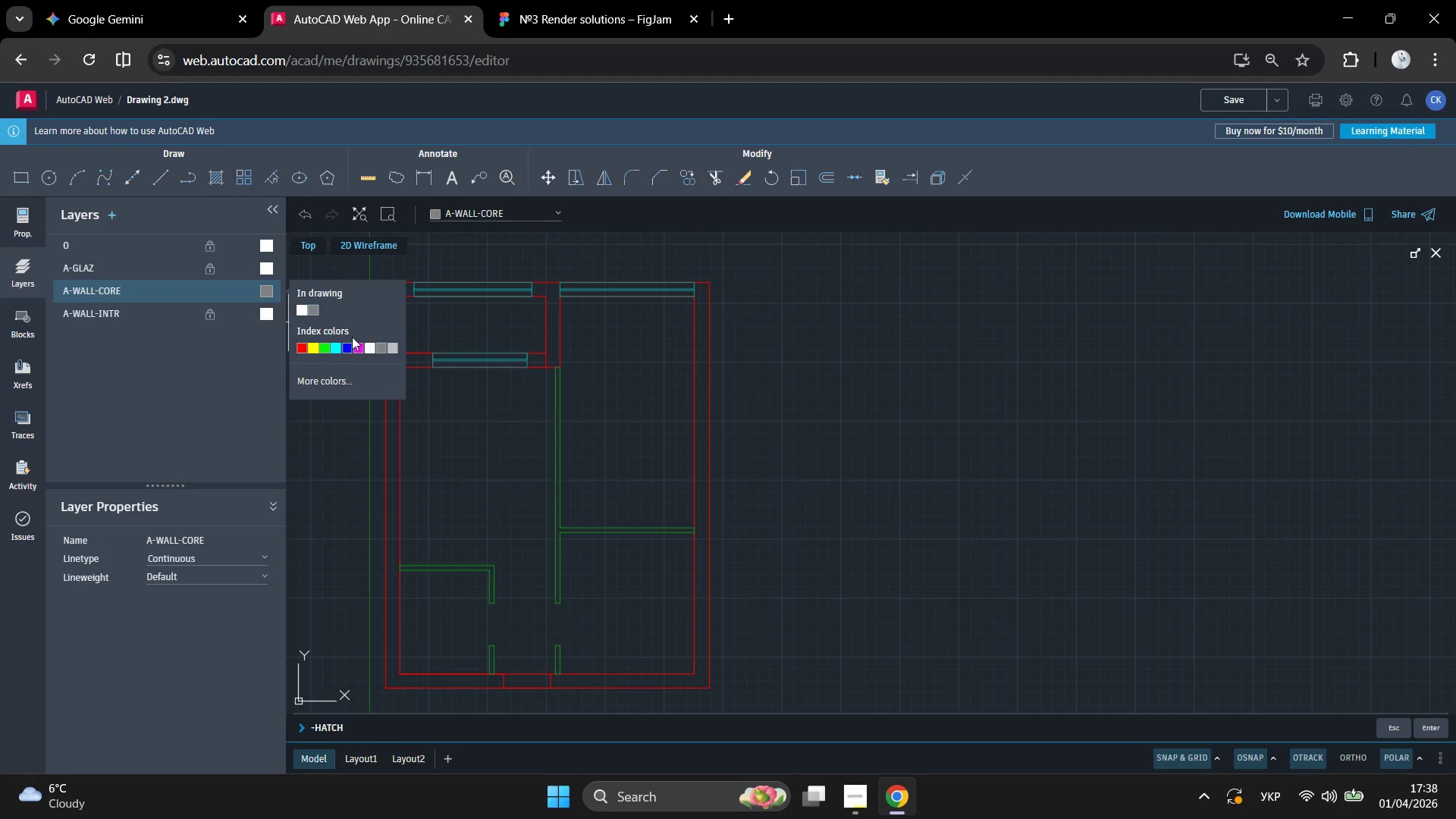 
left_click([372, 347])
 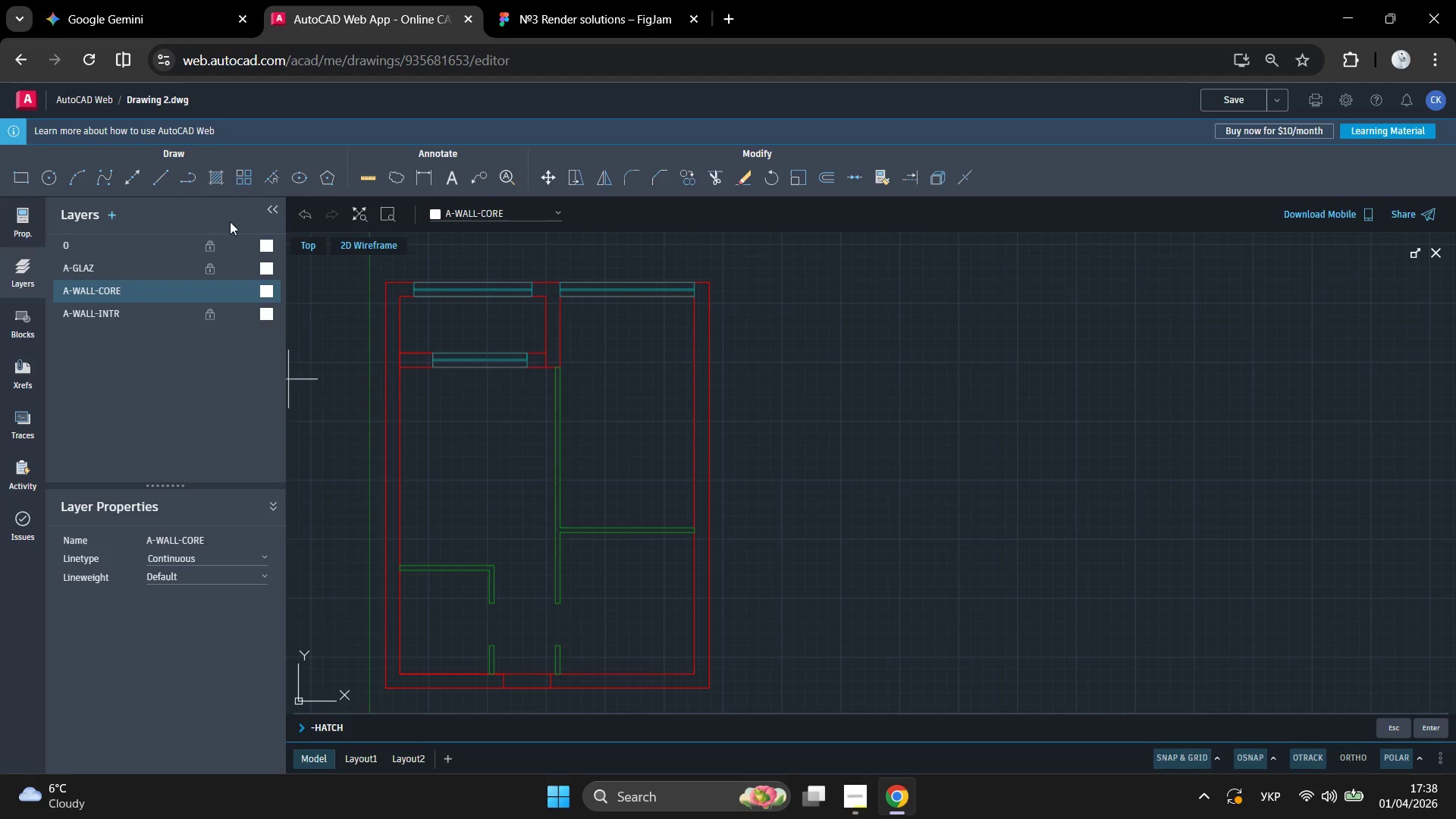 
scroll: coordinate [442, 280], scroll_direction: up, amount: 4.0
 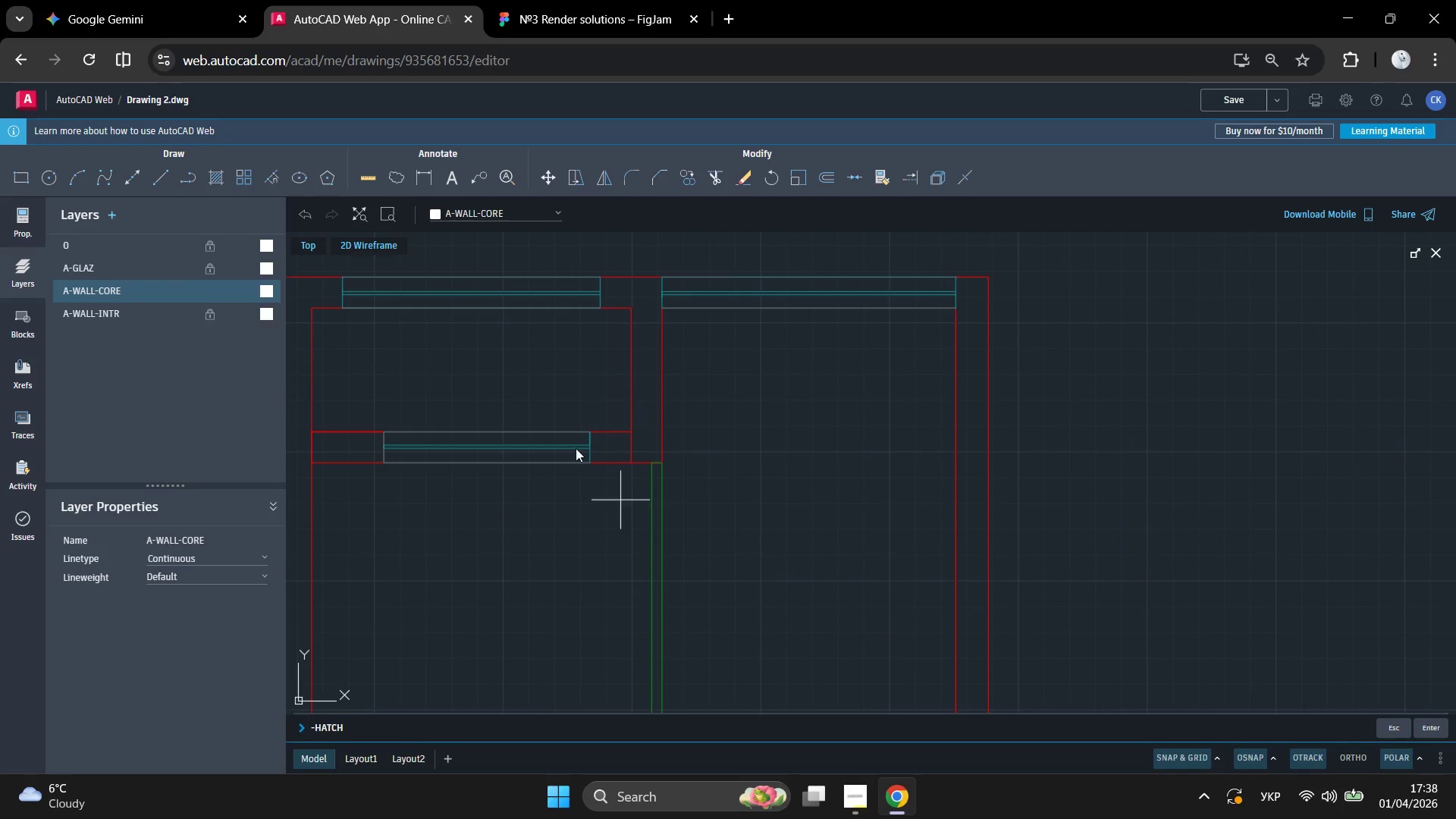 
scroll: coordinate [540, 333], scroll_direction: down, amount: 6.0
 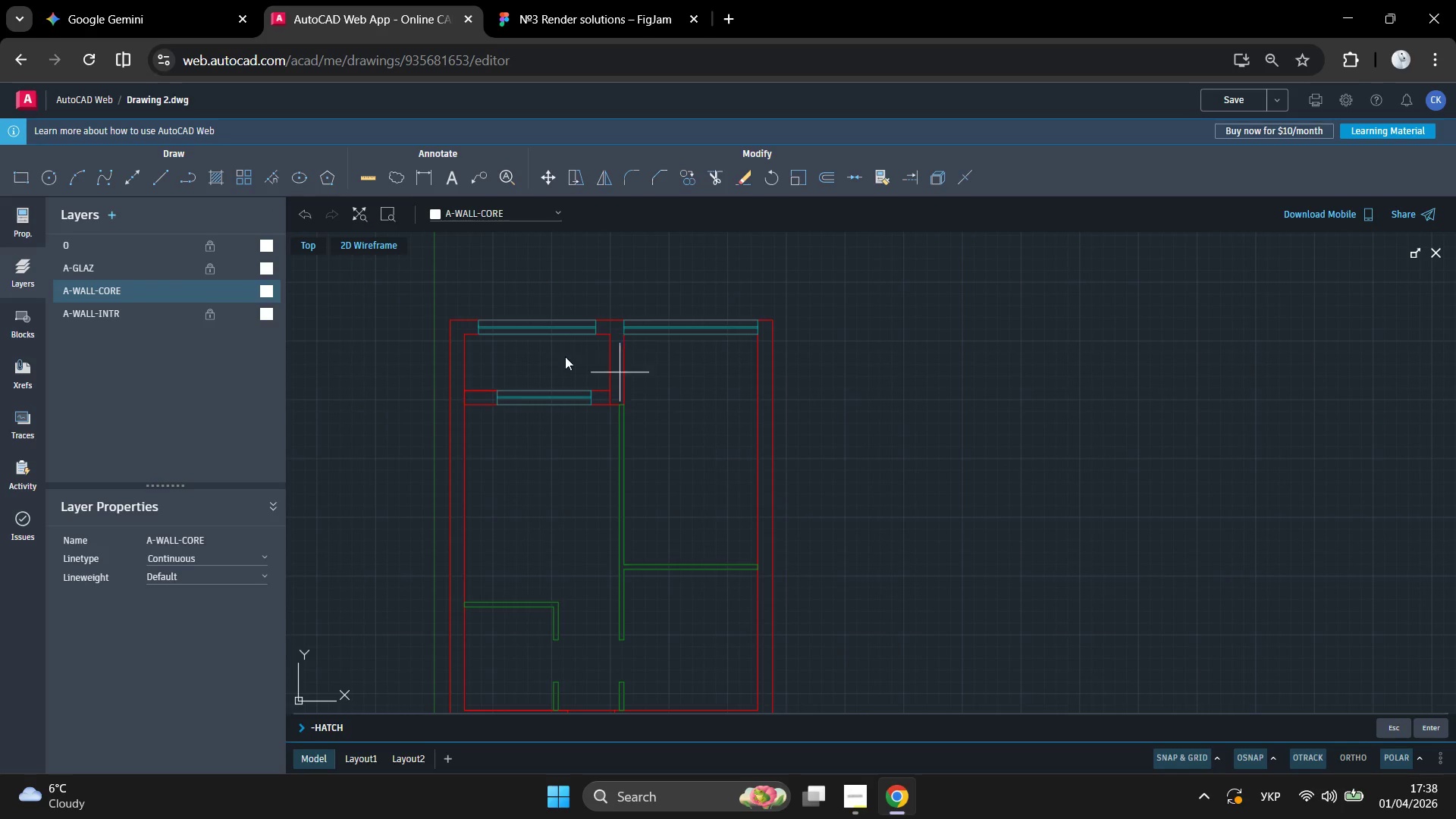 
scroll: coordinate [655, 582], scroll_direction: none, amount: 0.0
 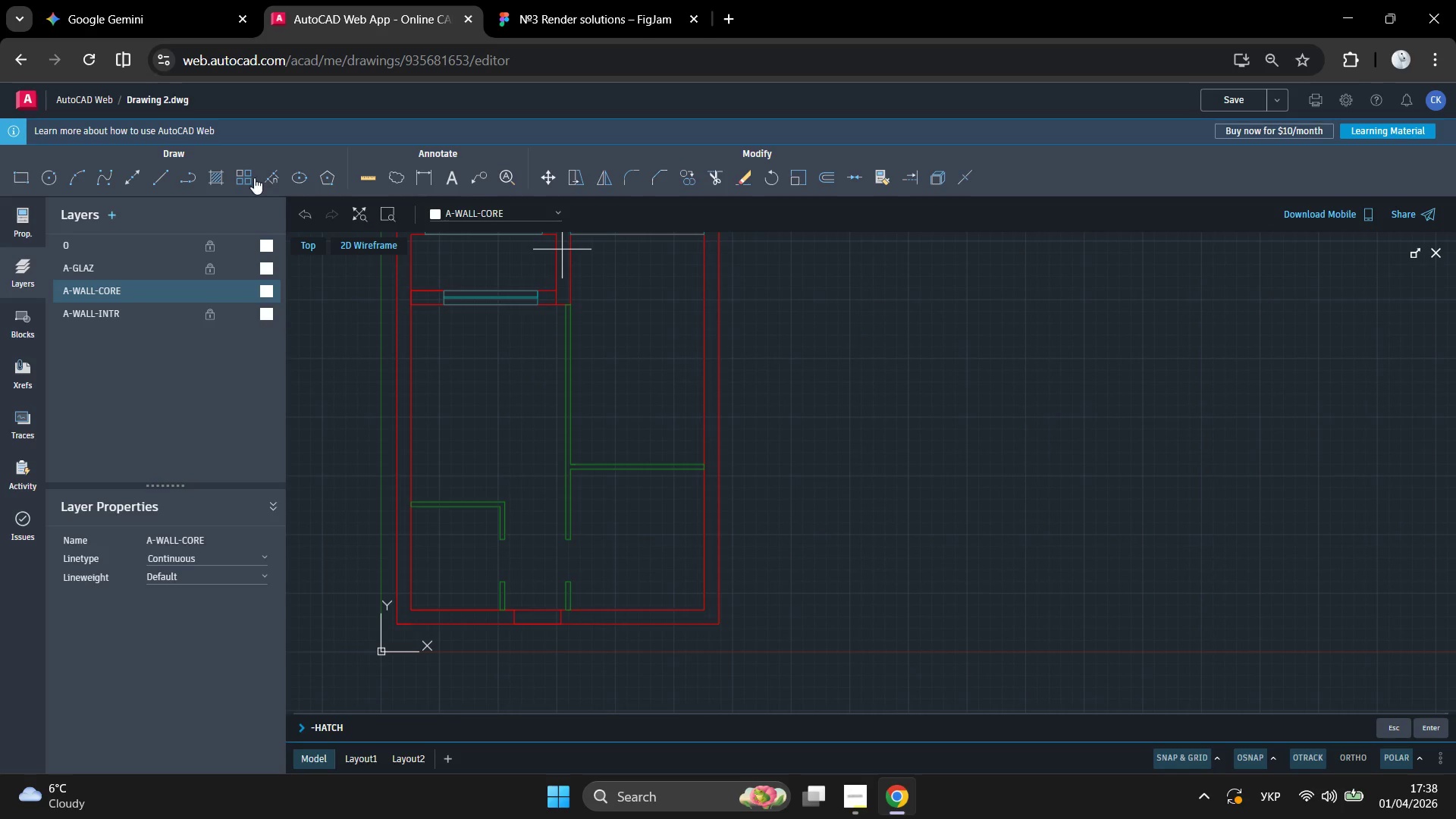 
left_click([220, 176])
 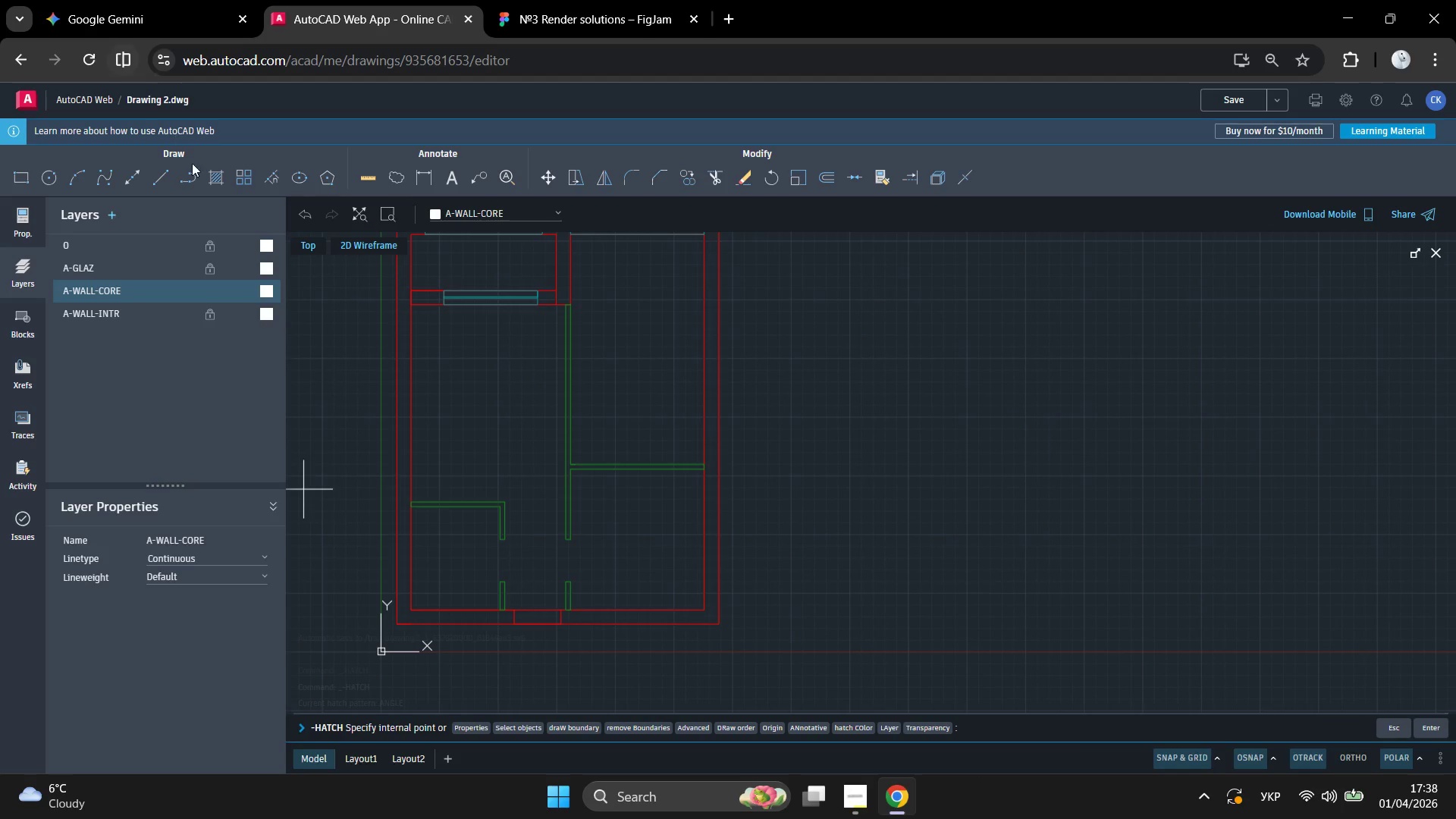 
left_click([12, 213])
 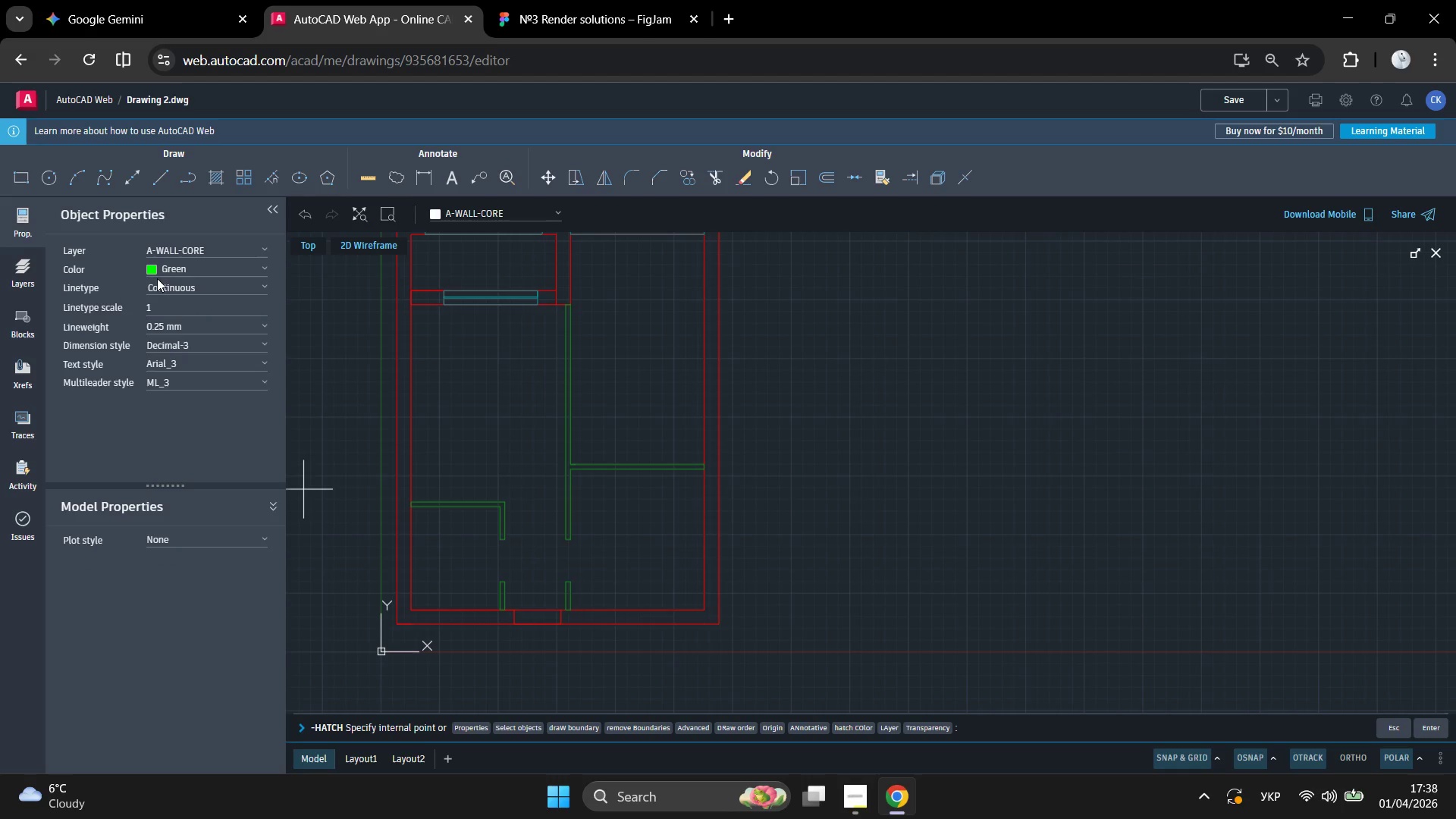 
left_click([149, 268])
 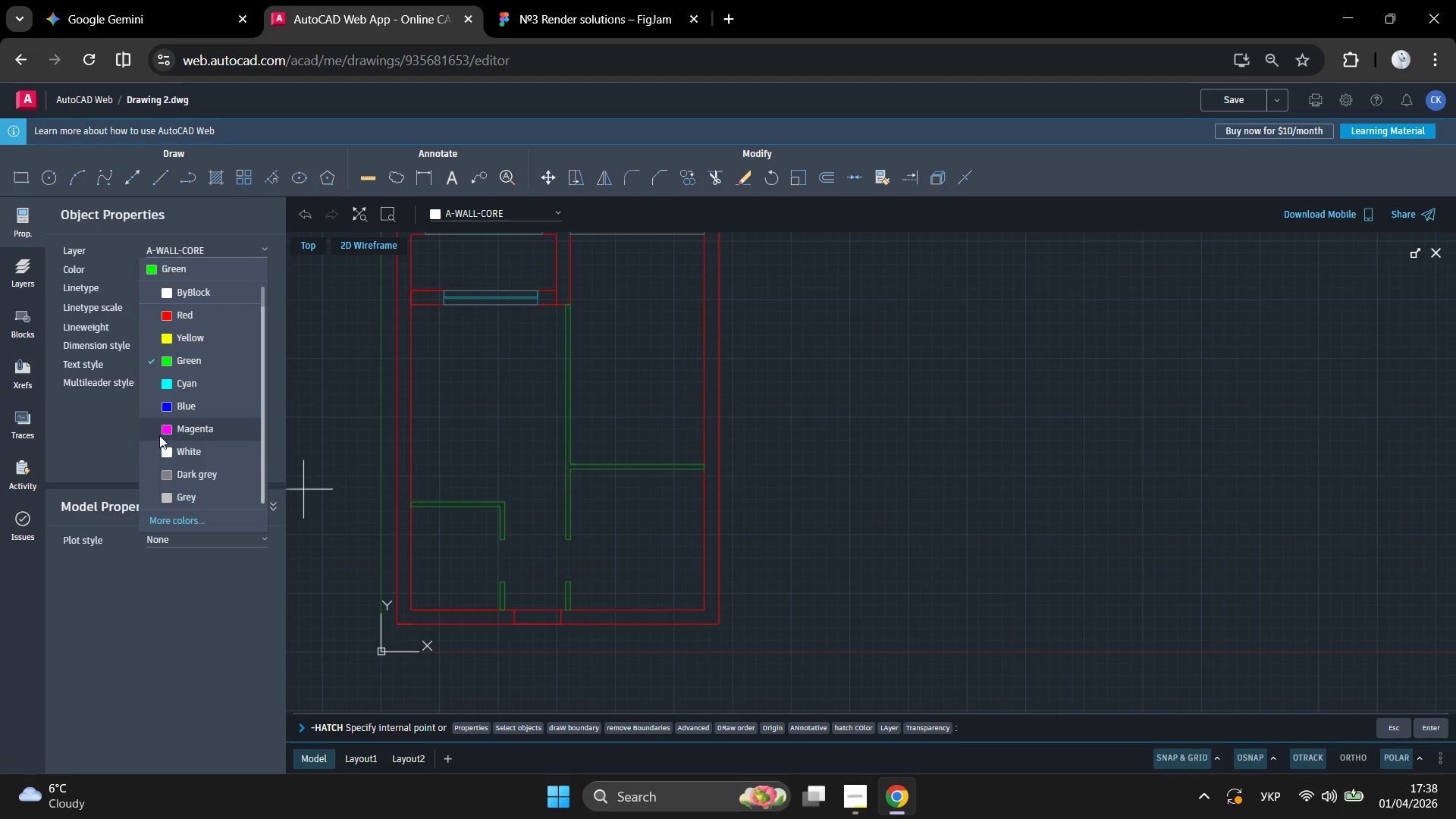 
mouse_move([118, 444])
 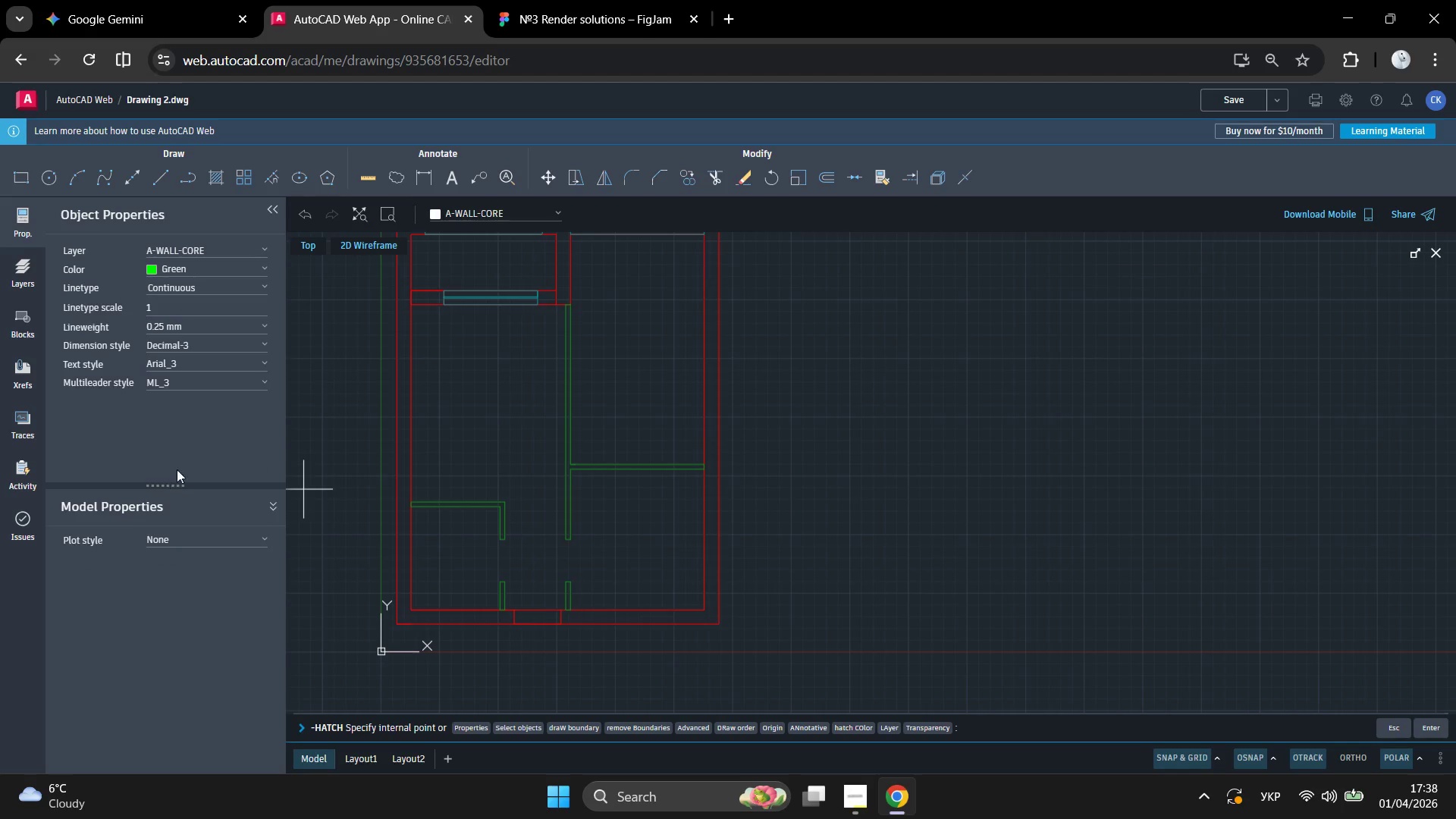 
left_click([237, 457])
 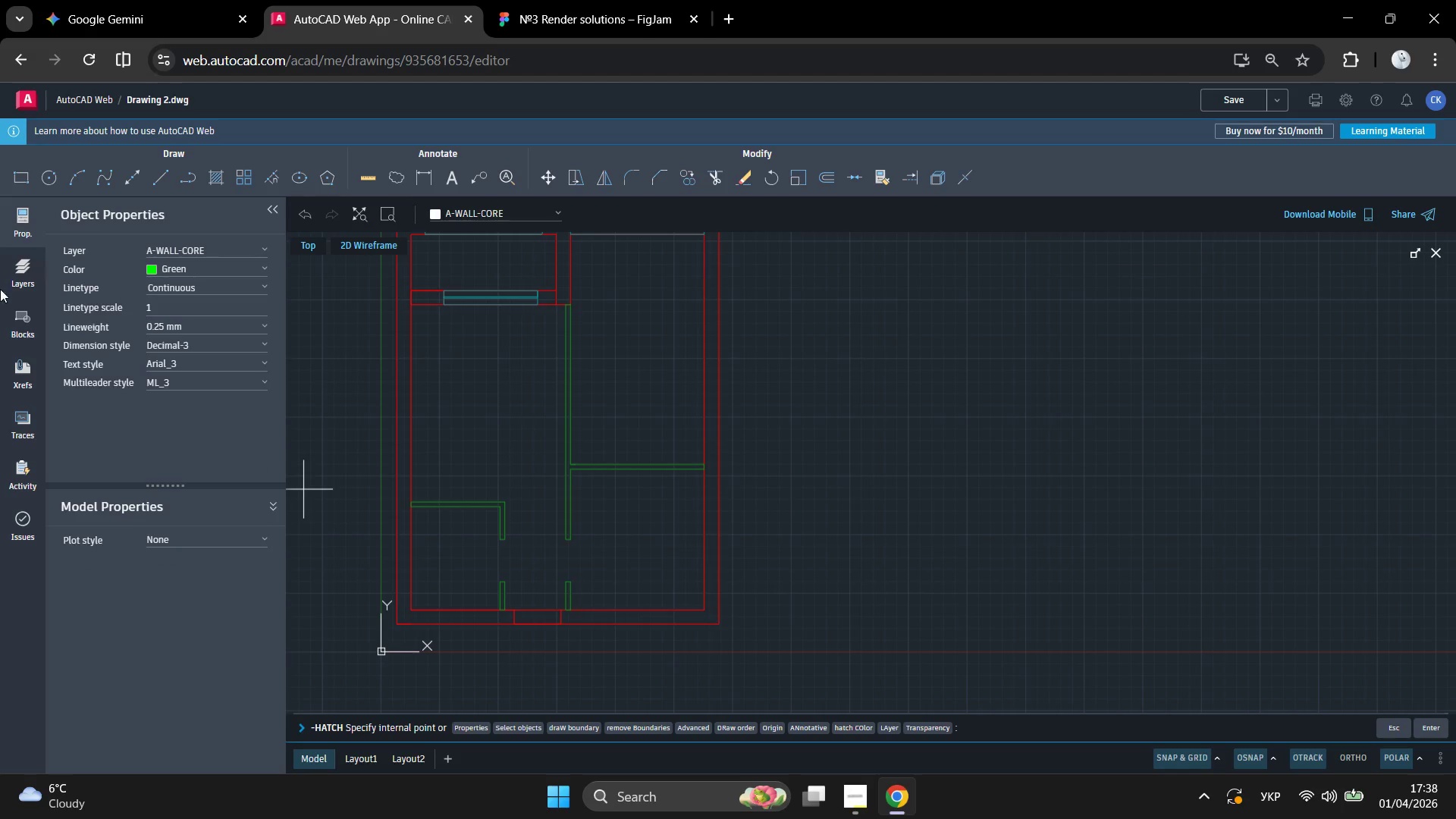 
left_click([25, 271])
 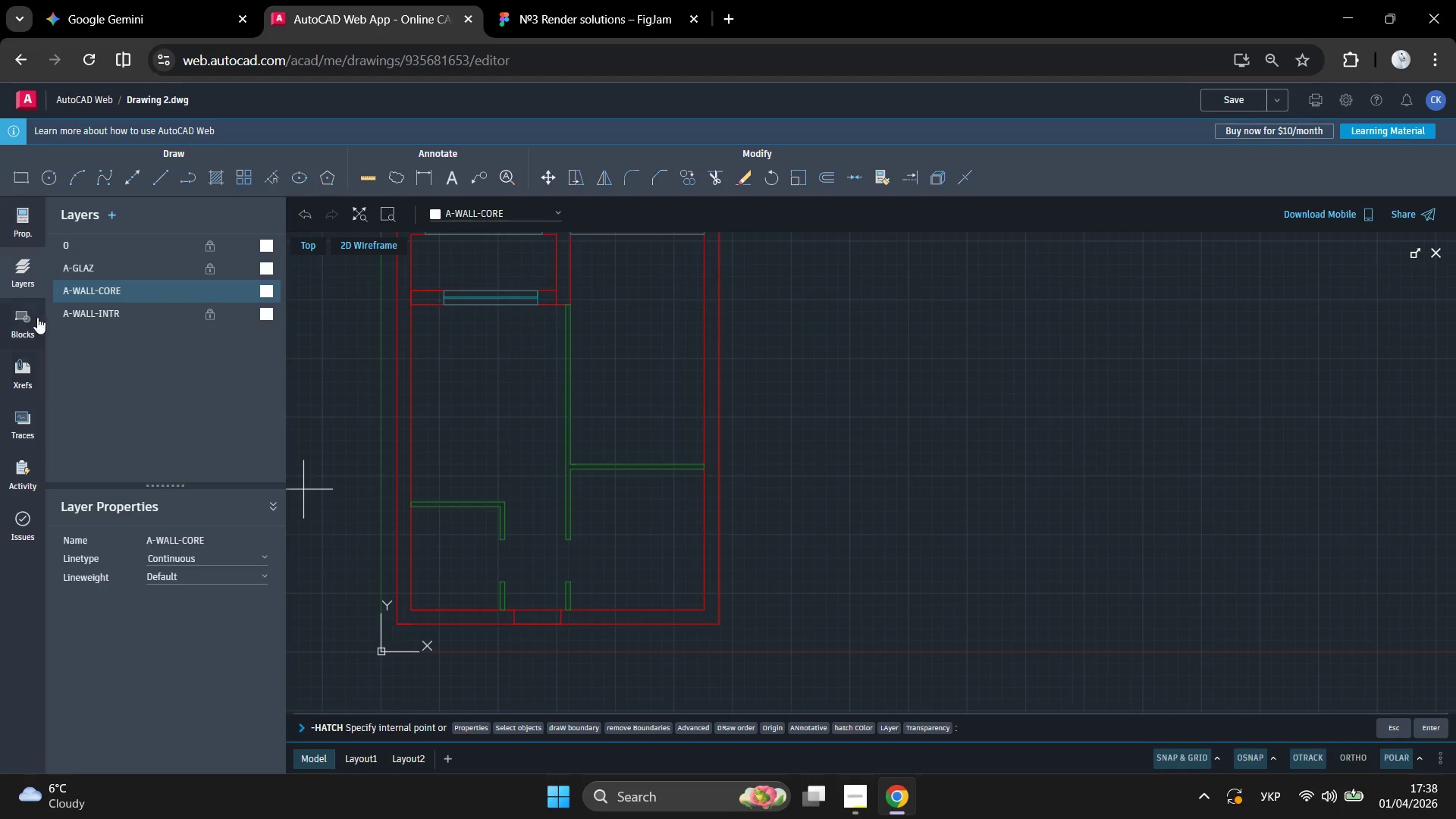 
left_click([32, 321])
 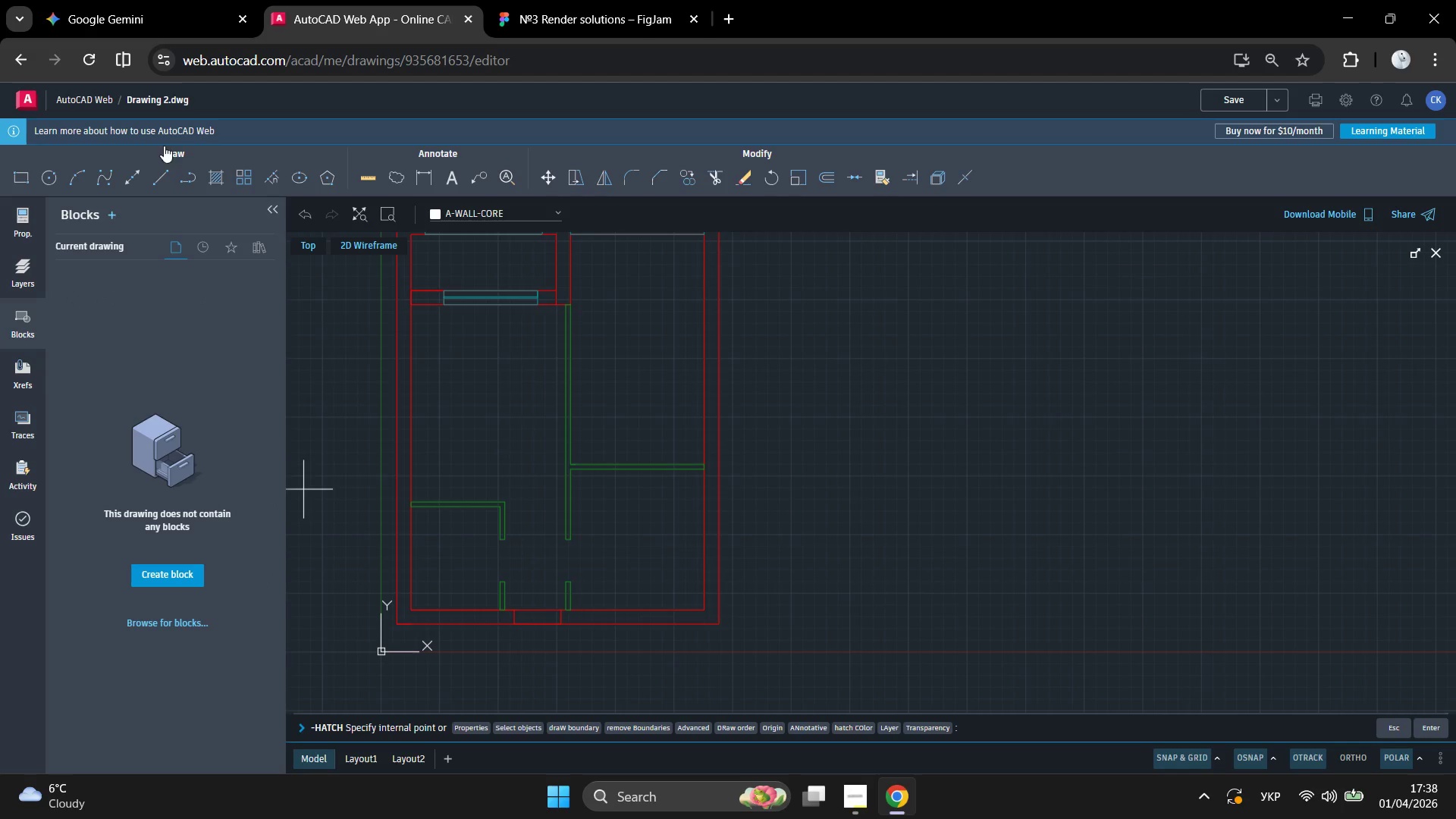 
left_click([212, 171])
 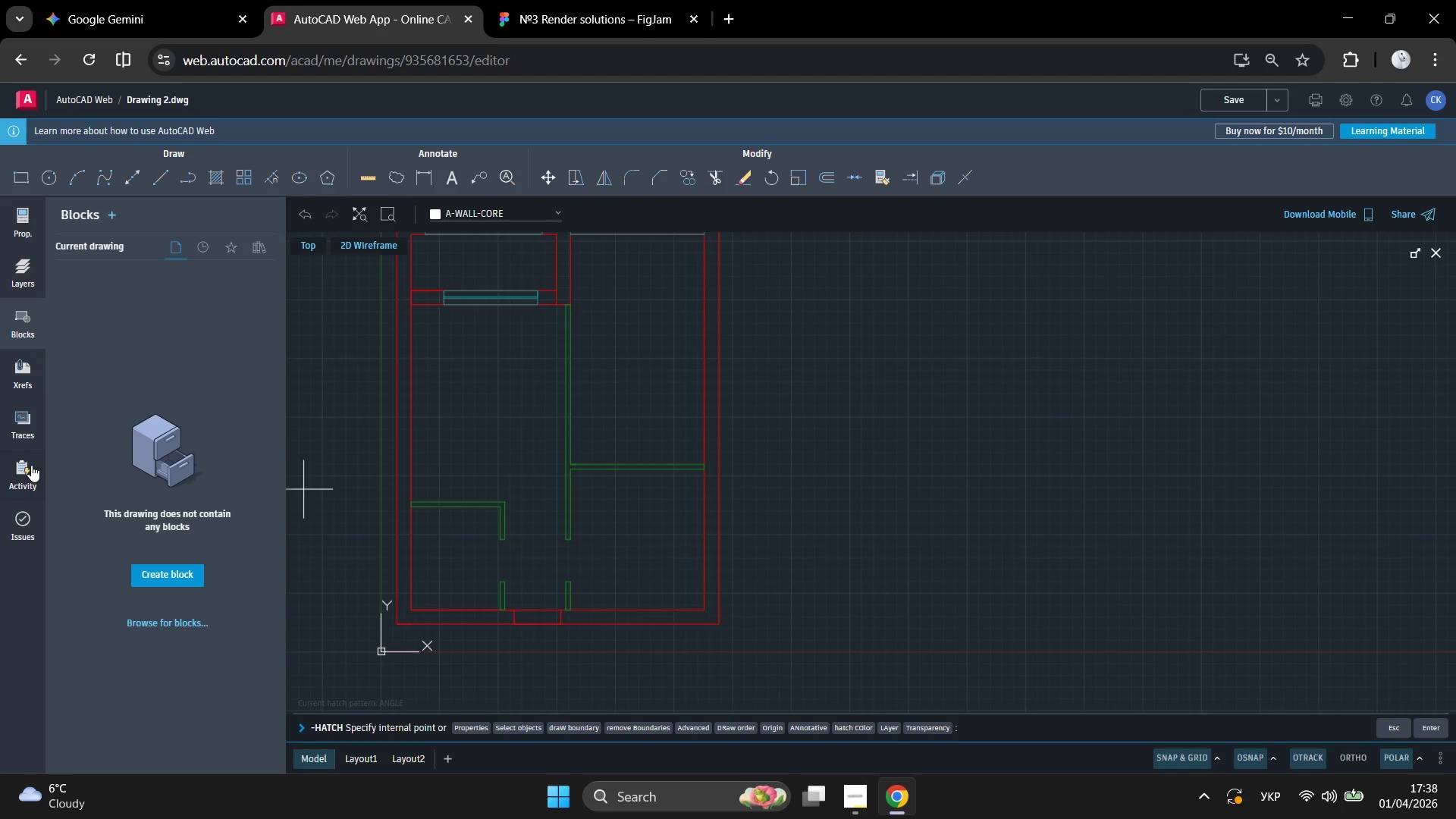 
left_click([26, 214])
 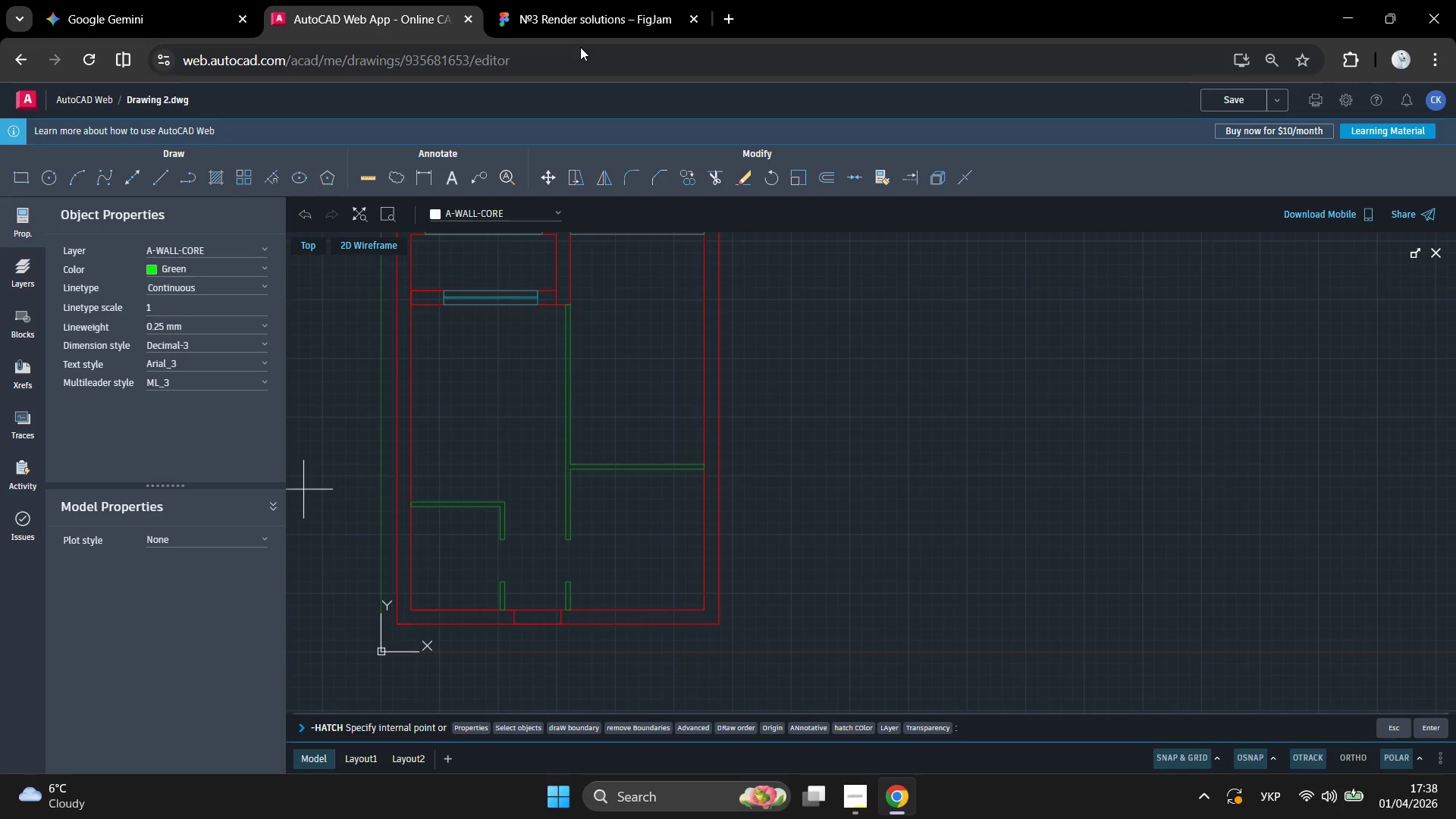 
left_click([585, 15])
 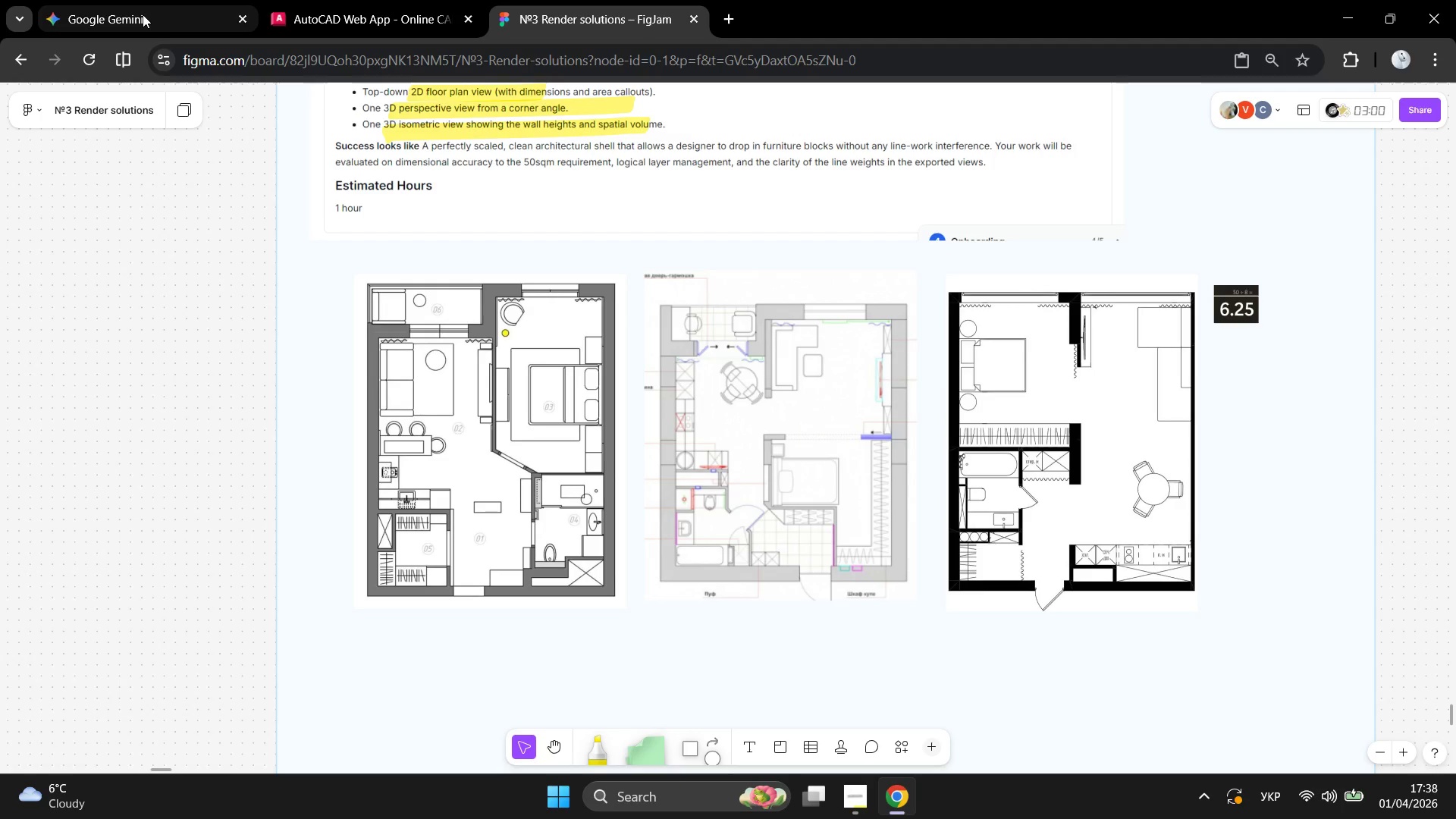 
left_click([143, 14])
 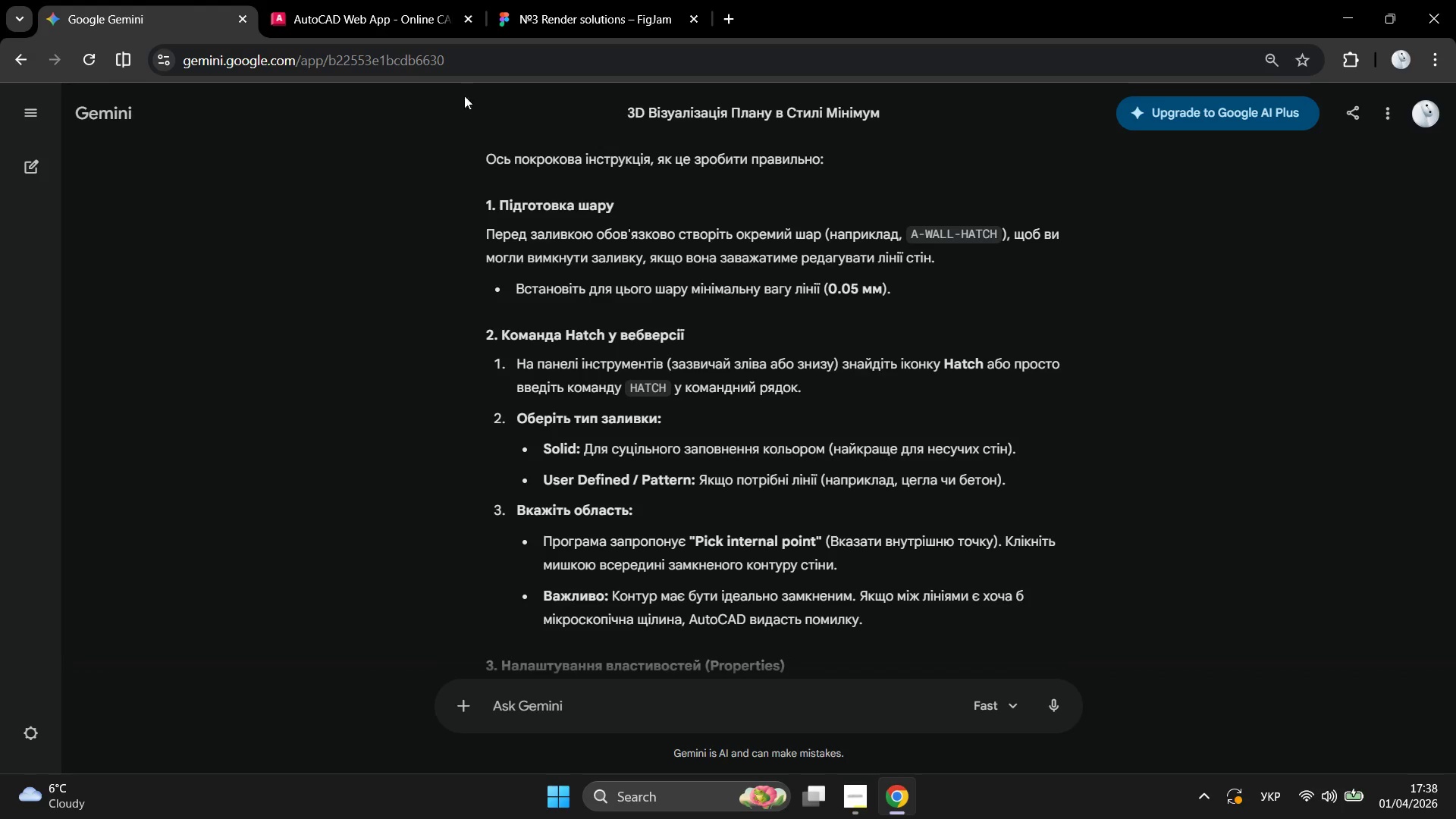 
left_click([381, 14])
 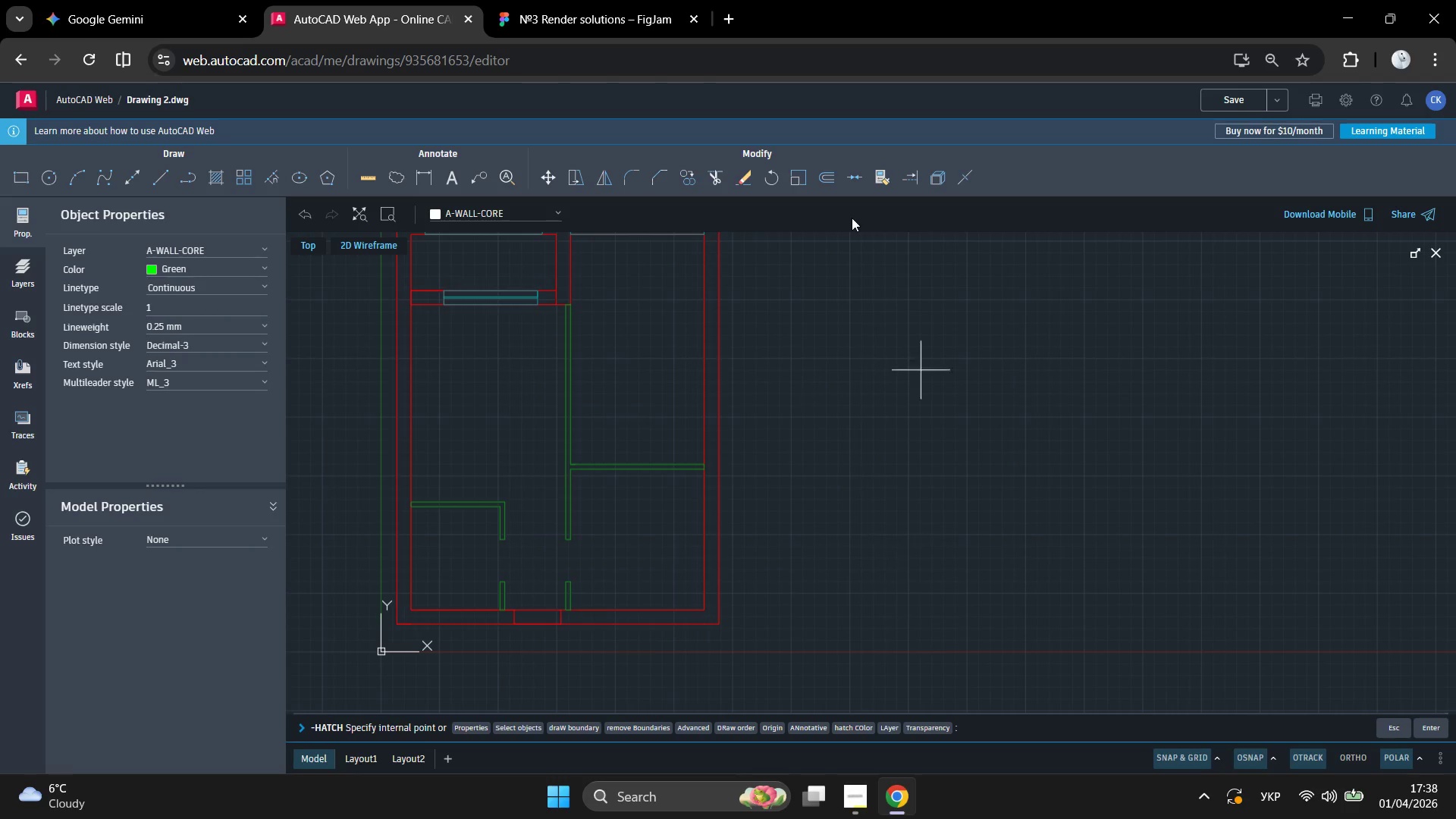 
key(Enter)
 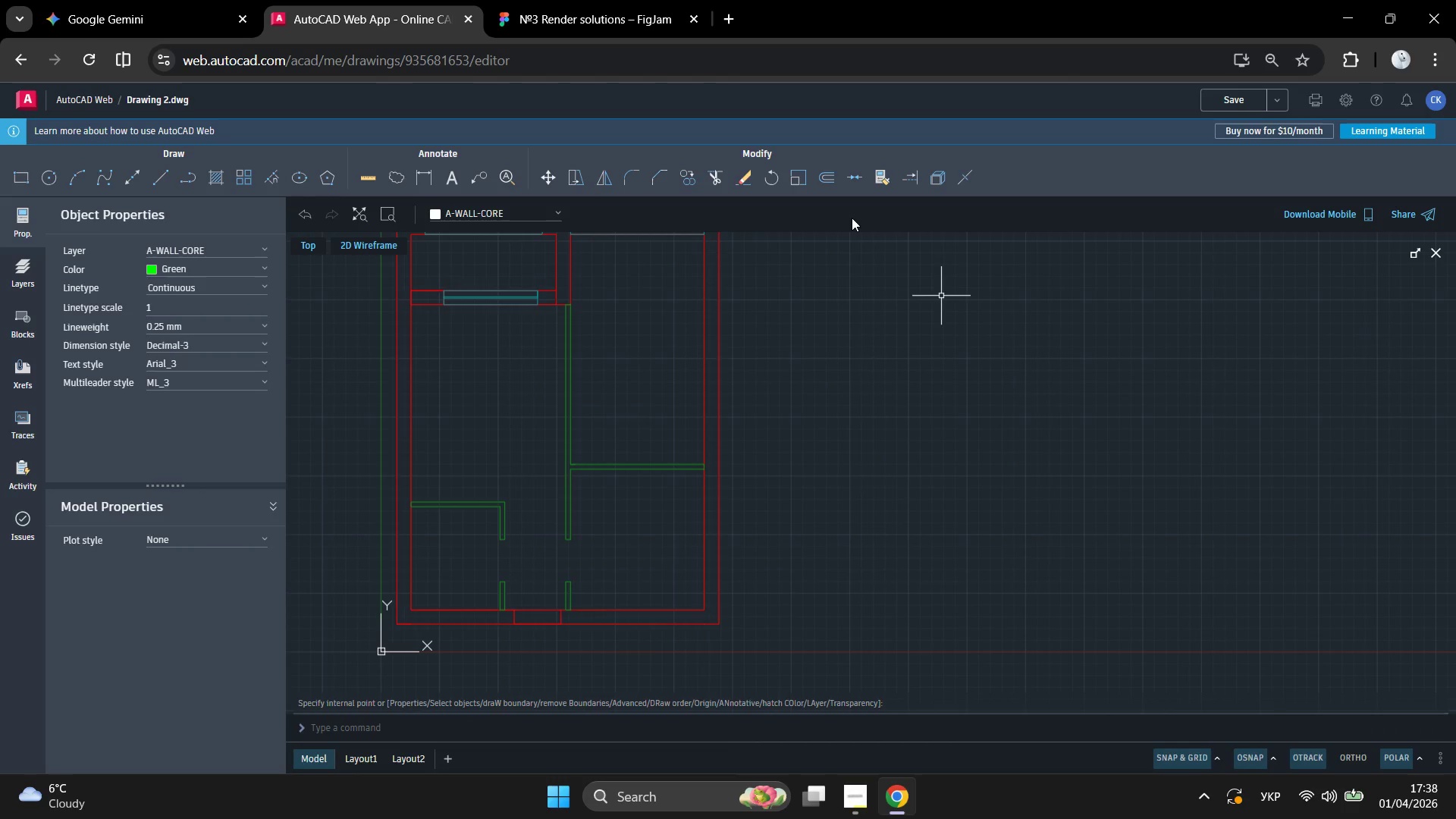 
hold_key(key=ShiftLeft, duration=0.31)
 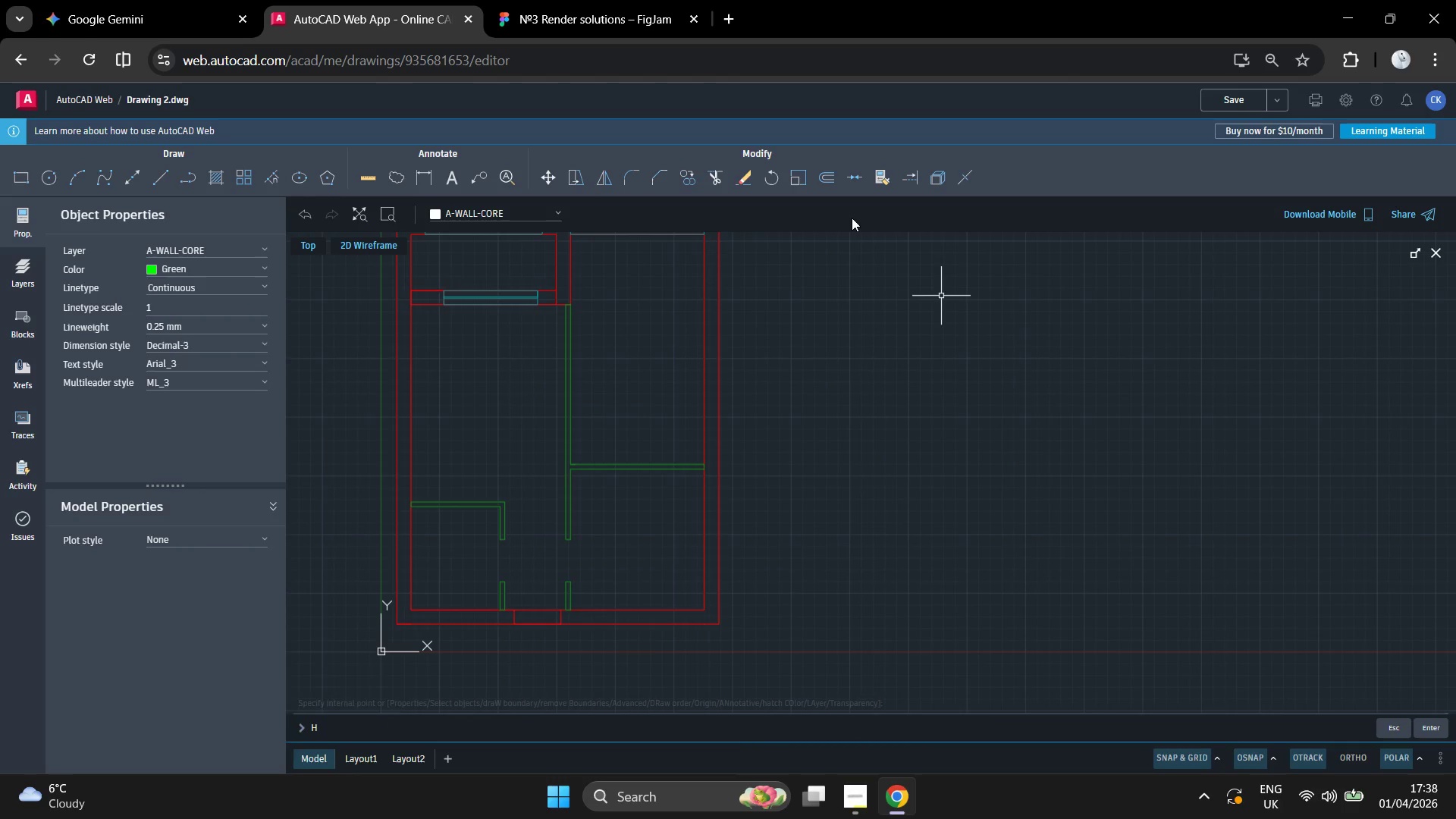 
key(Alt+Shift+AltLeft)
 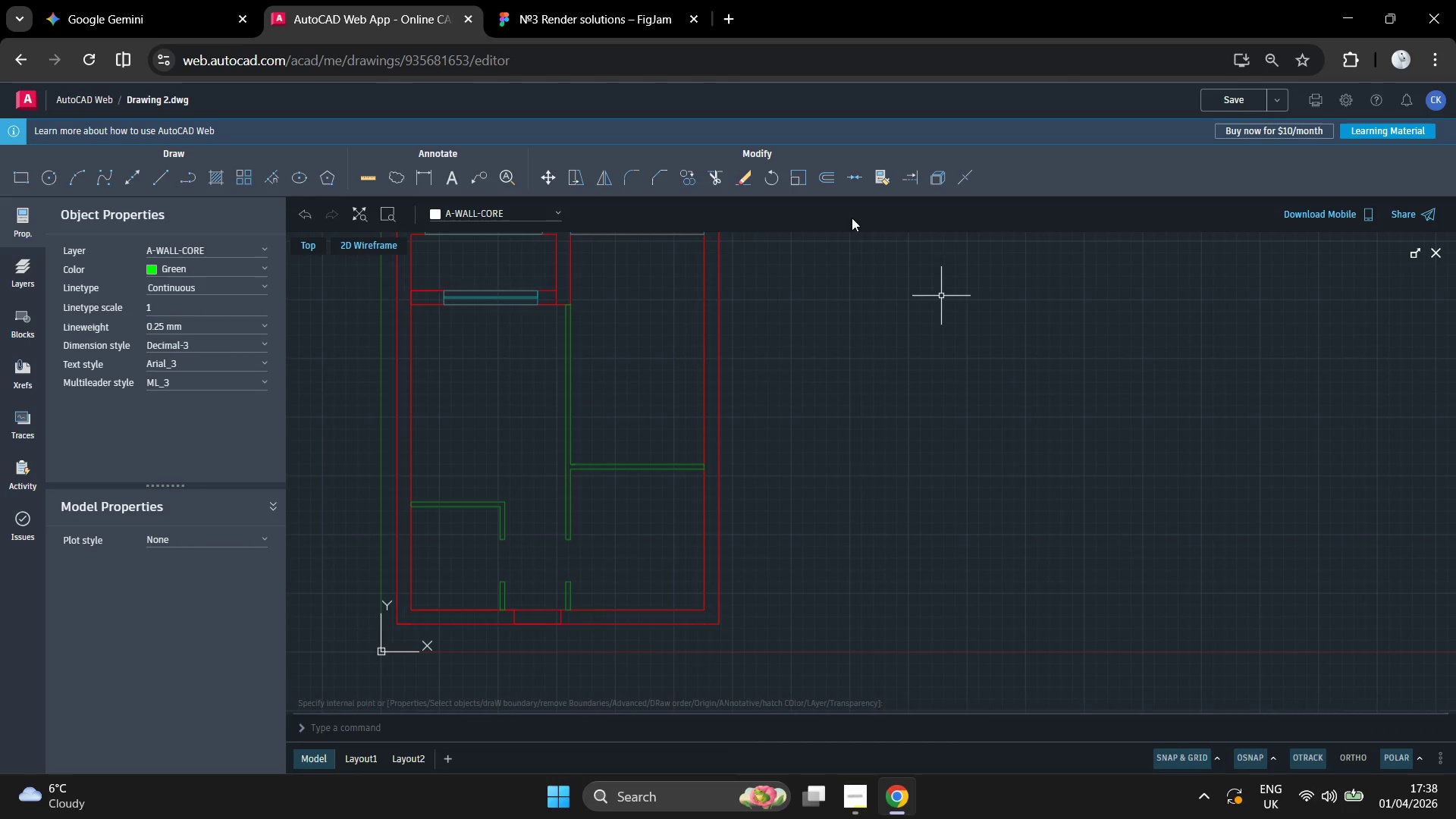 
type(HARX)
key(Backspace)
type(CH)
key(Backspace)
key(Backspace)
key(Backspace)
type(TCH)
 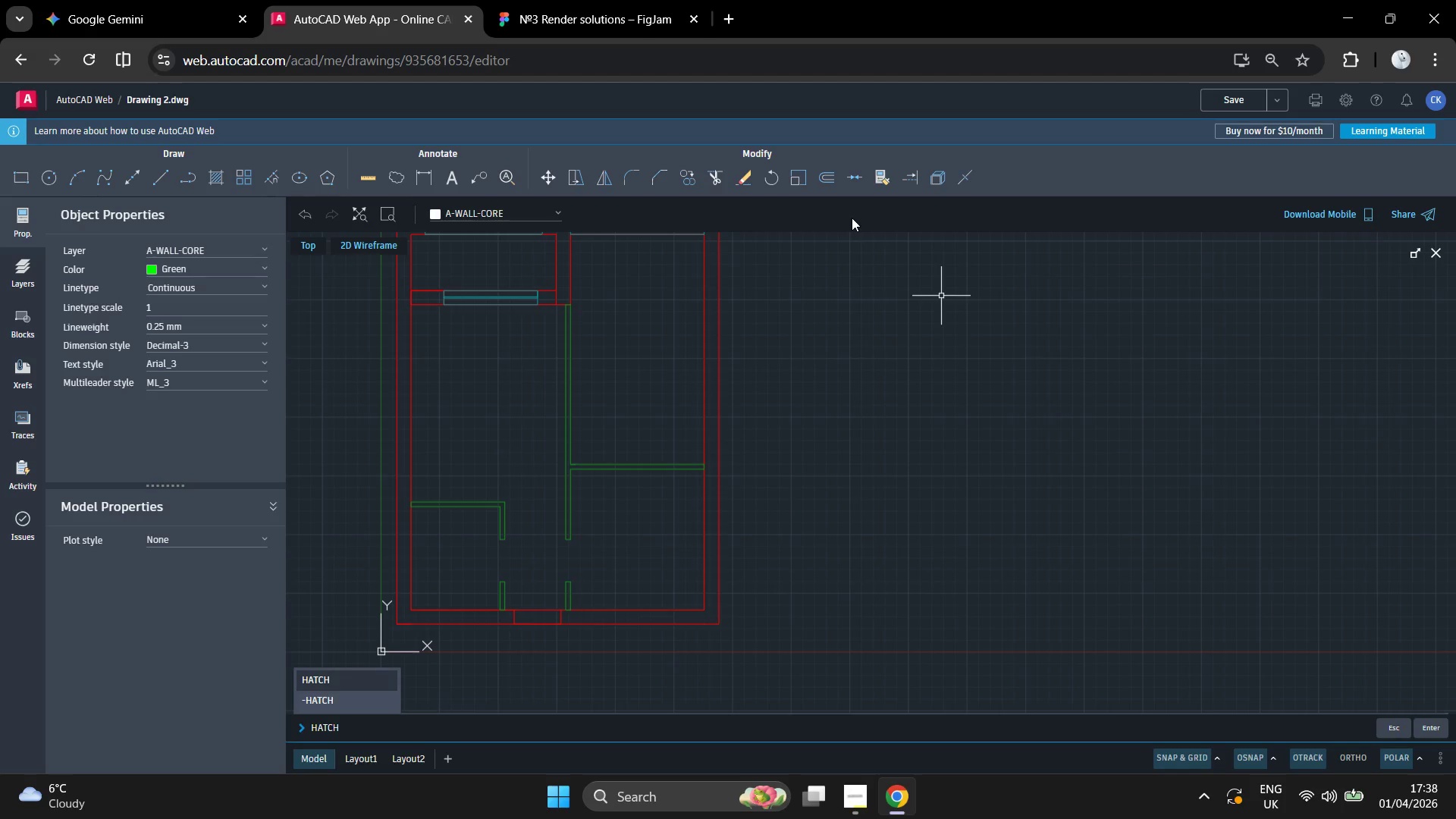 
key(Enter)
 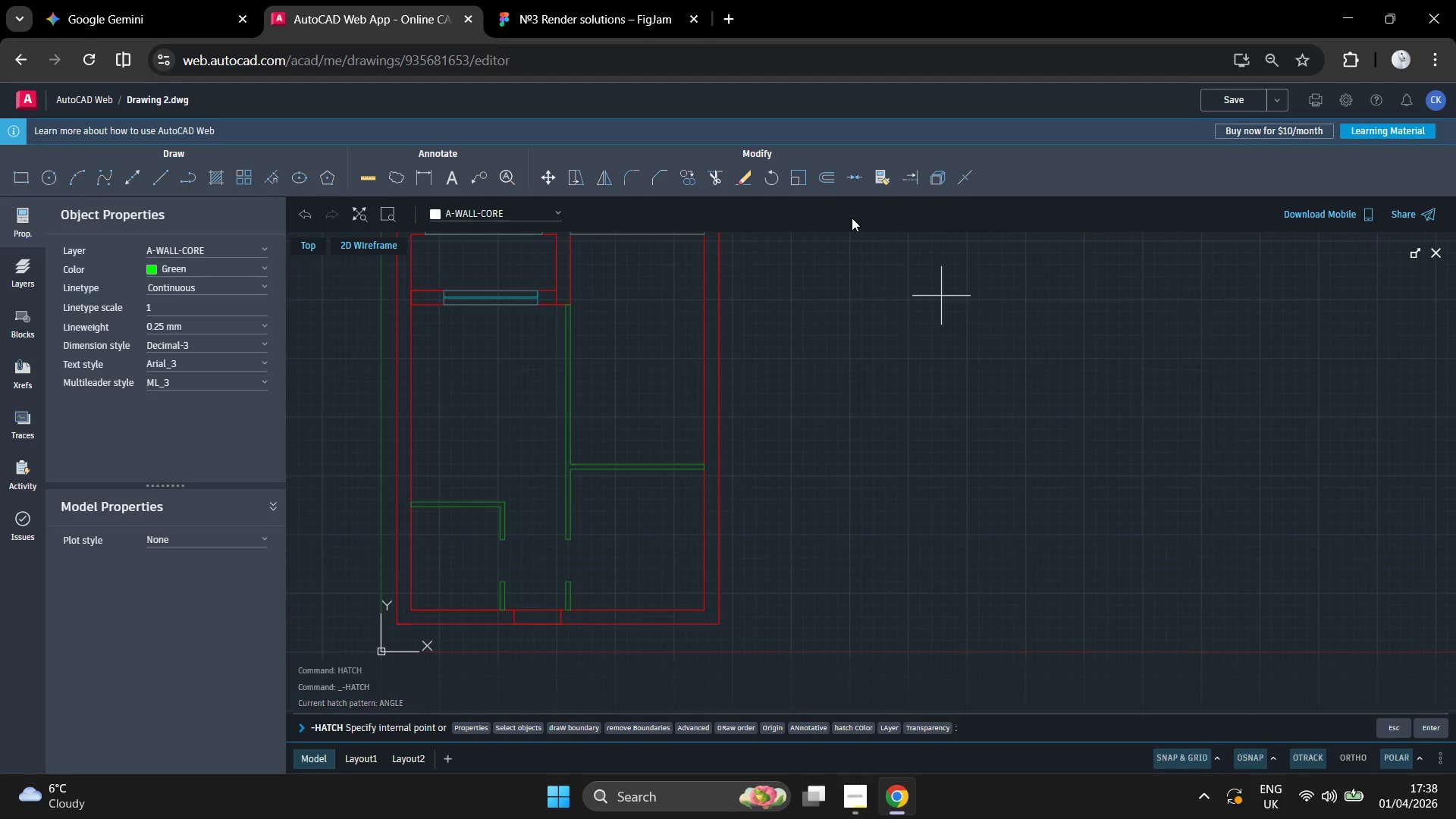 
type(D)
key(Backspace)
type(SOLID)
 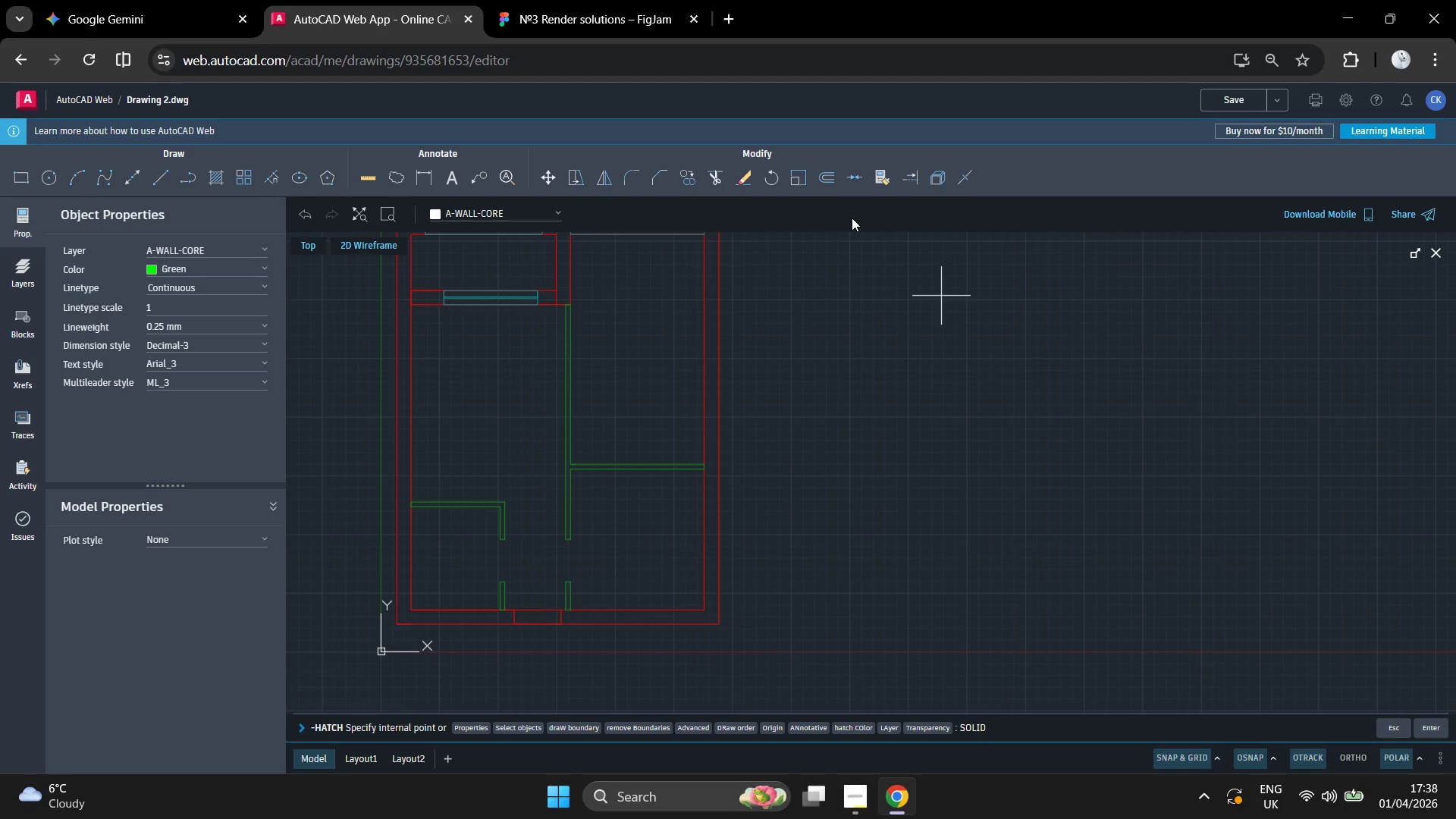 
key(Enter)
 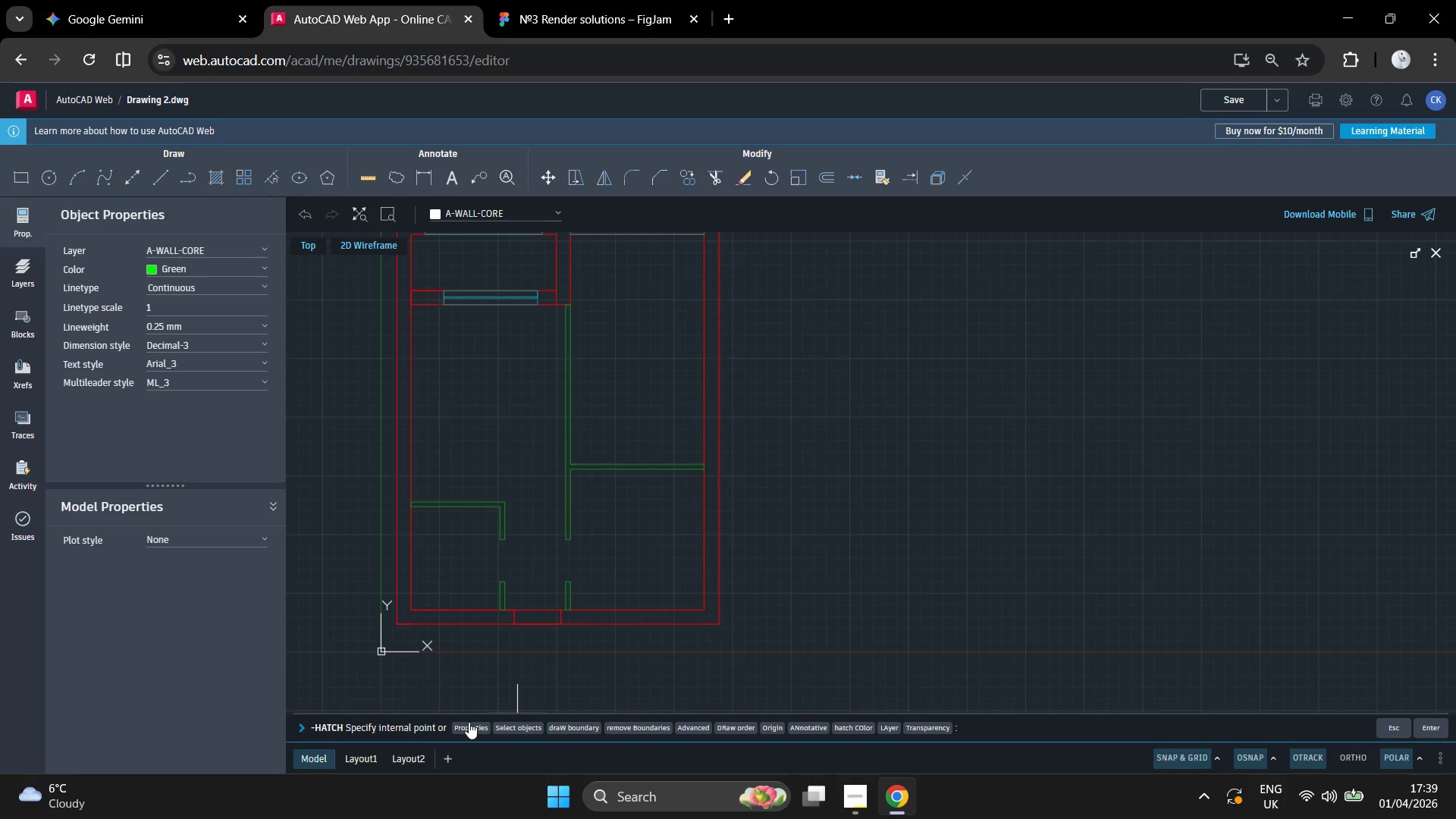 
wait(8.34)
 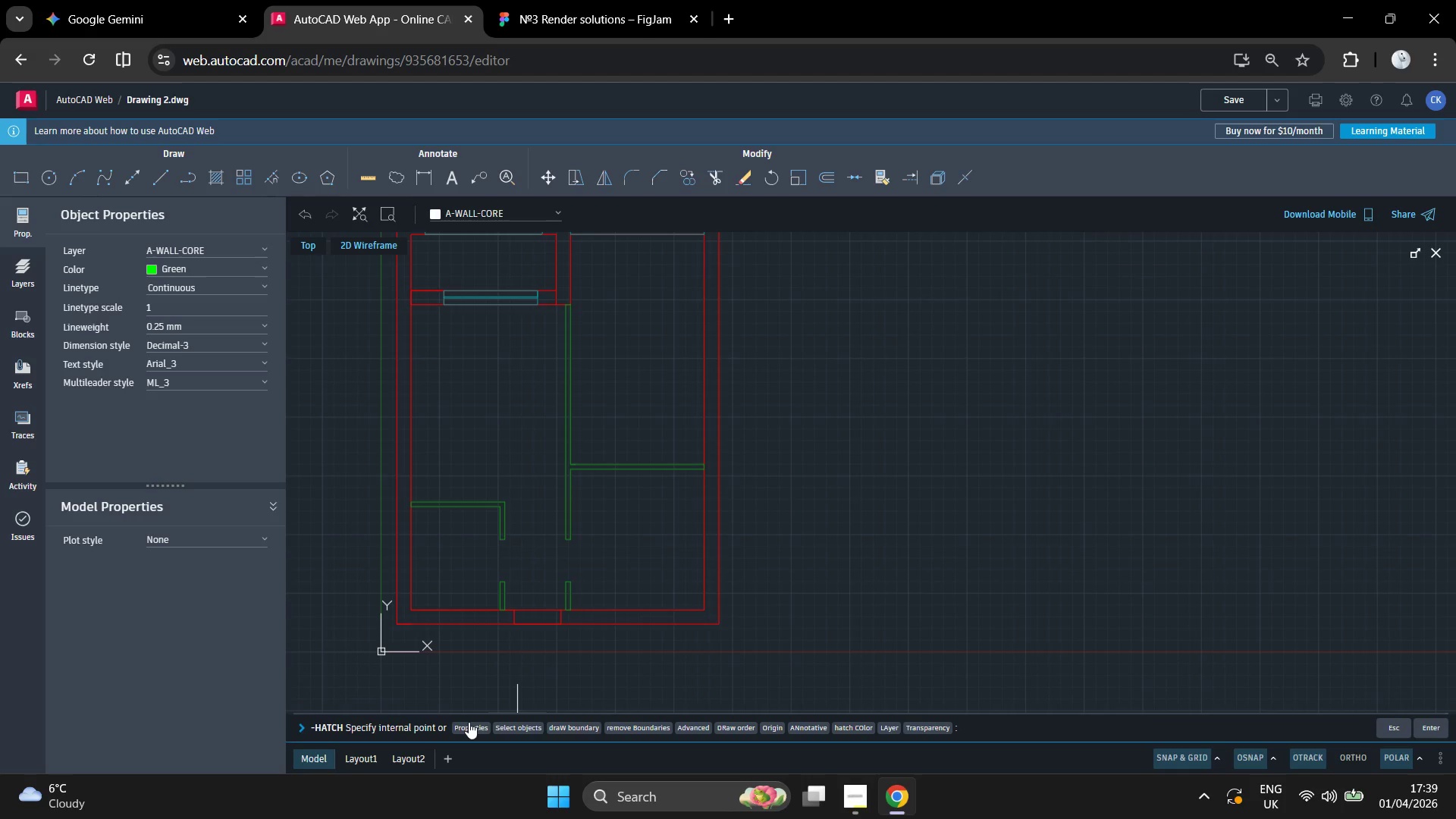 
left_click([860, 728])
 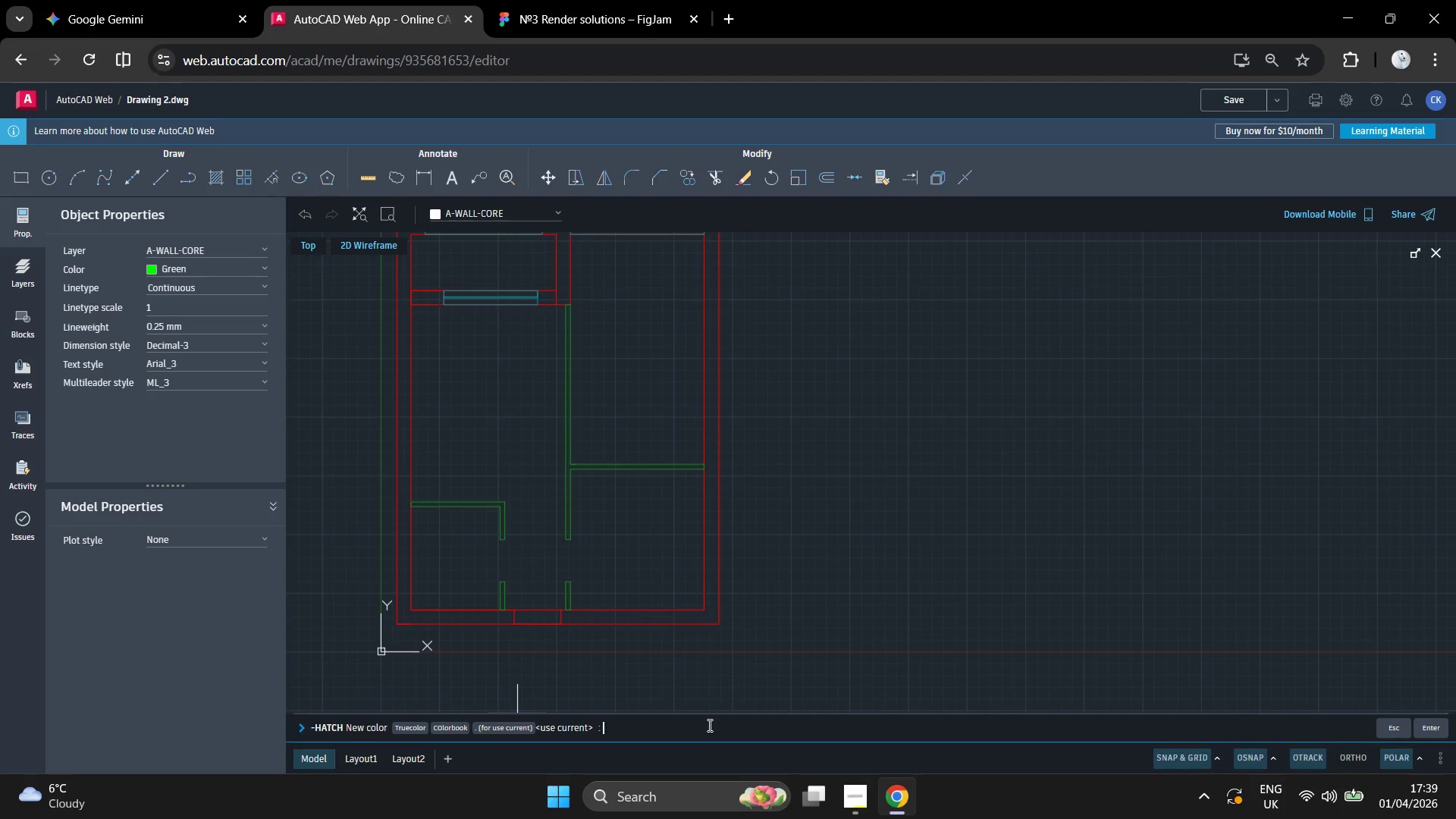 
type(GREY)
 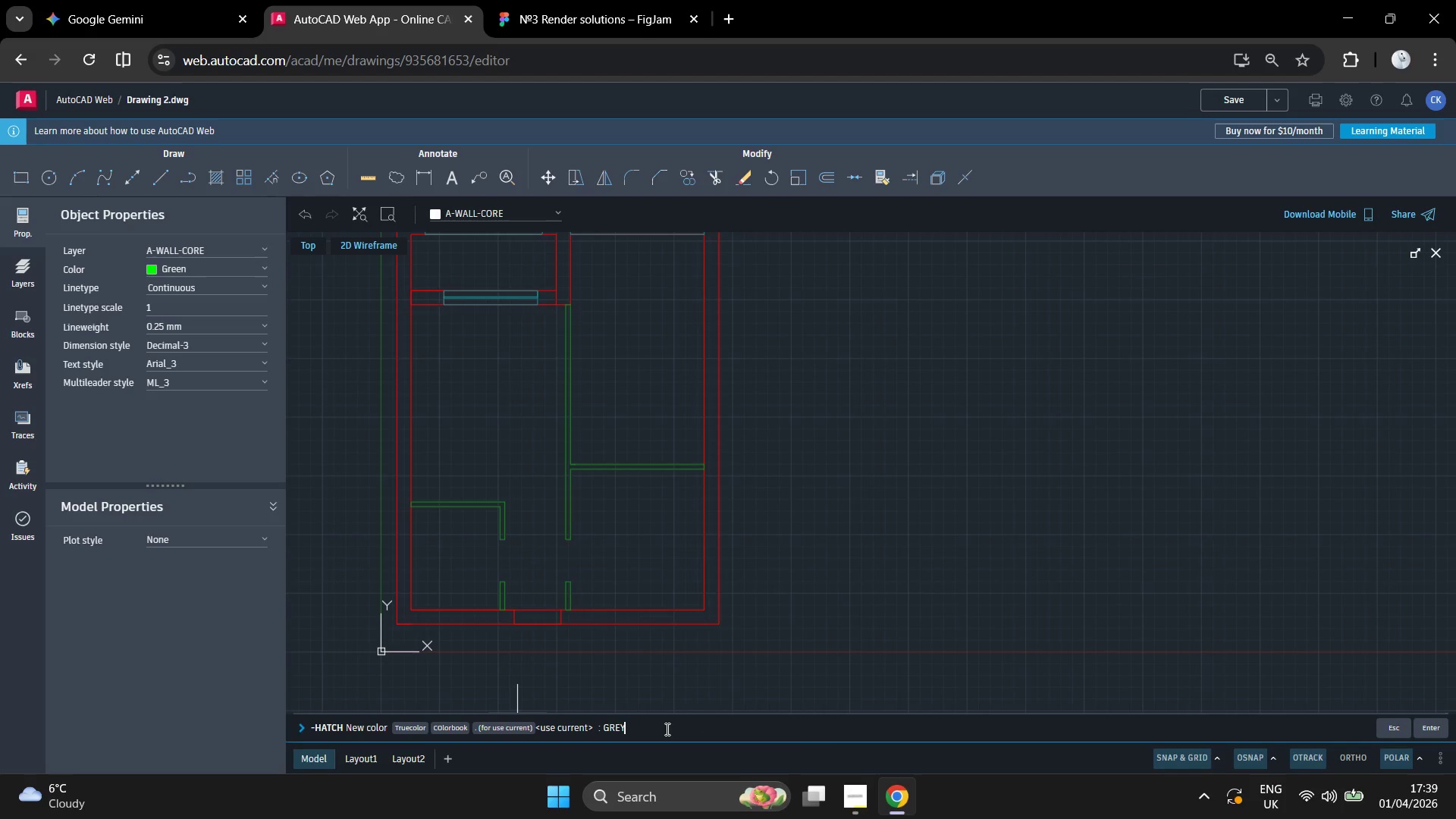 
key(Enter)
 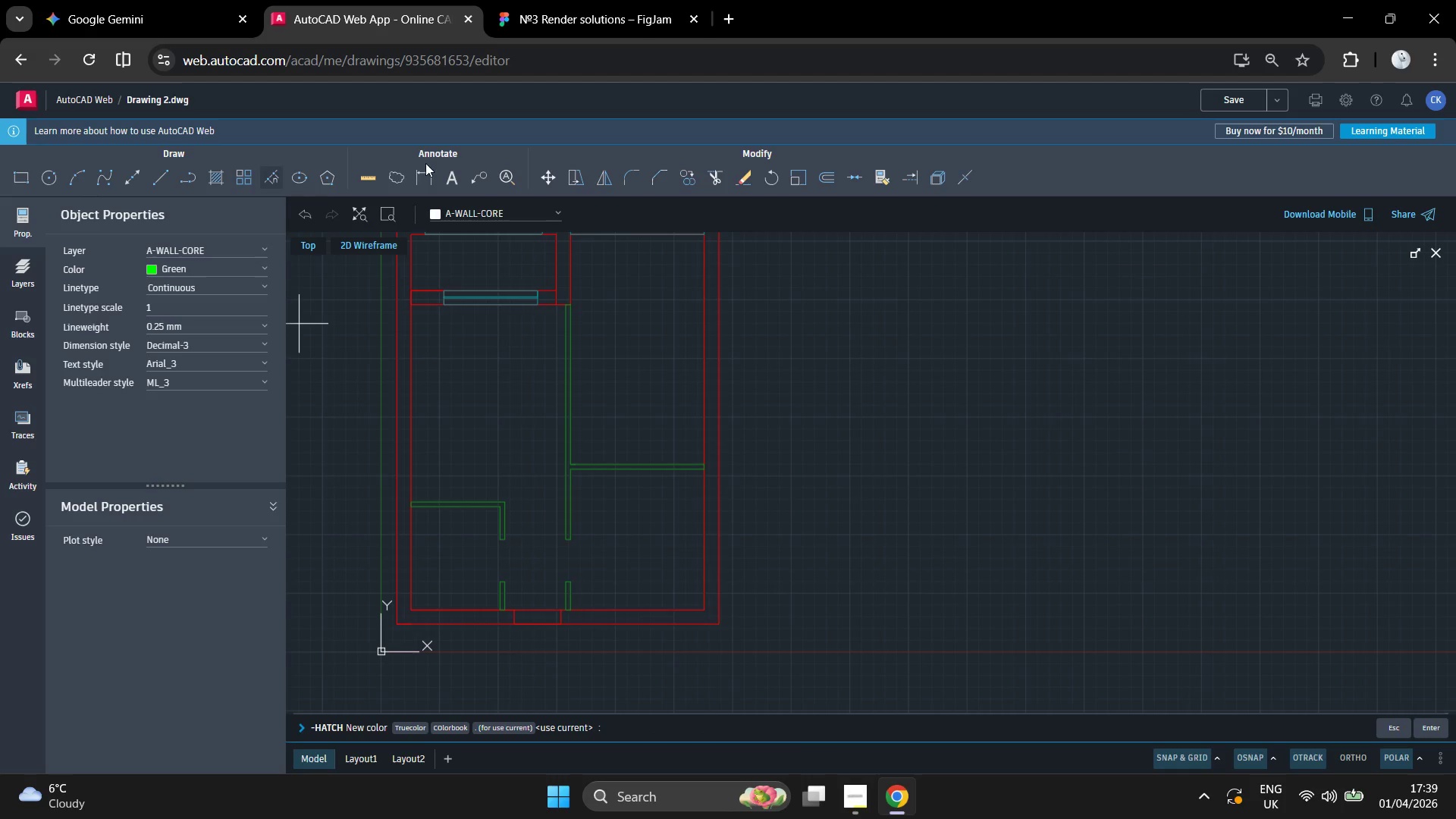 
left_click([212, 177])
 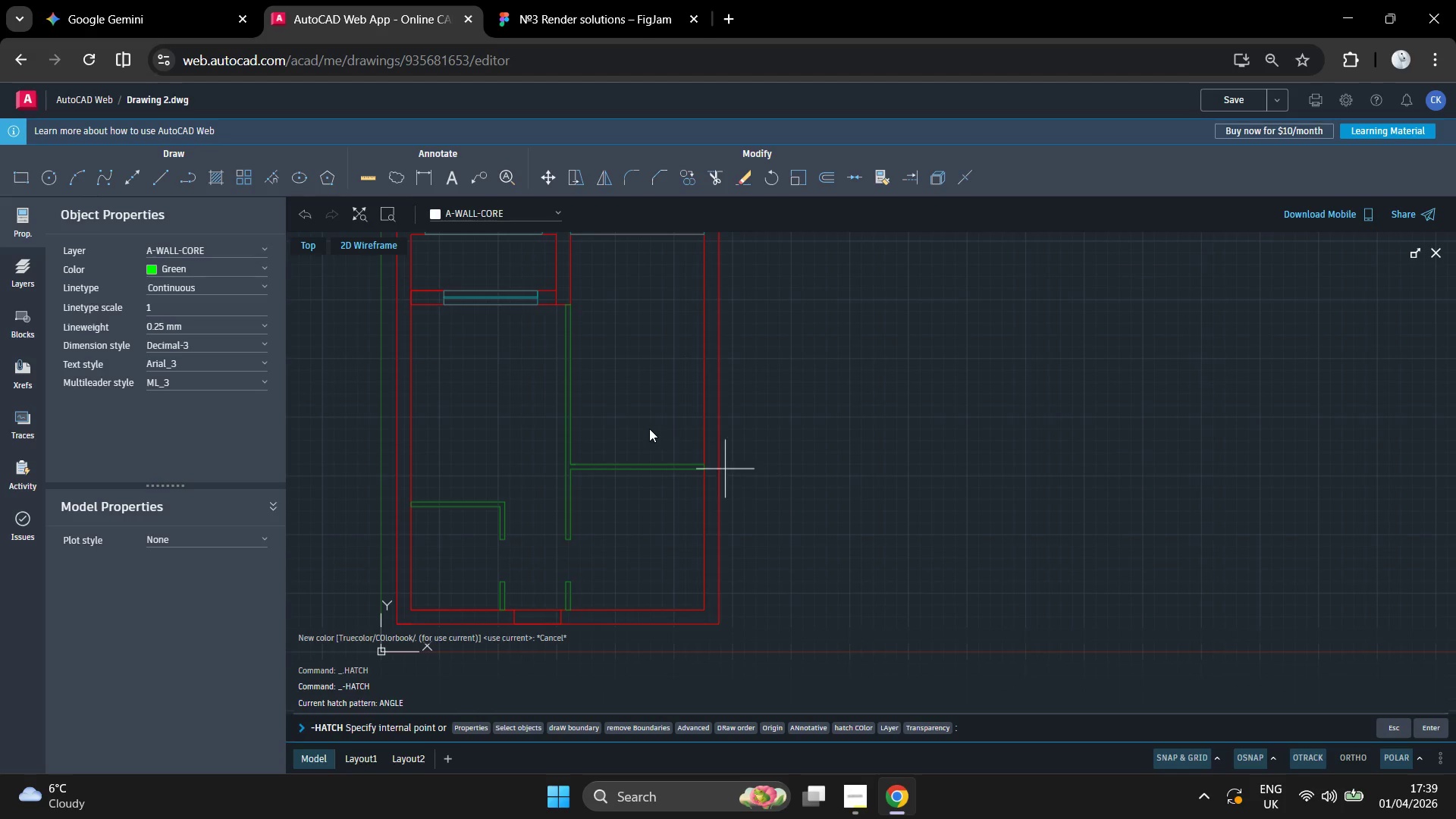 
left_click([639, 427])
 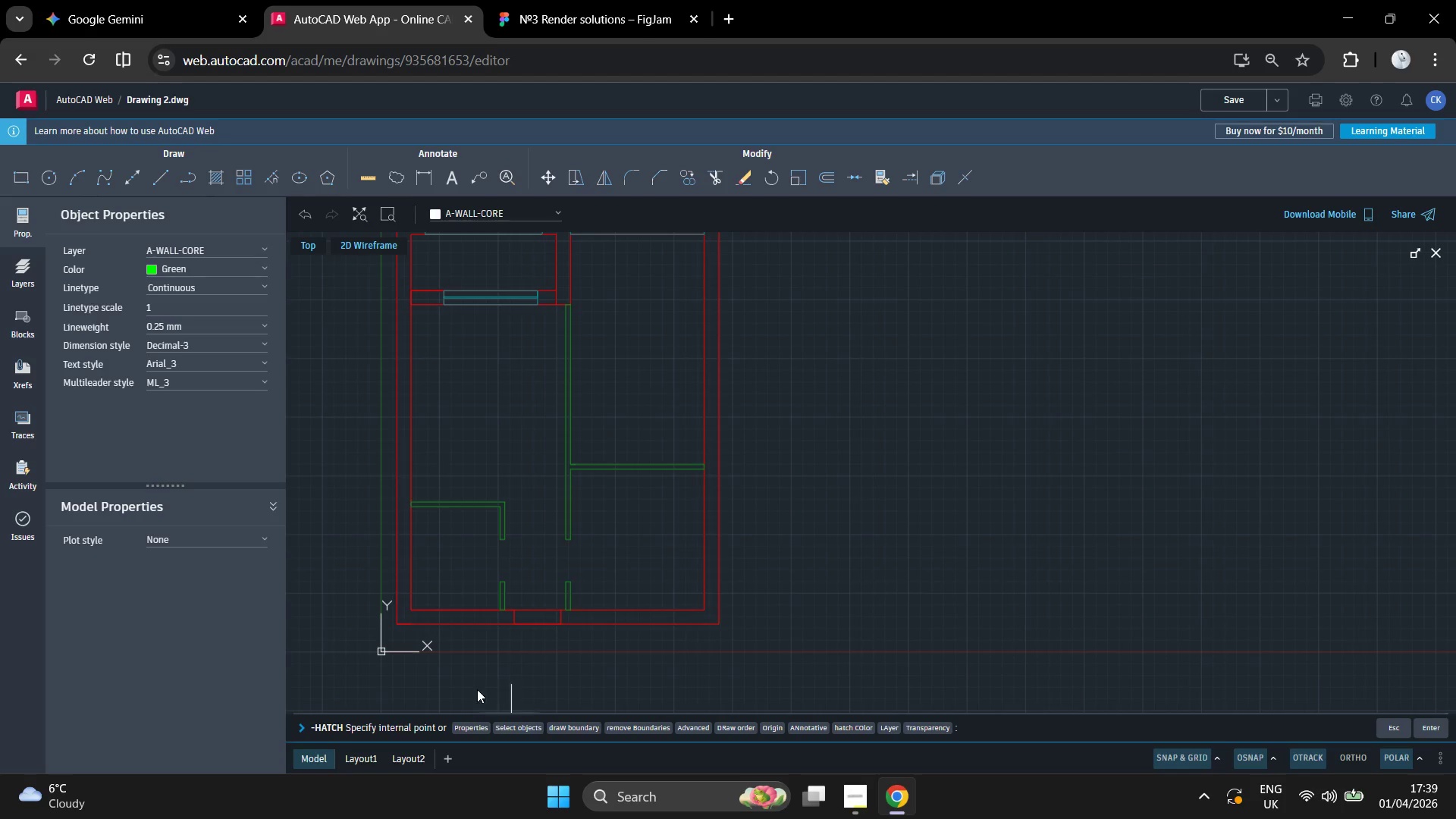 
left_click([472, 723])
 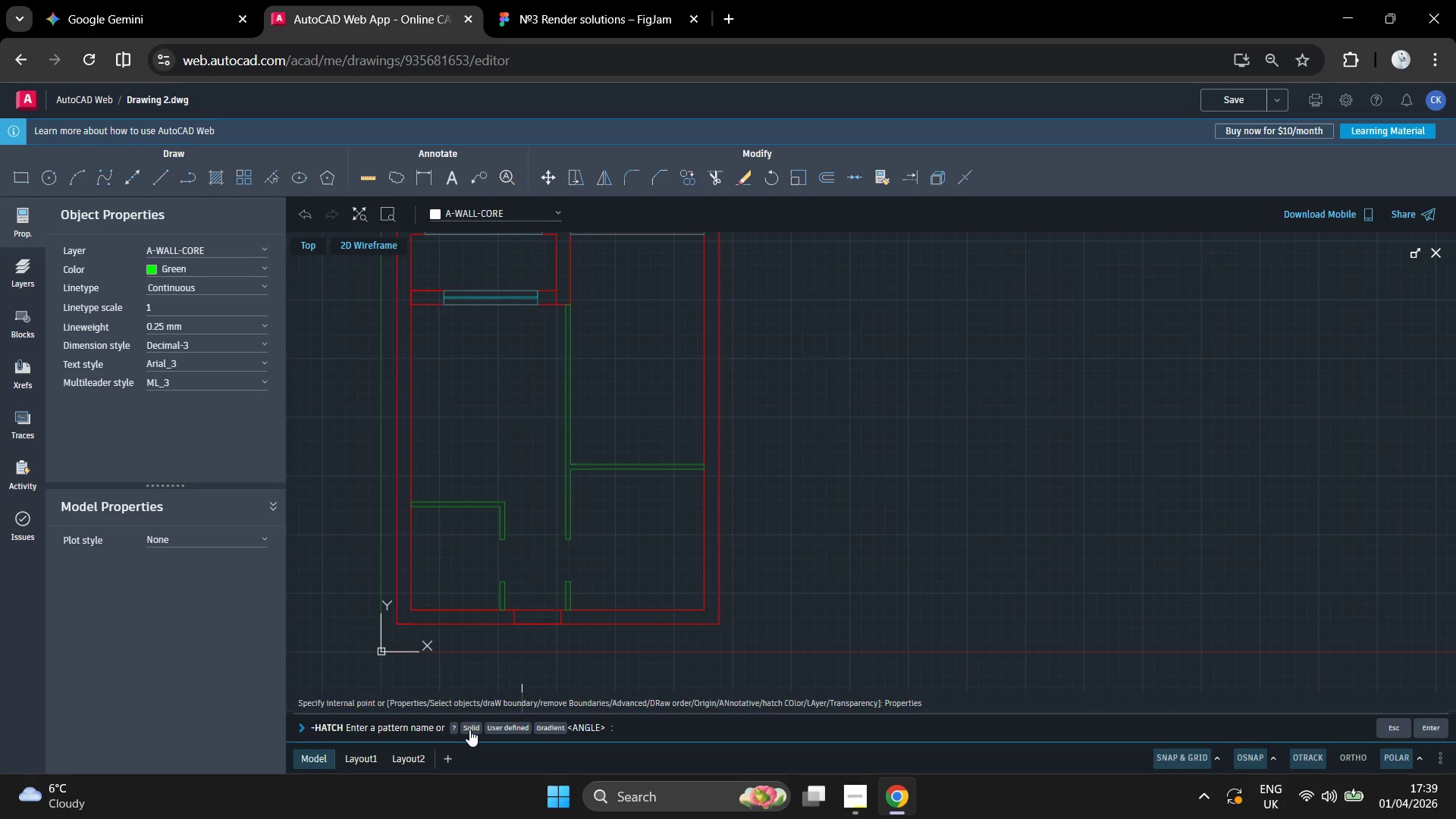 
left_click([472, 725])
 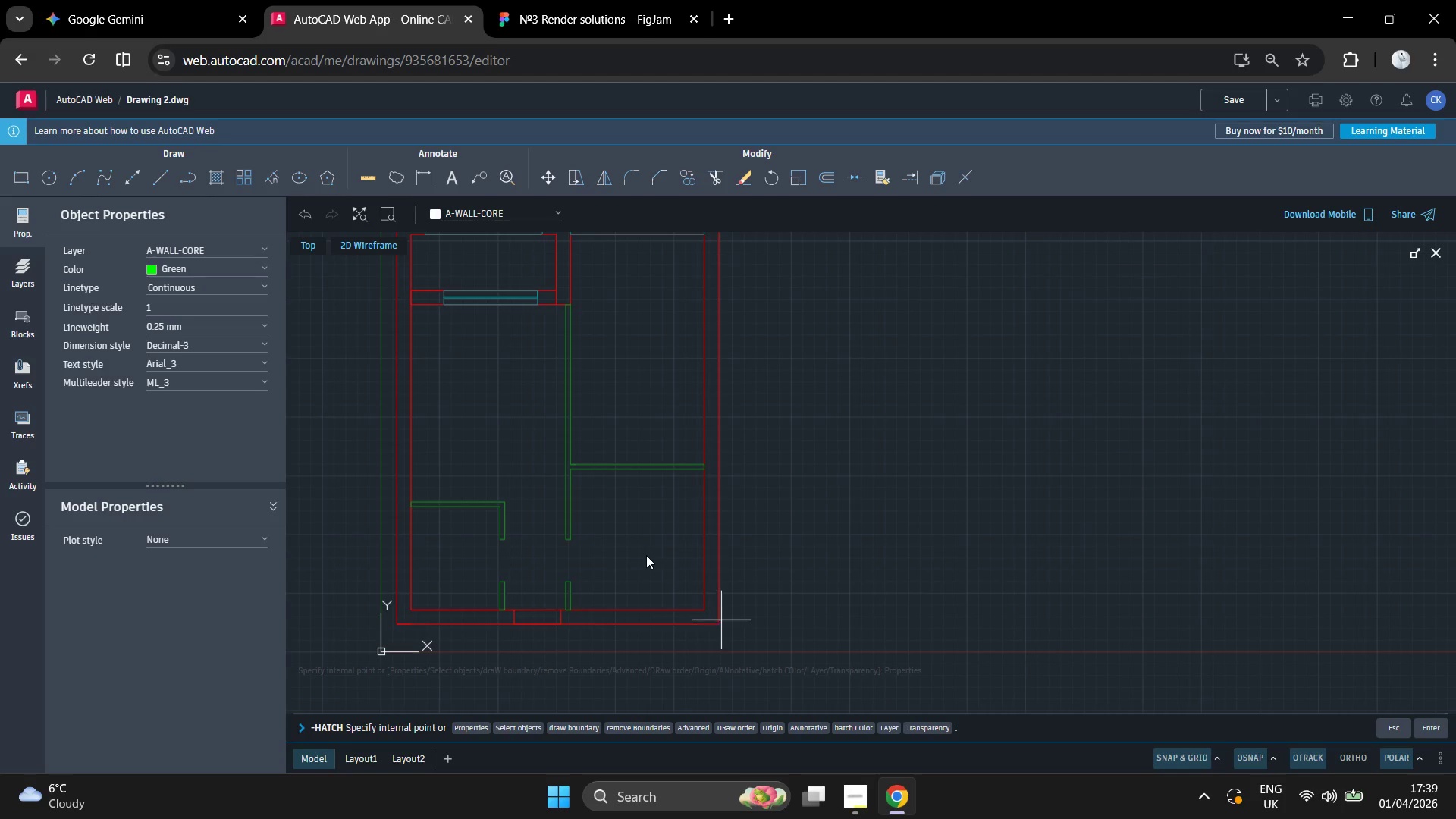 
left_click([640, 521])
 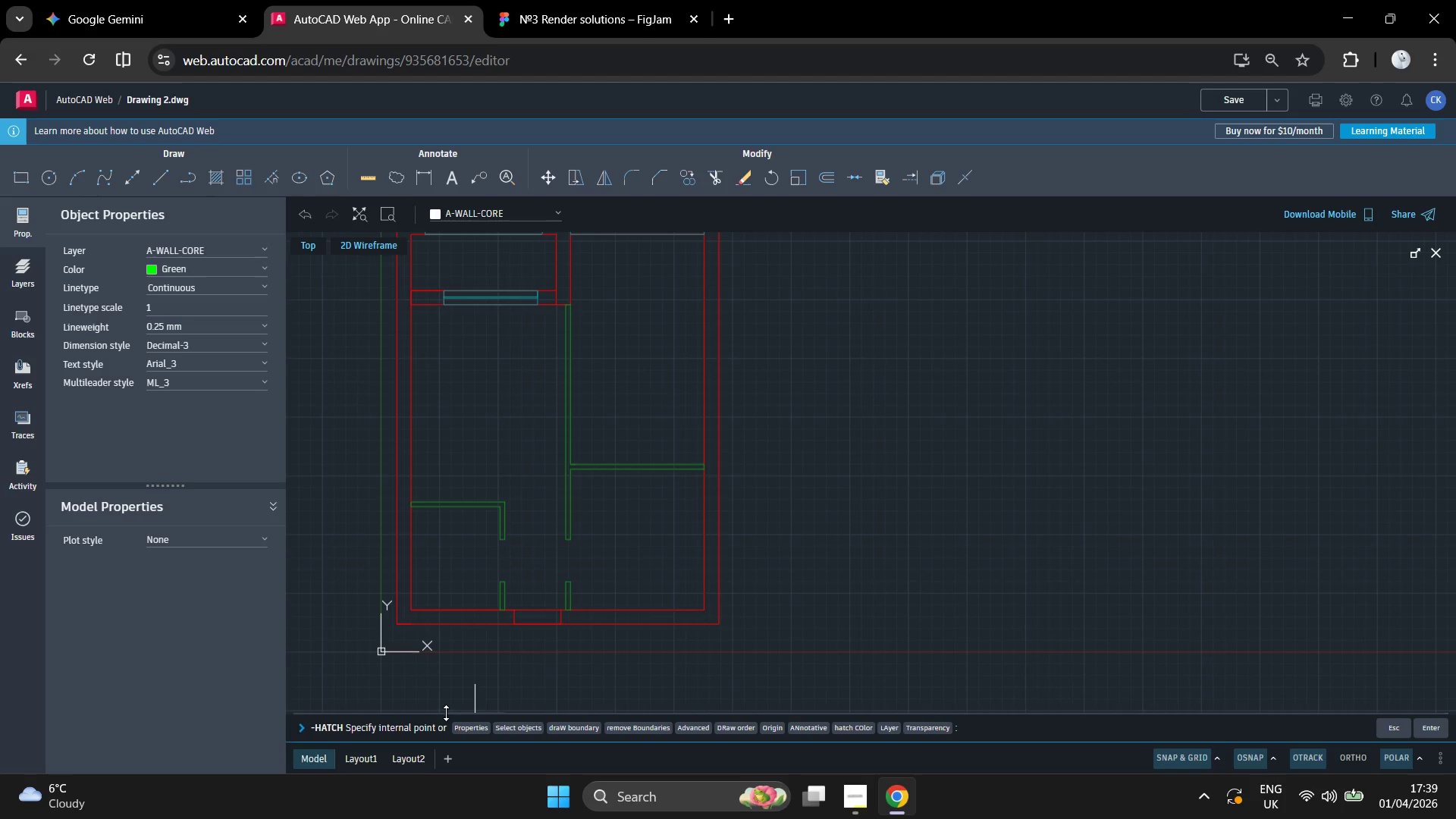 
left_click([463, 725])
 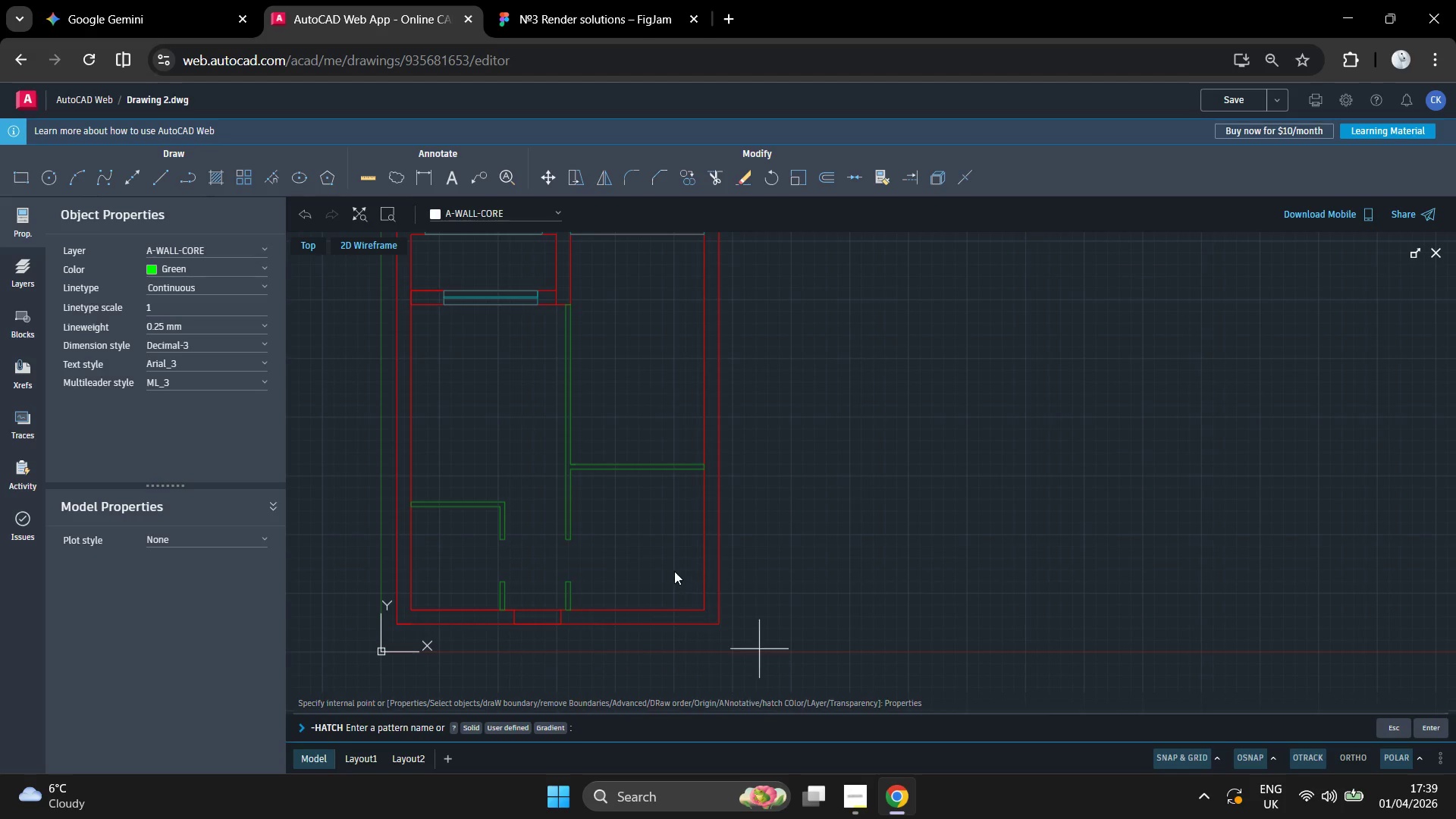 
left_click([642, 540])
 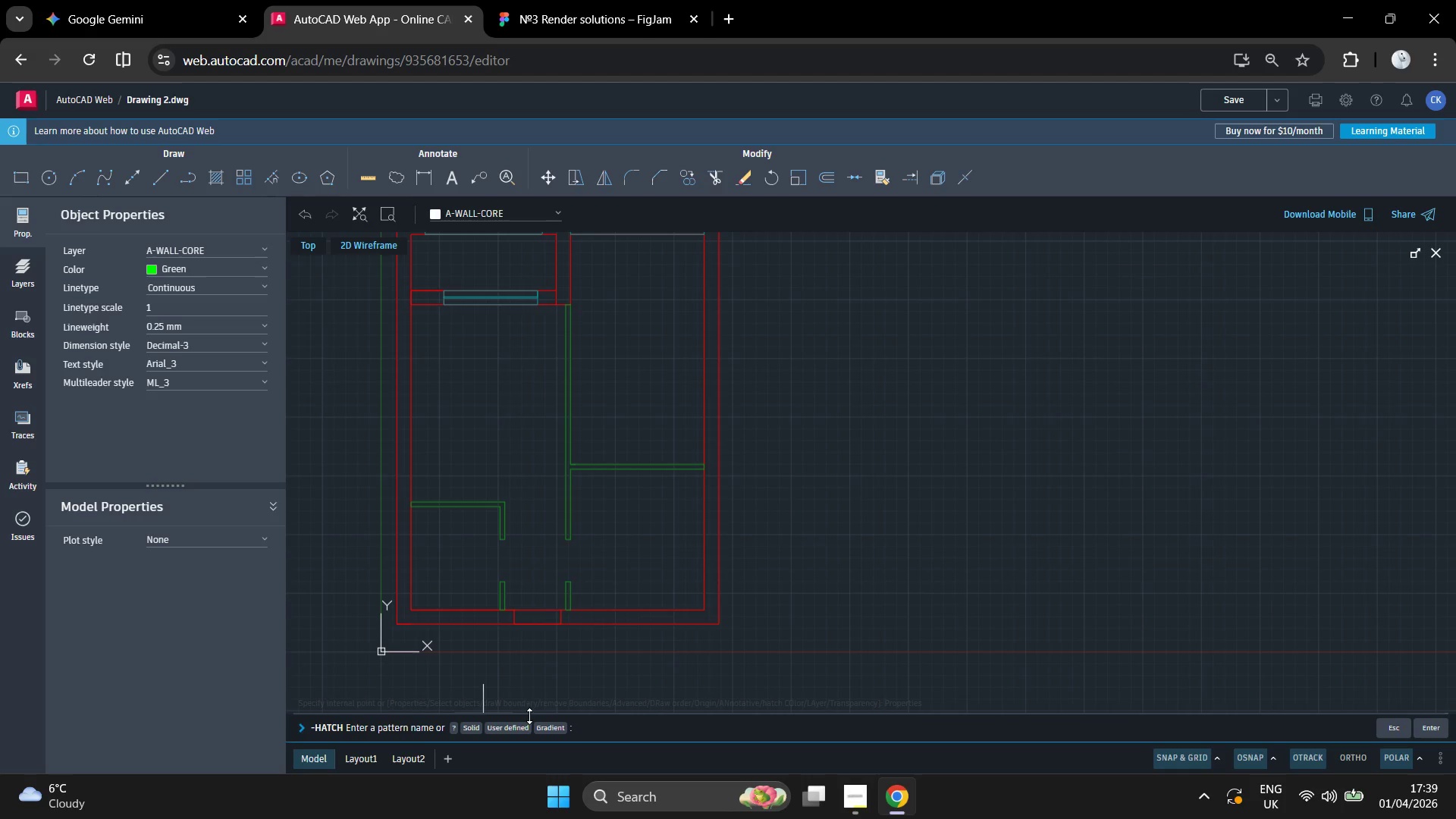 
left_click([578, 734])
 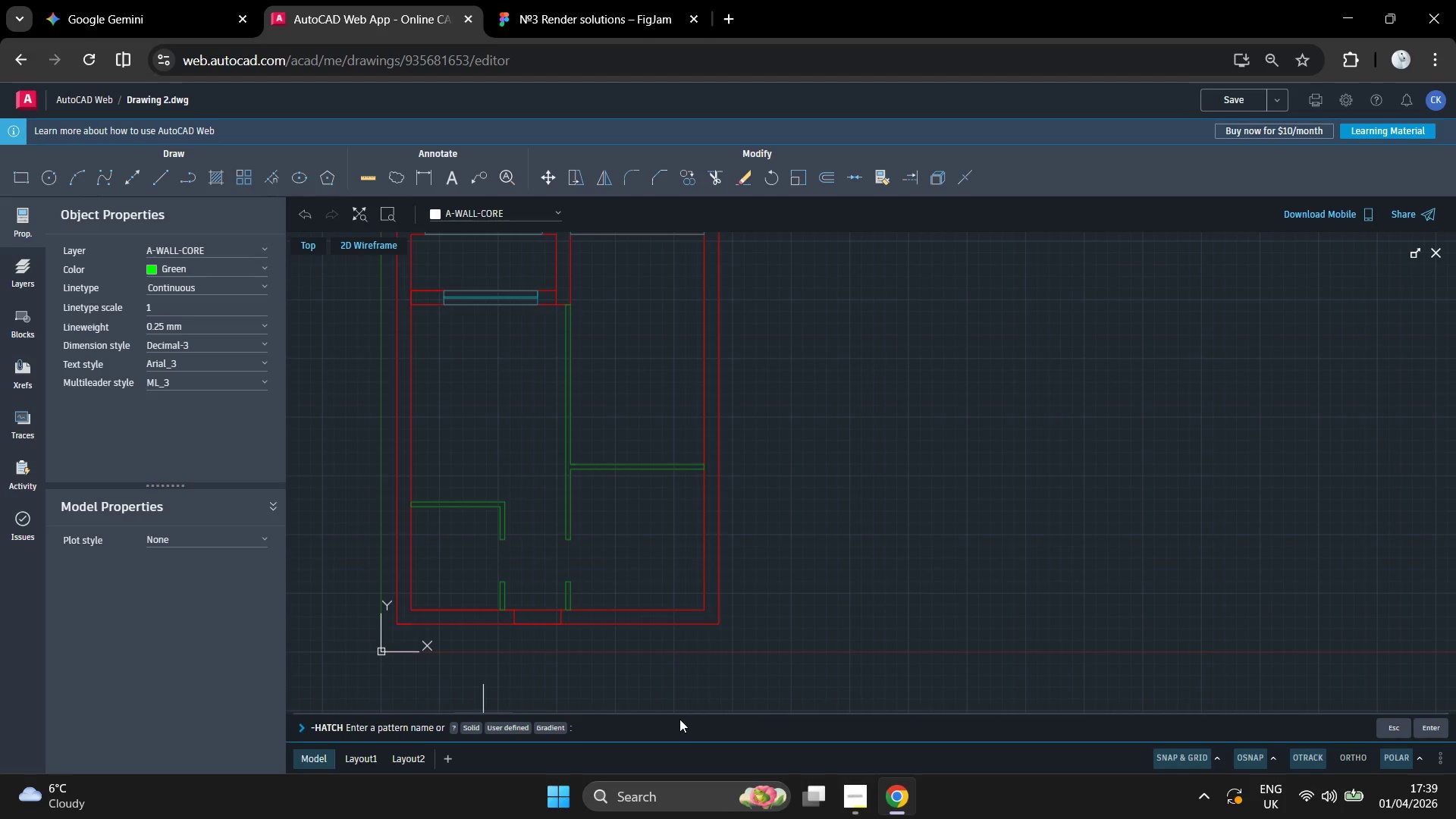 
type(SOLID)
 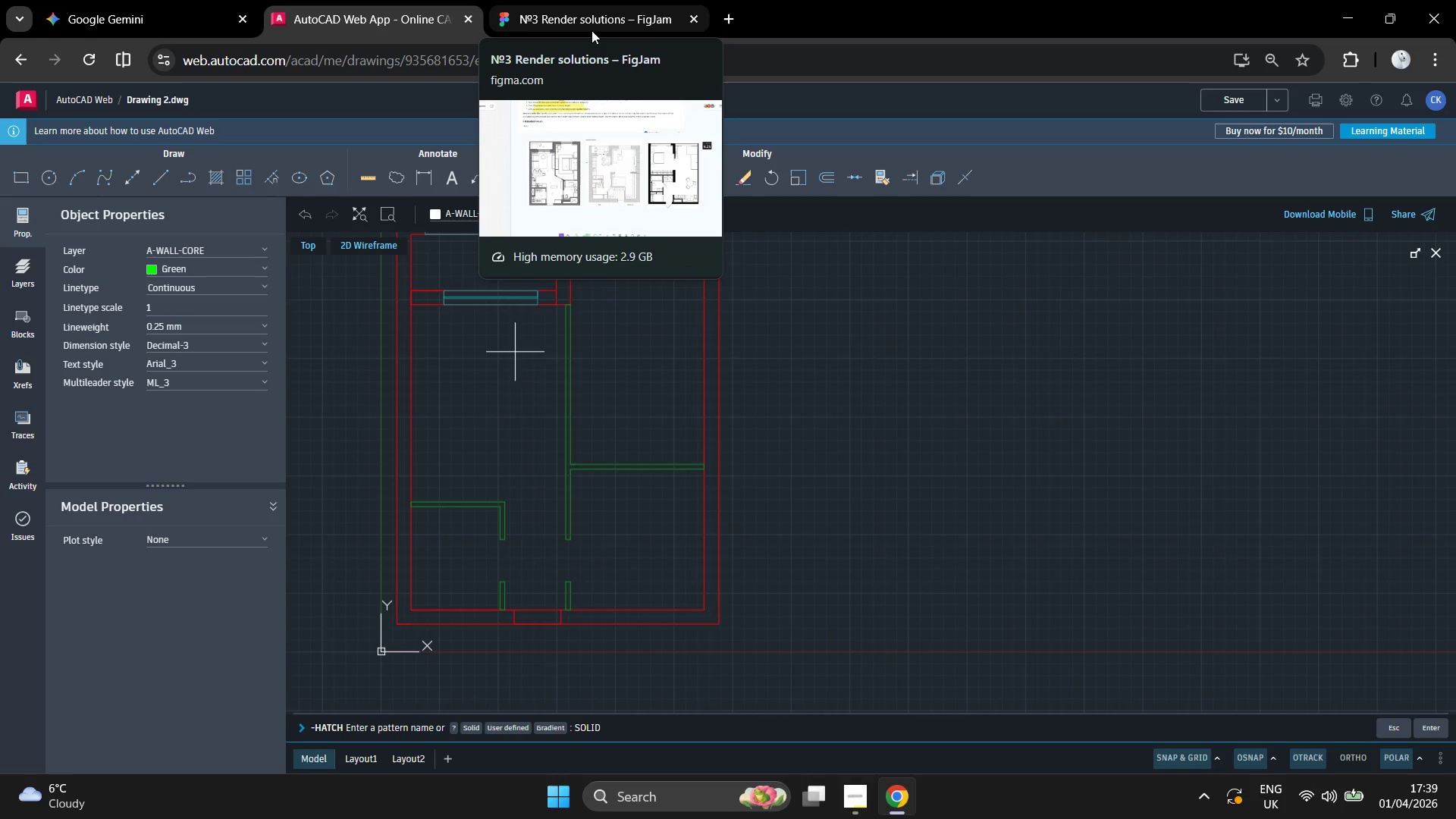 
left_click([592, 30])
 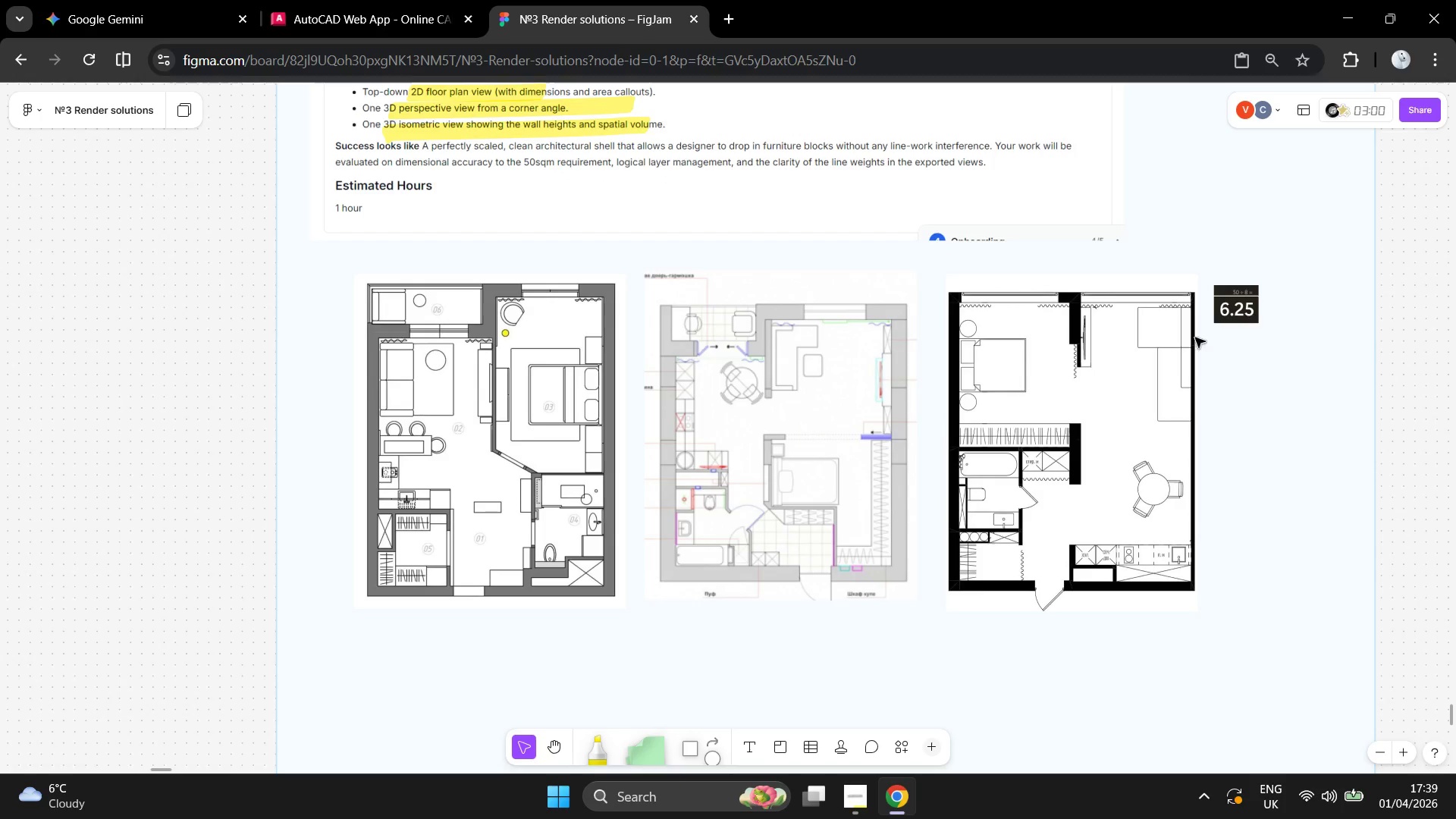 
scroll: coordinate [842, 382], scroll_direction: up, amount: 6.0
 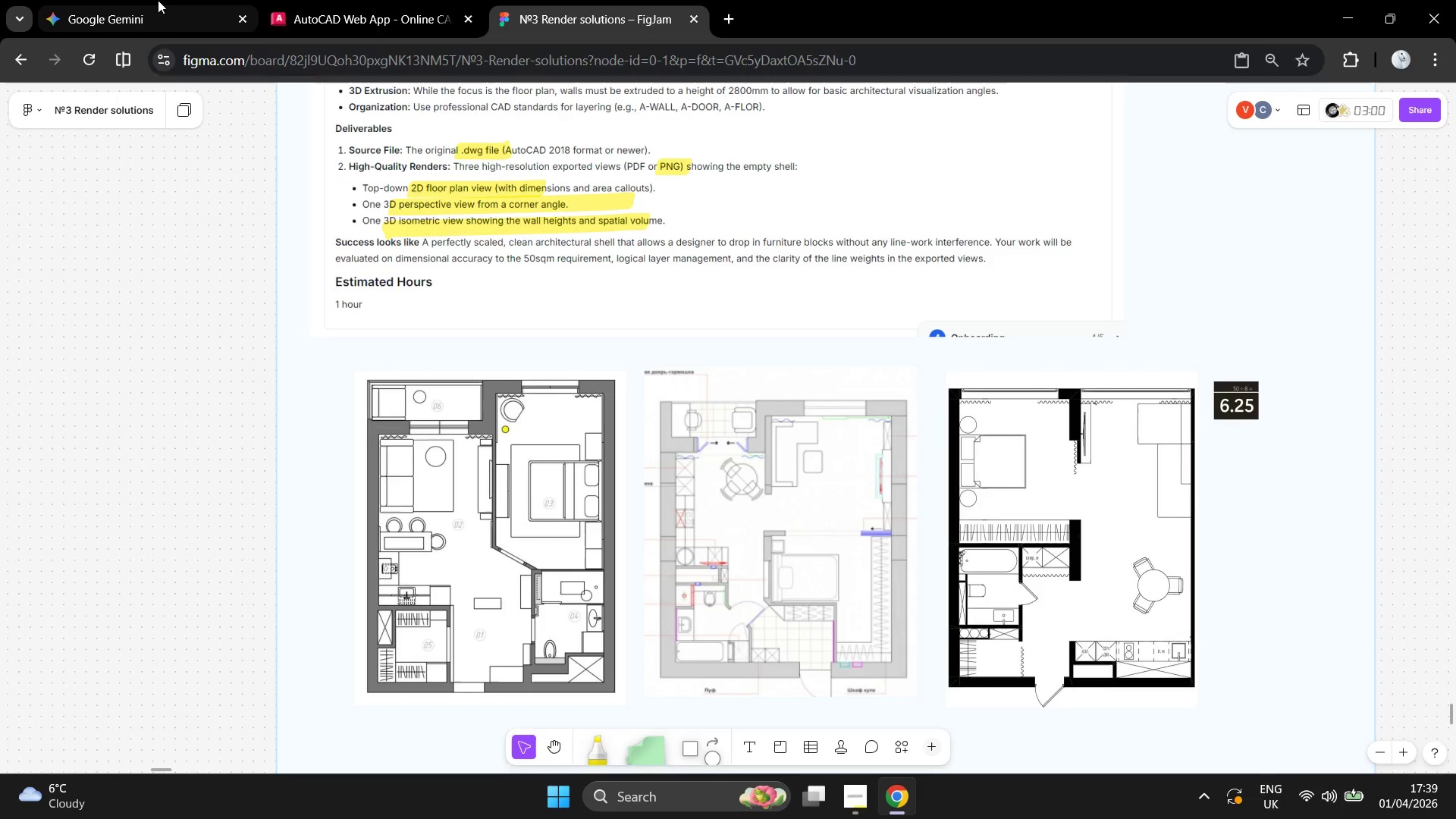 
left_click([168, 0])
 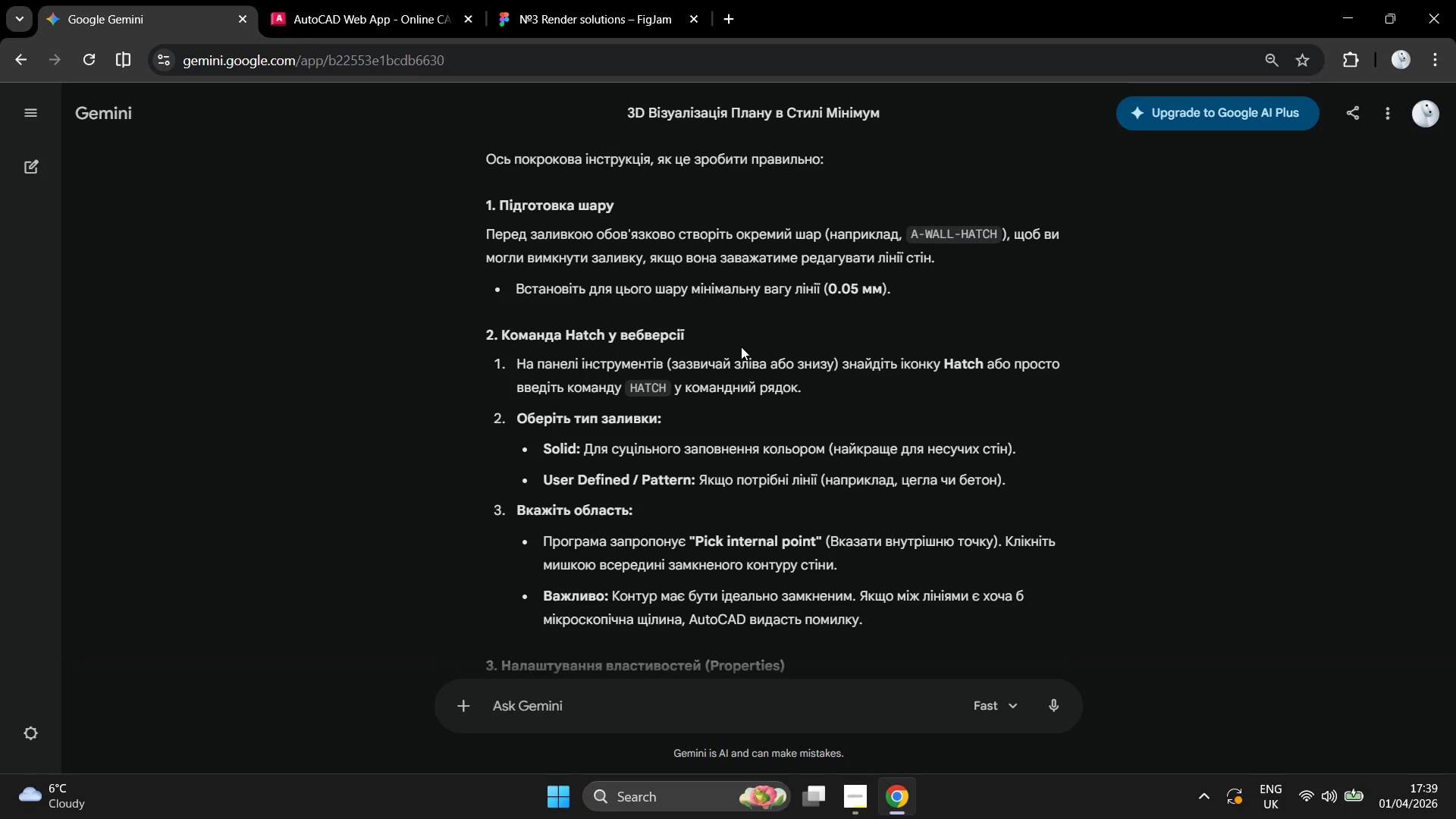 
wait(7.74)
 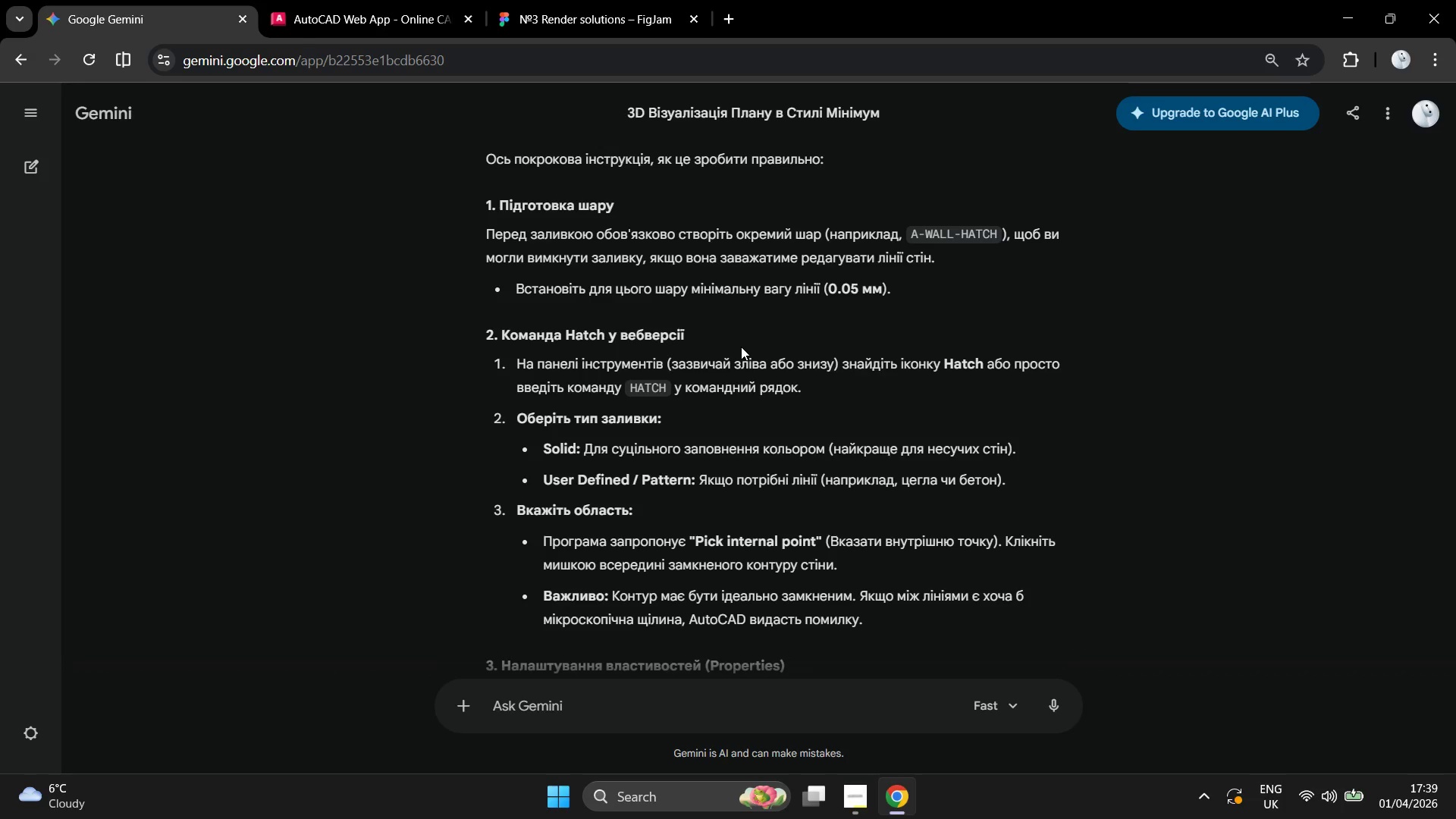 
scroll: coordinate [741, 347], scroll_direction: down, amount: 1.0
 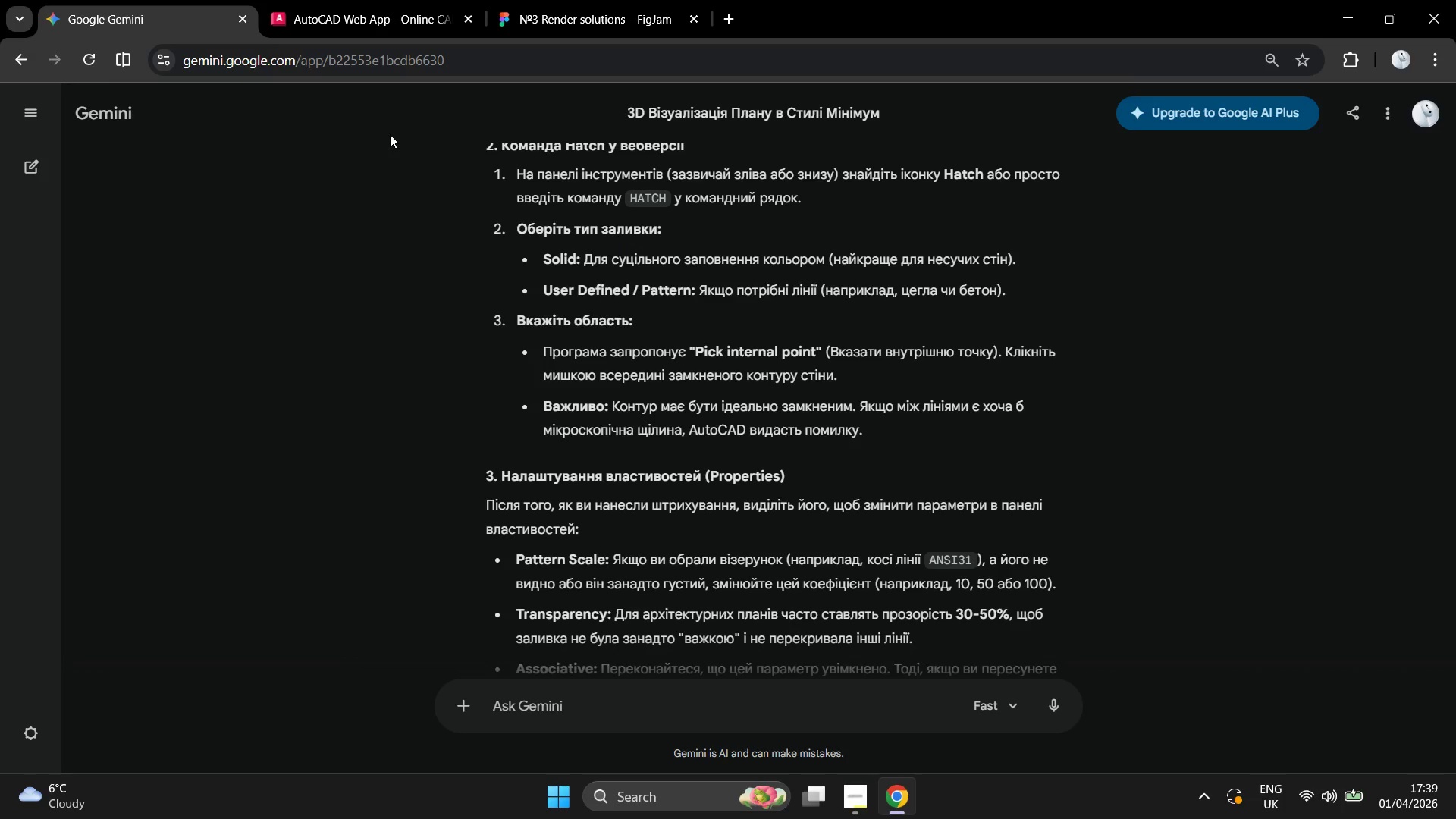 
left_click([402, 18])
 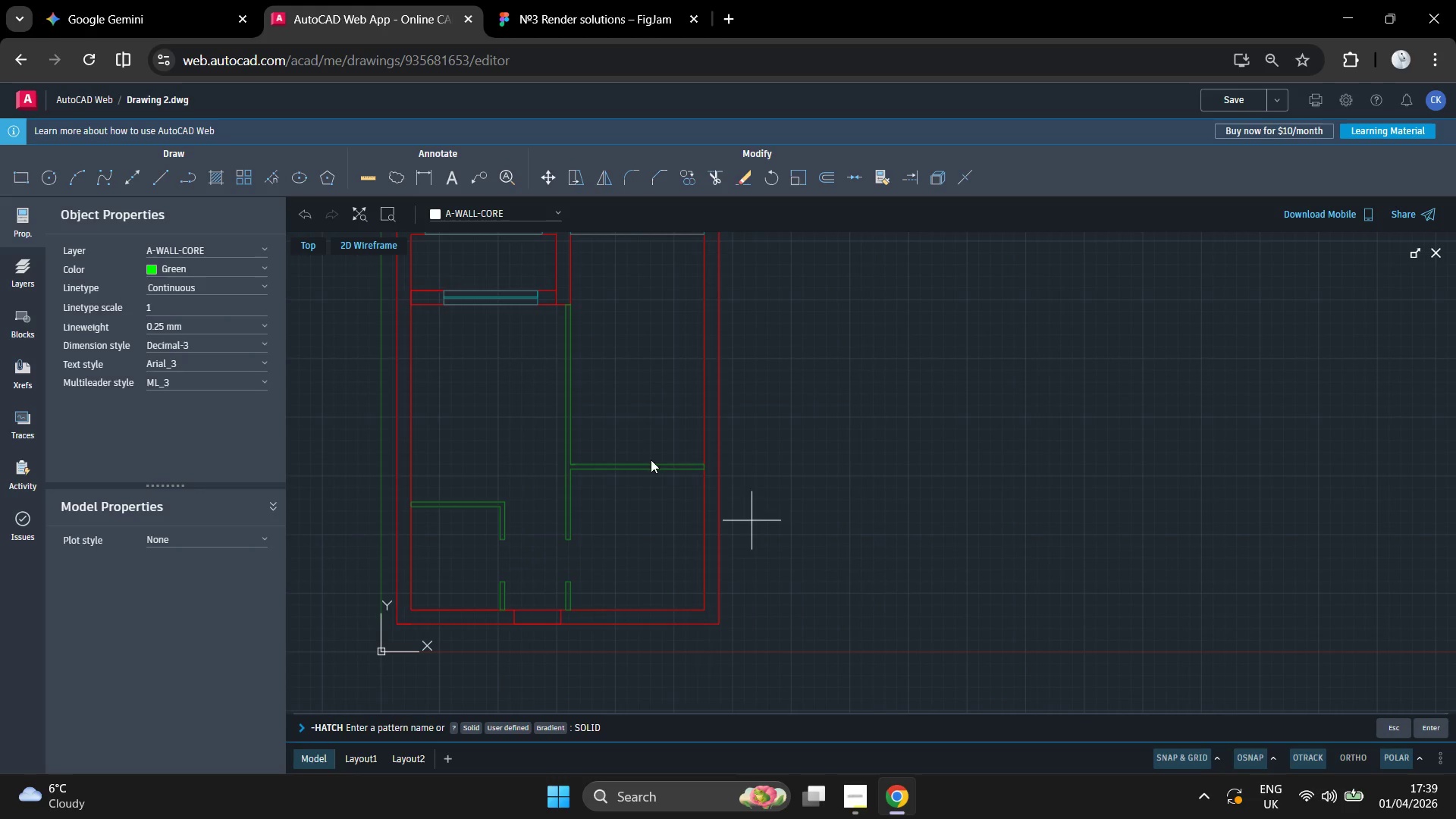 
left_click([641, 457])
 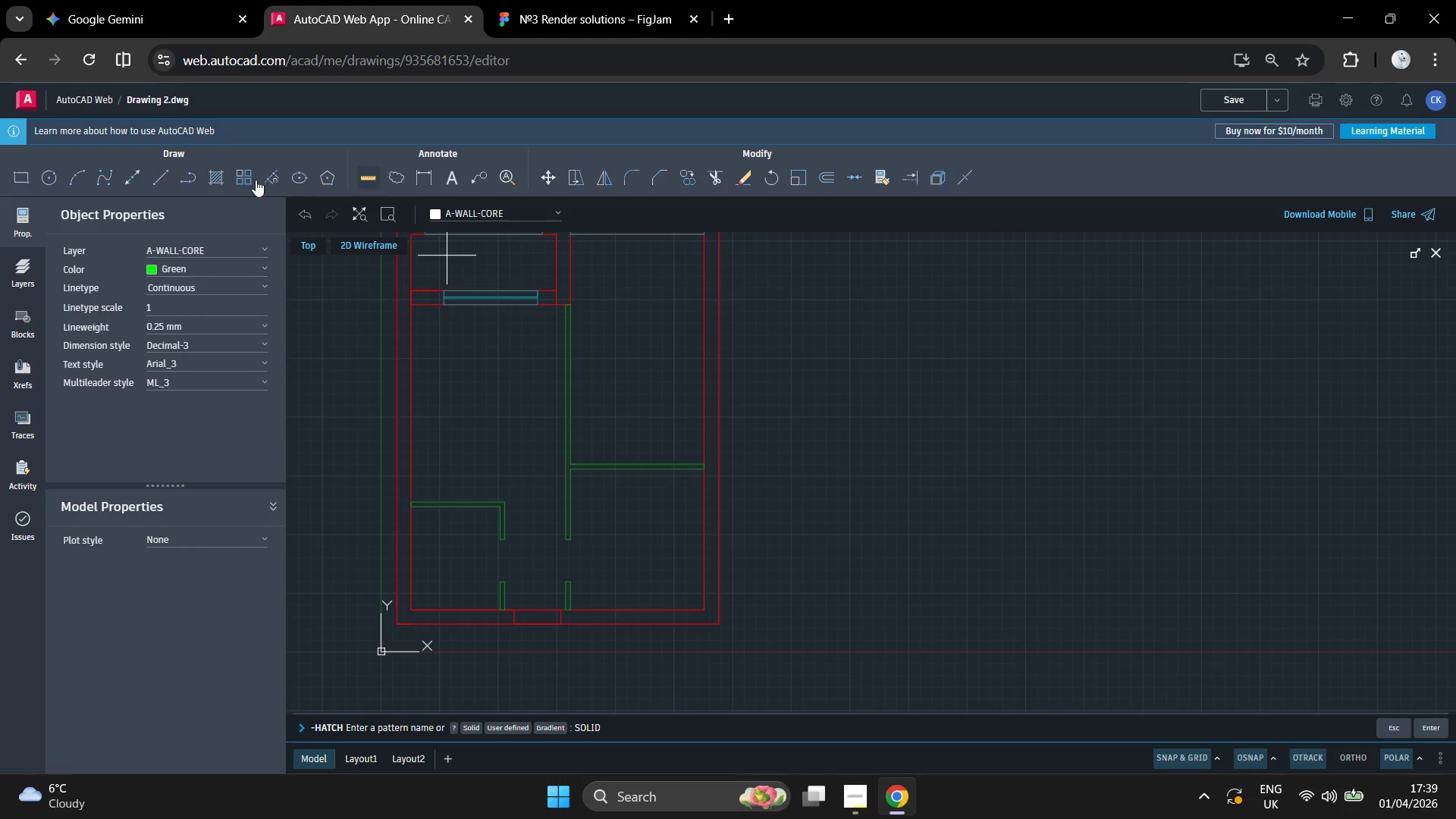 
left_click([216, 177])
 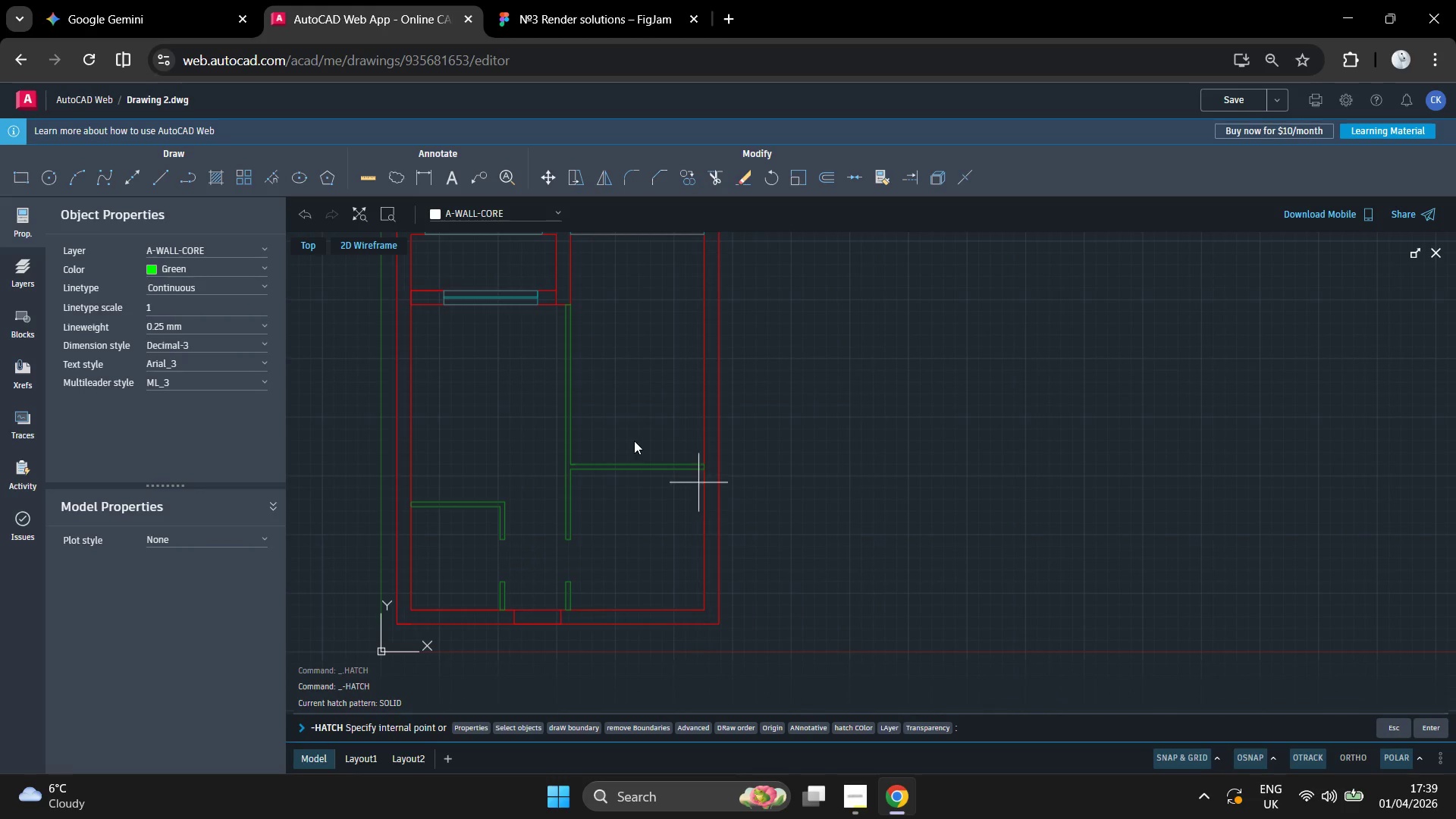 
left_click([641, 444])
 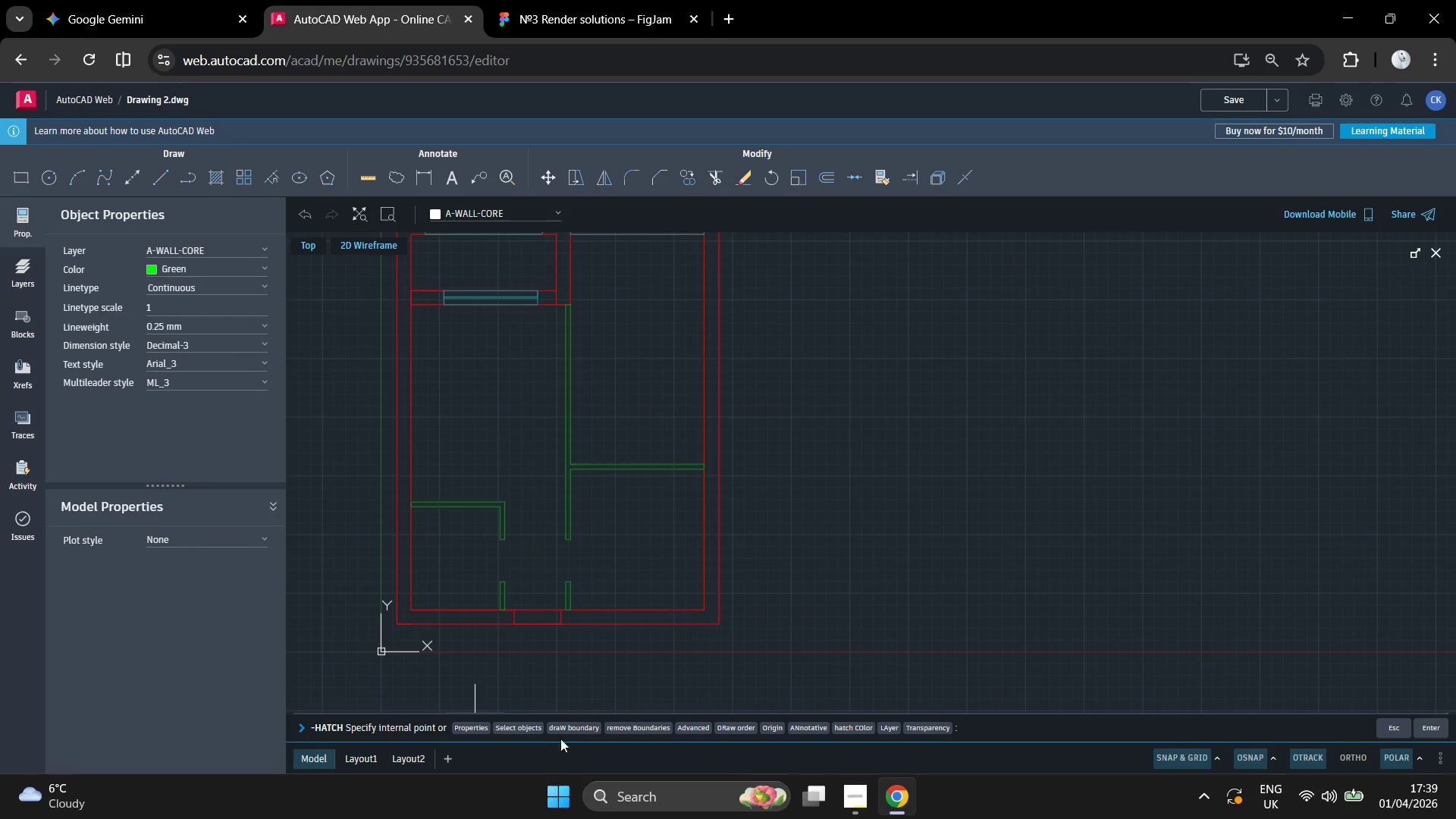 
left_click([478, 725])
 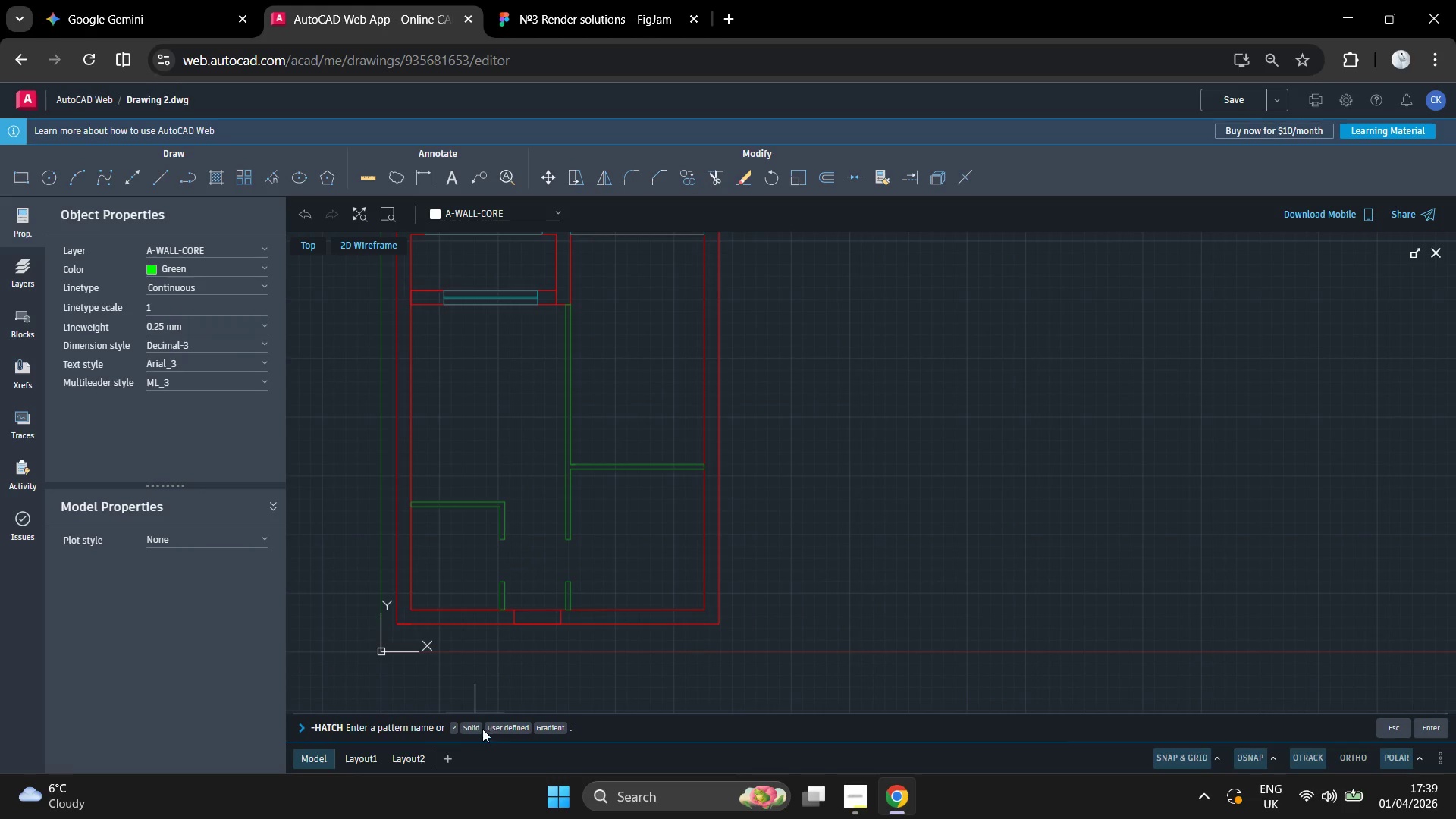 
left_click([470, 728])
 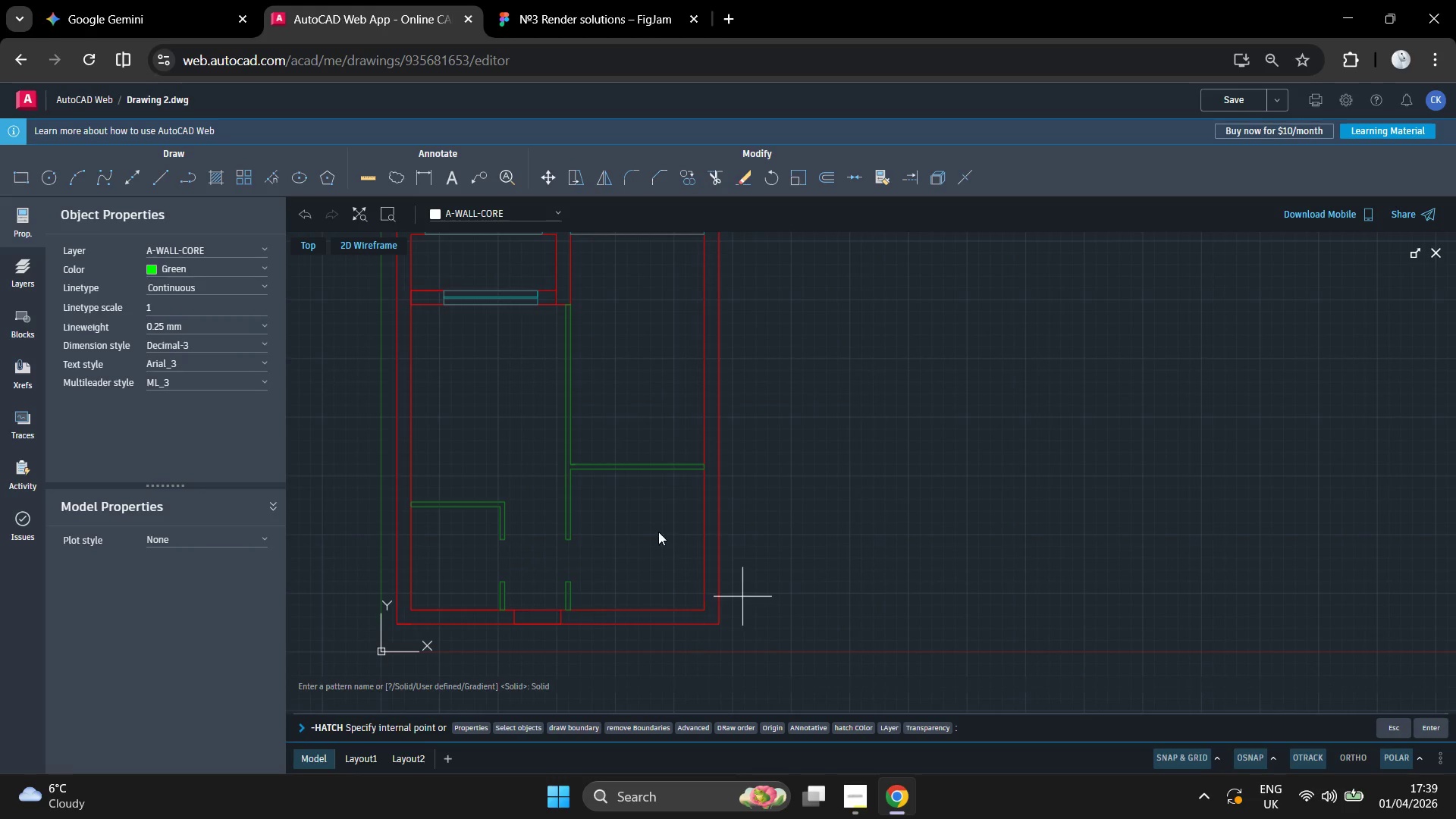 
left_click([639, 525])
 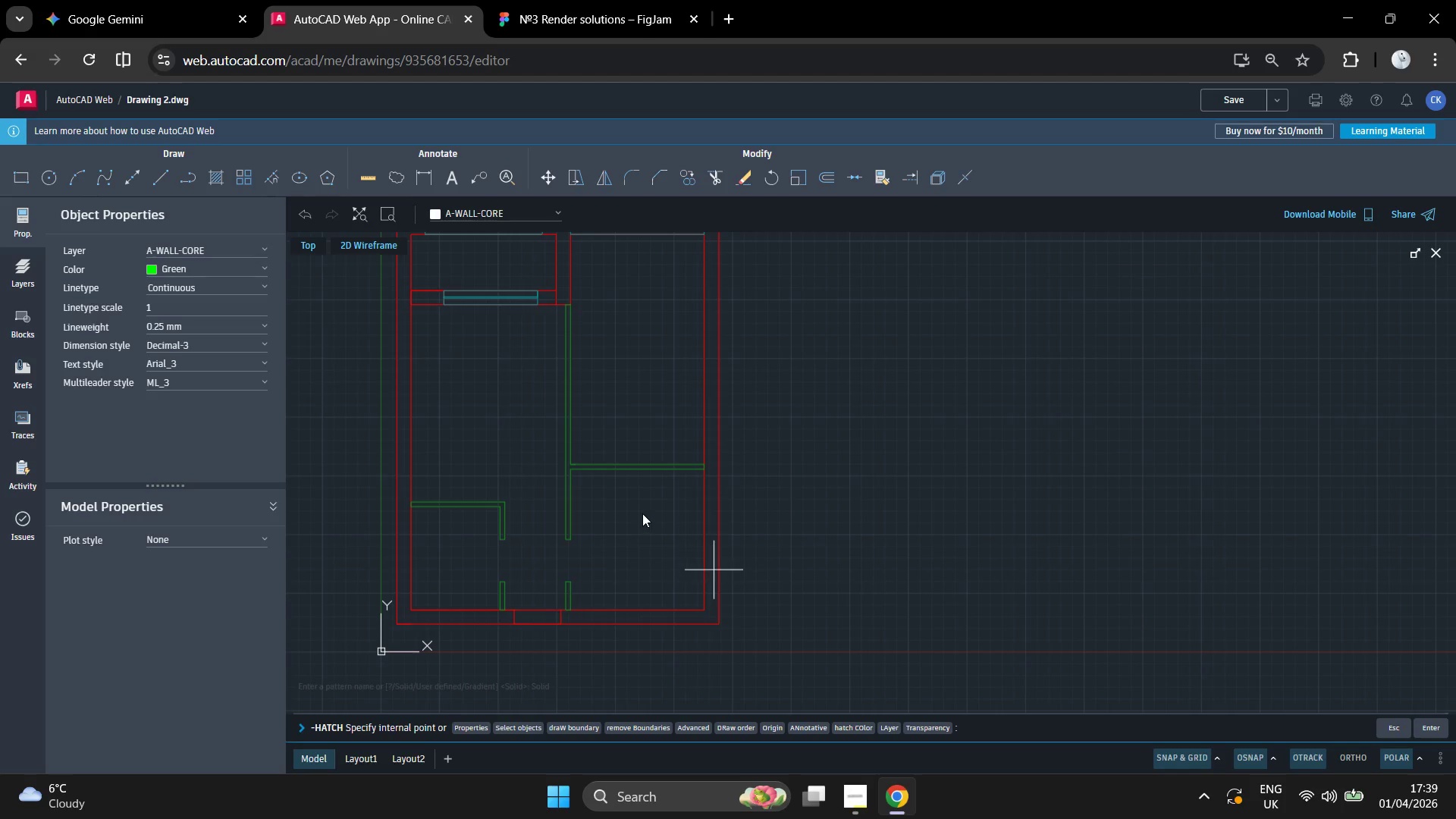 
double_click([642, 513])
 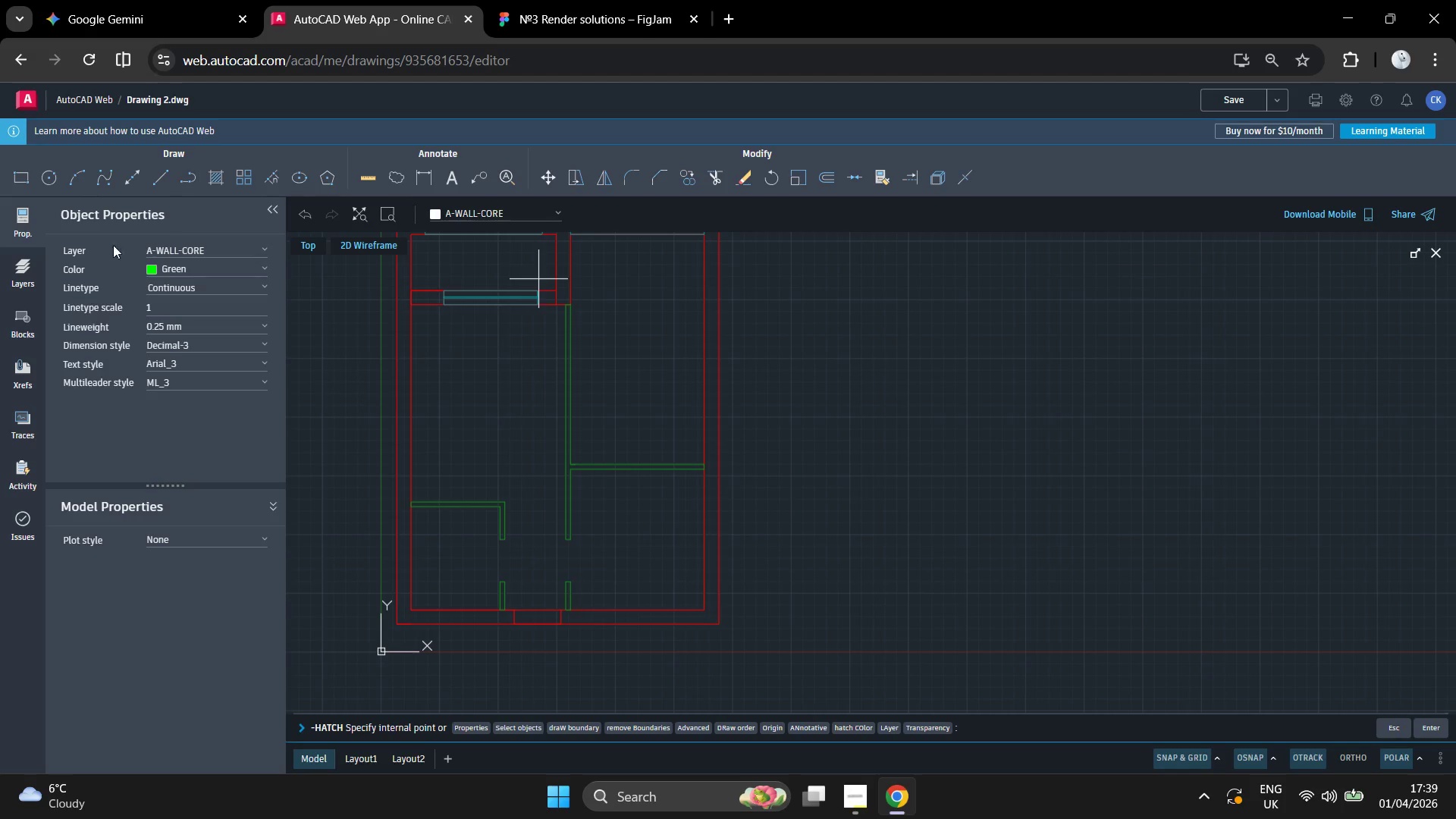 
left_click([5, 247])
 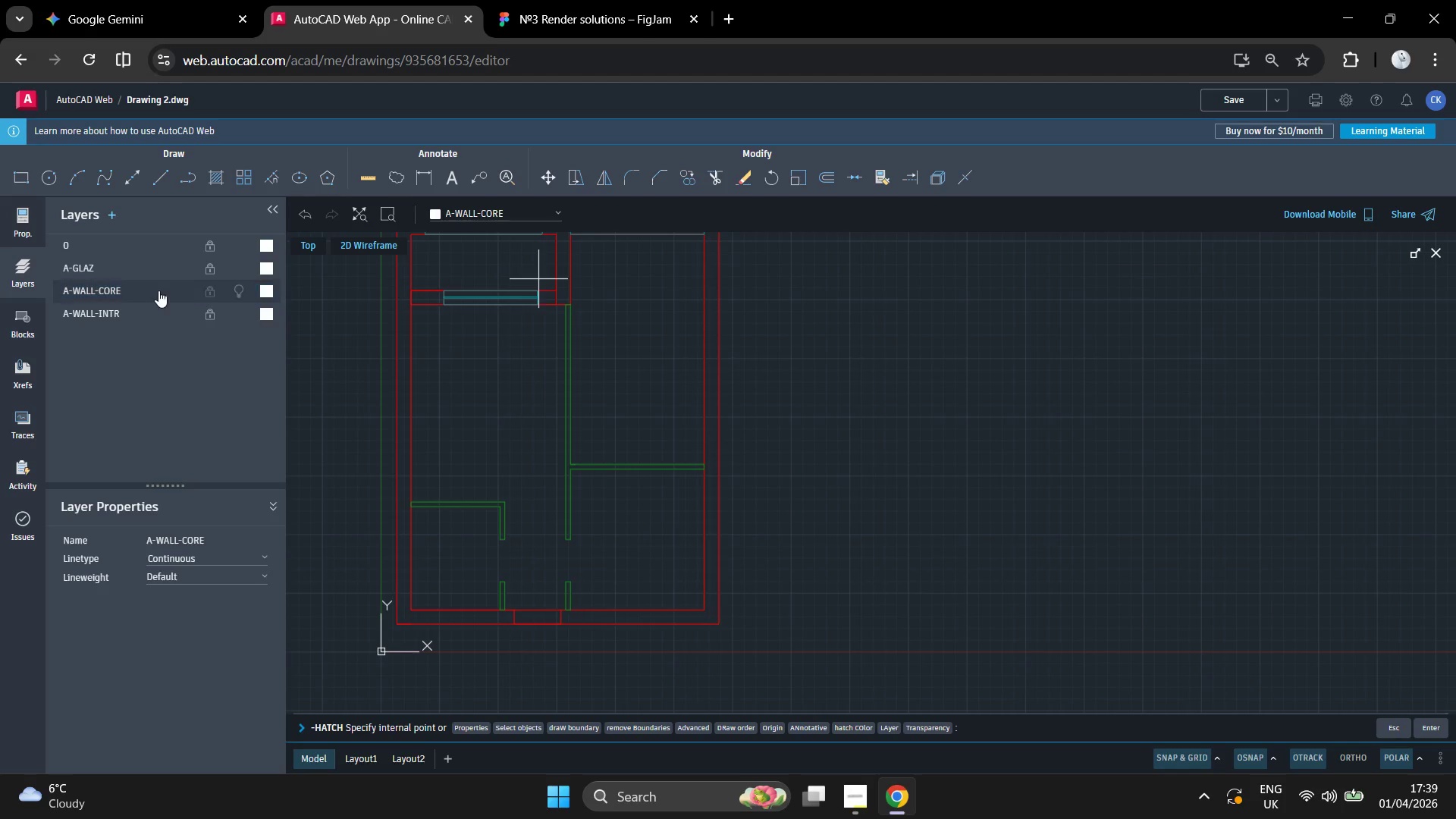 
left_click([154, 290])
 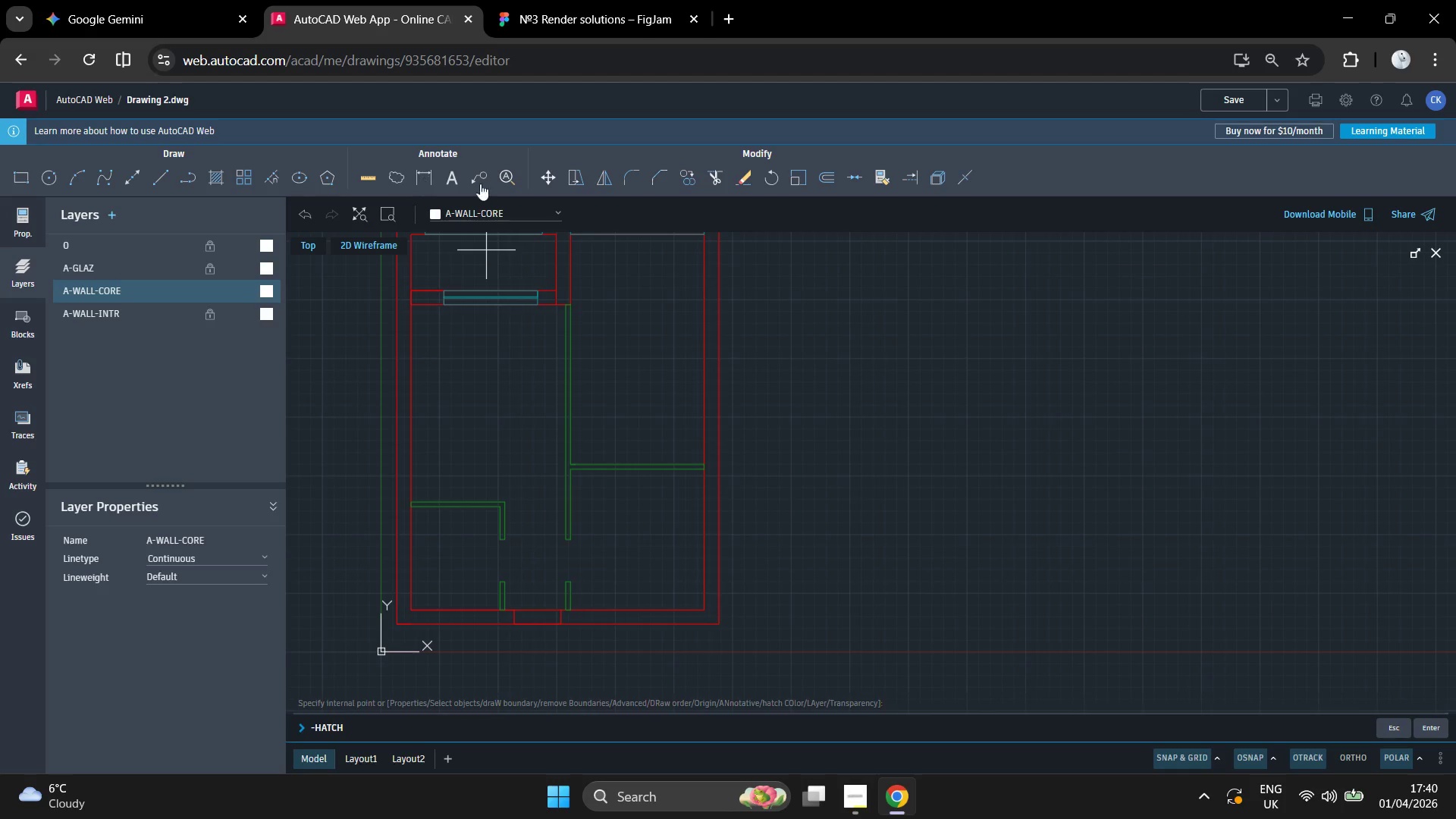 
left_click([218, 174])
 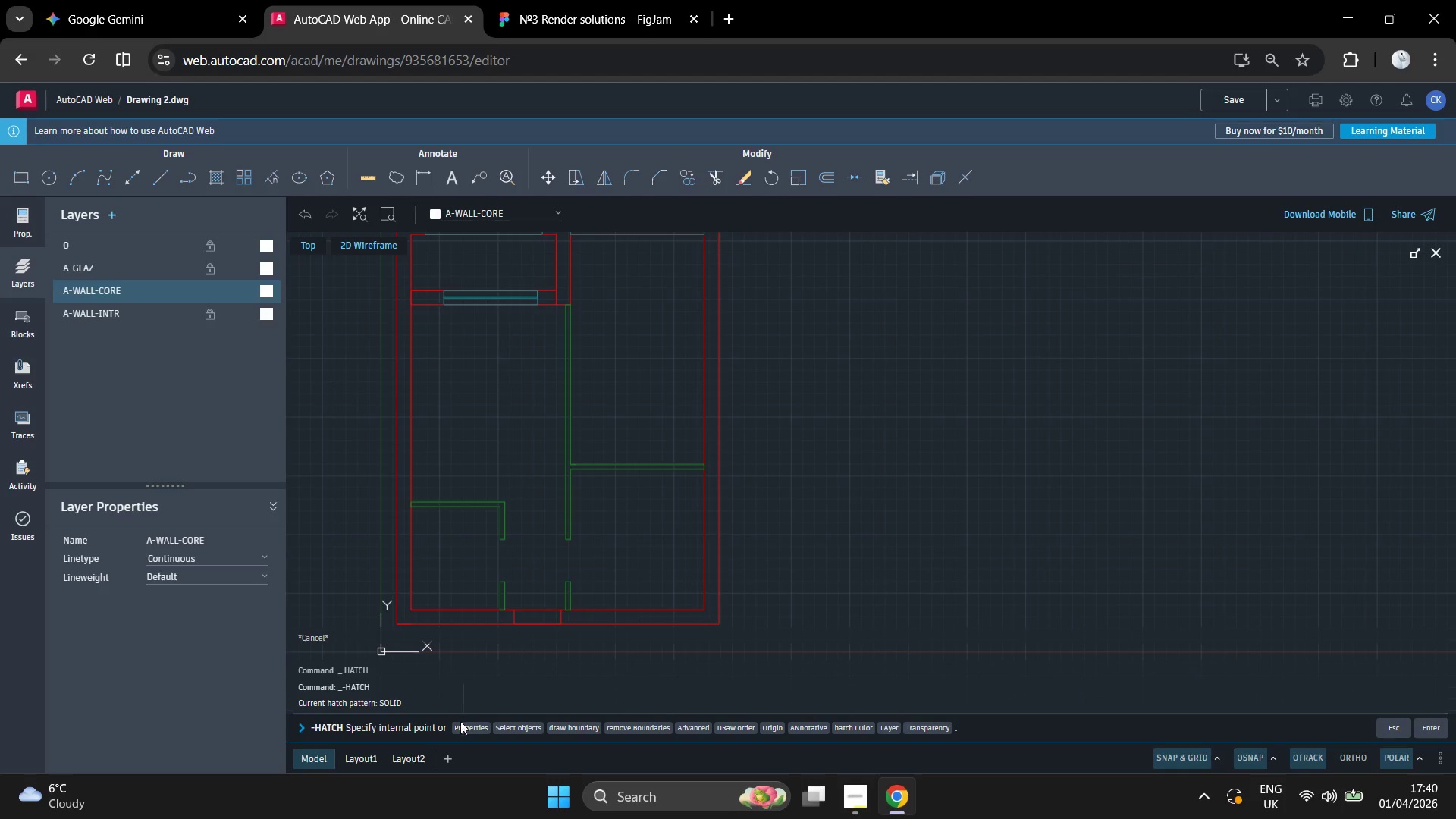 
left_click([475, 724])
 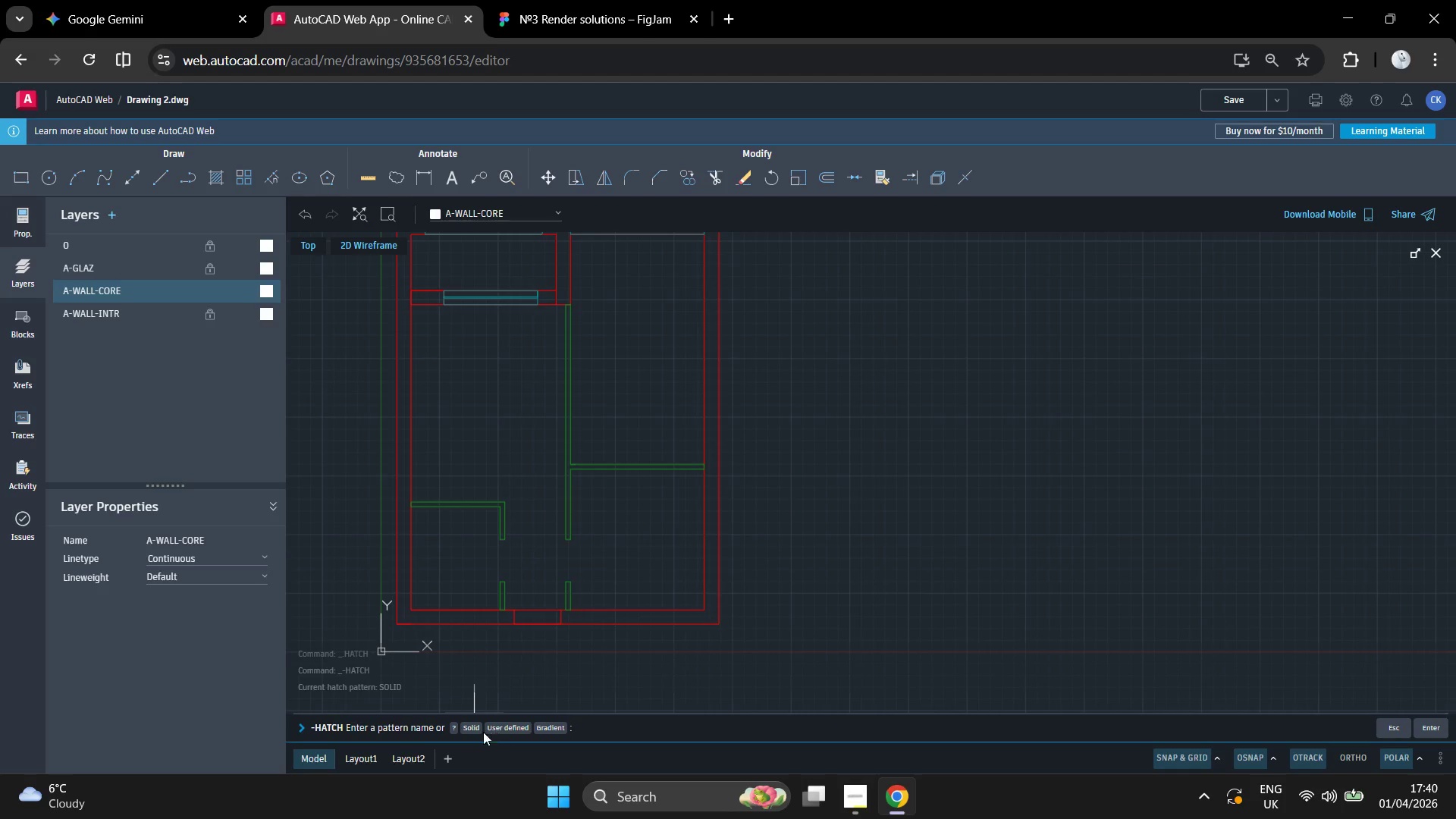 
left_click([476, 727])
 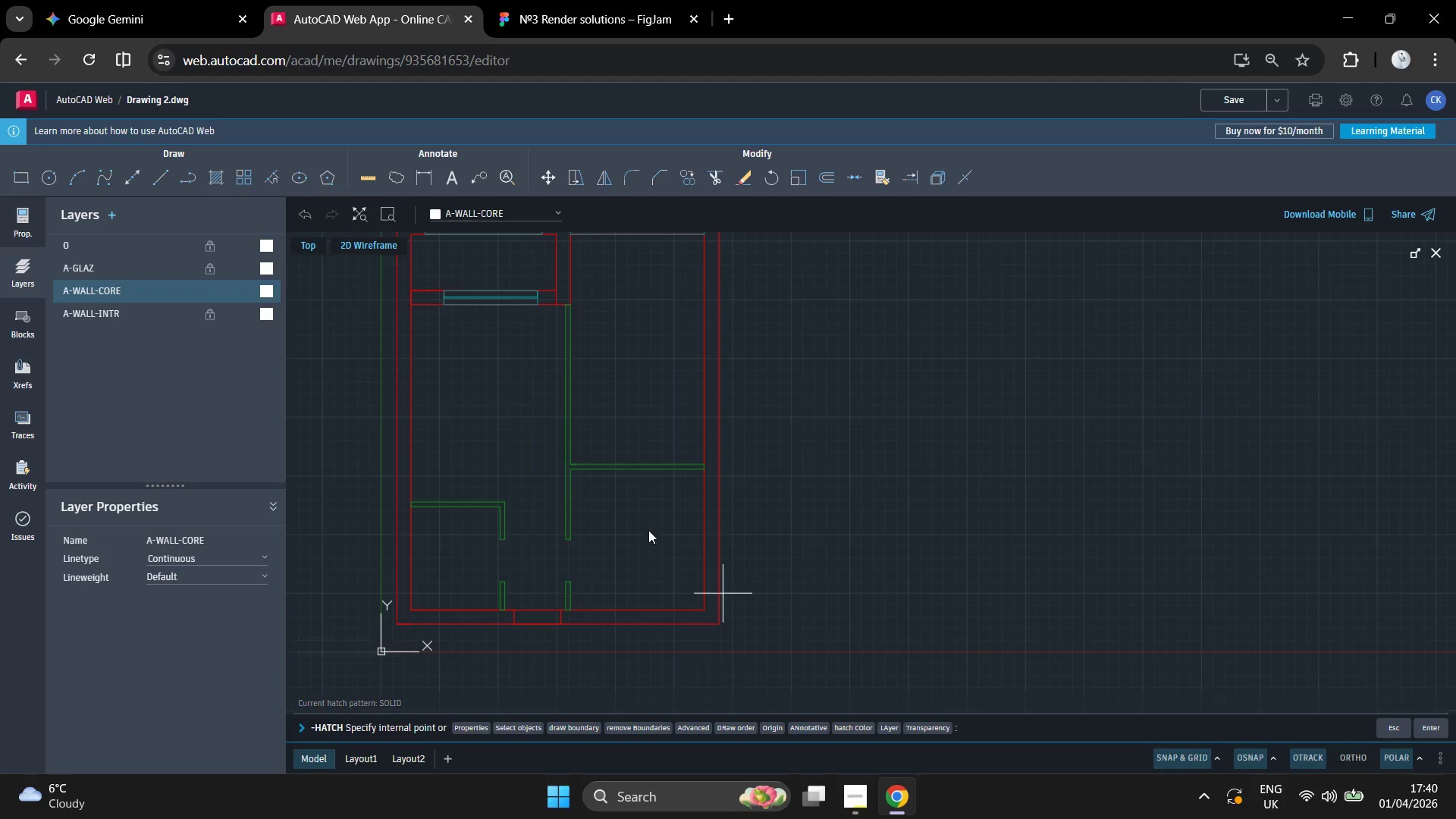 
left_click([639, 529])
 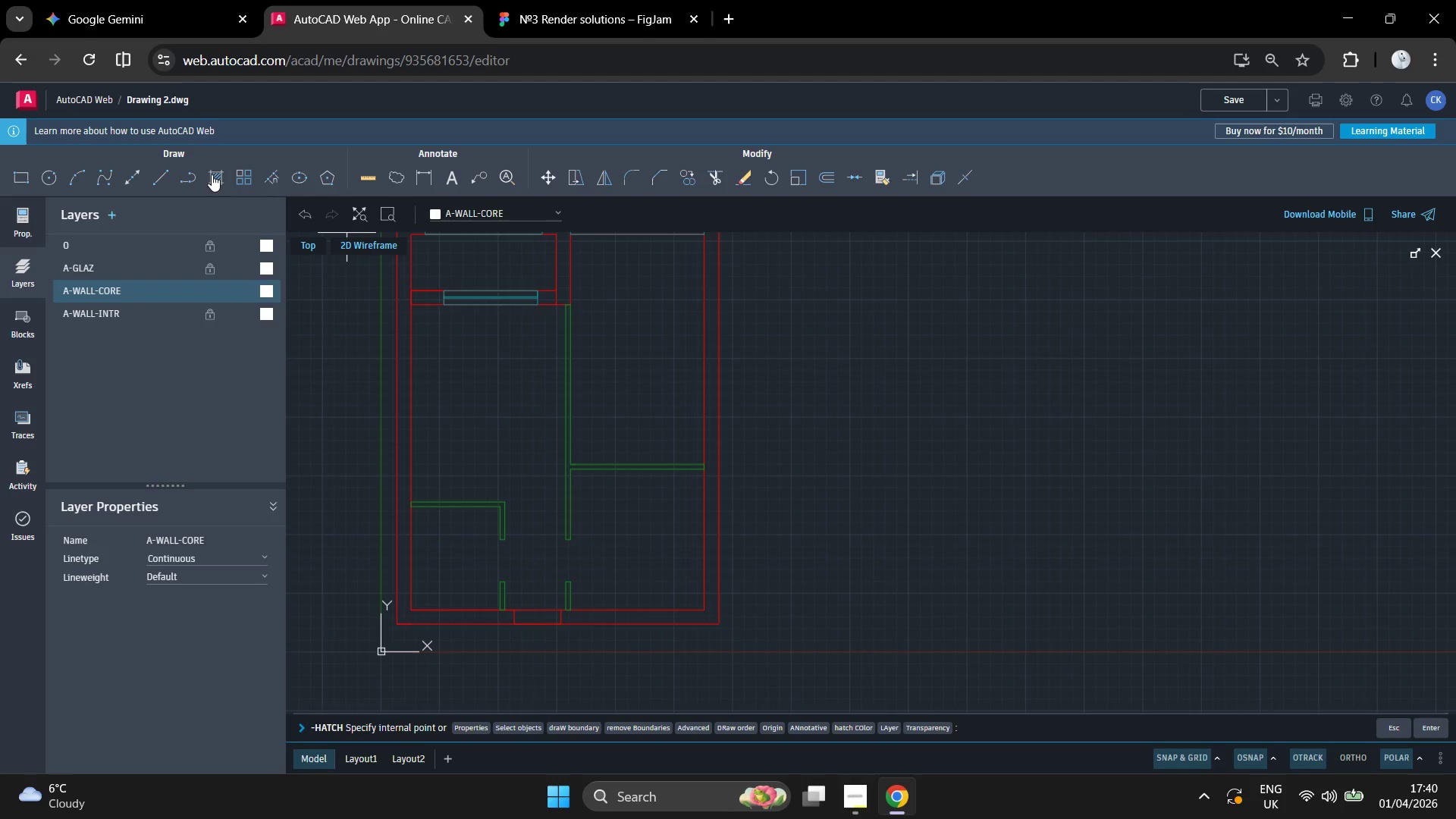 
double_click([212, 174])
 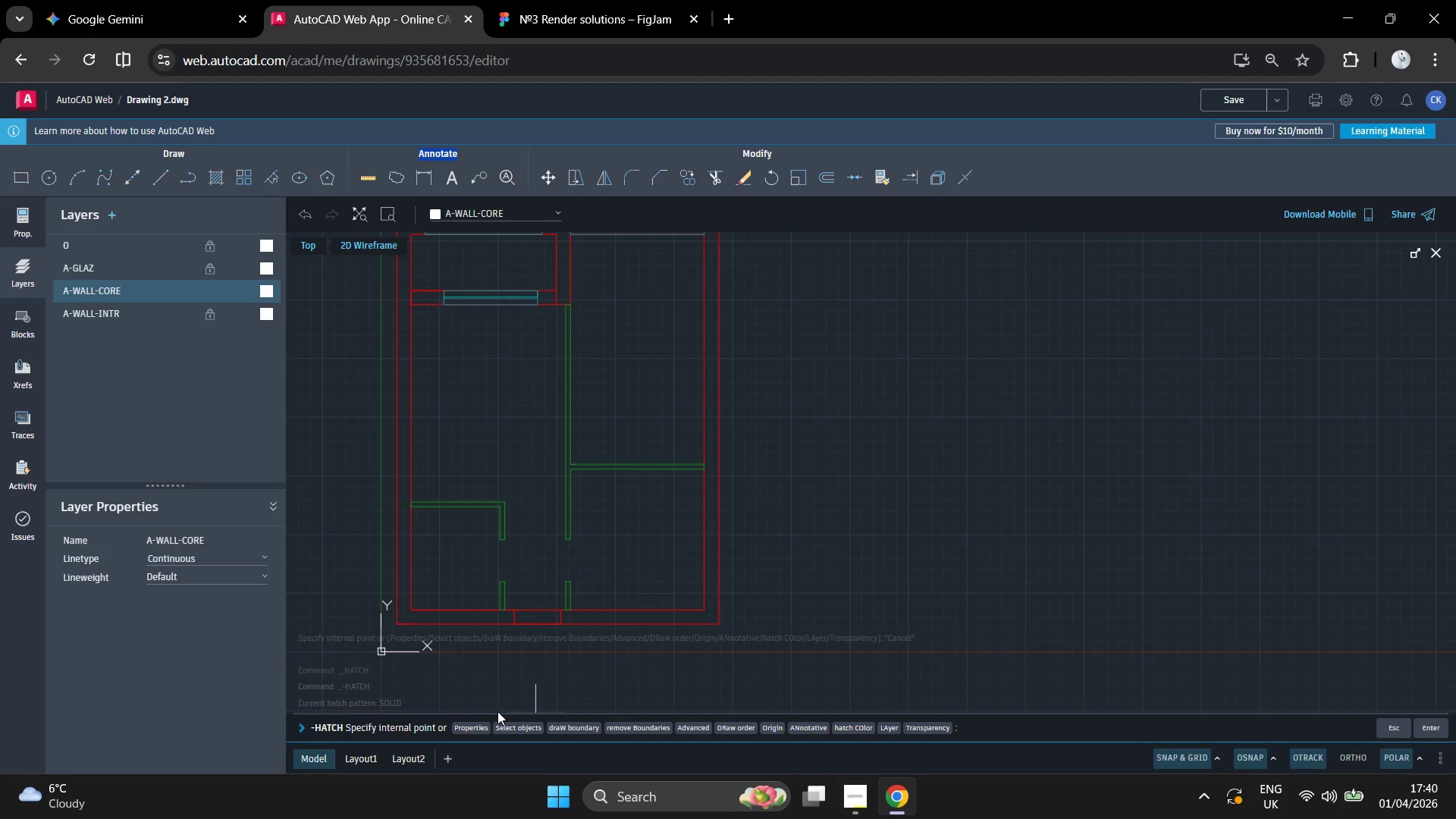 
left_click([517, 726])
 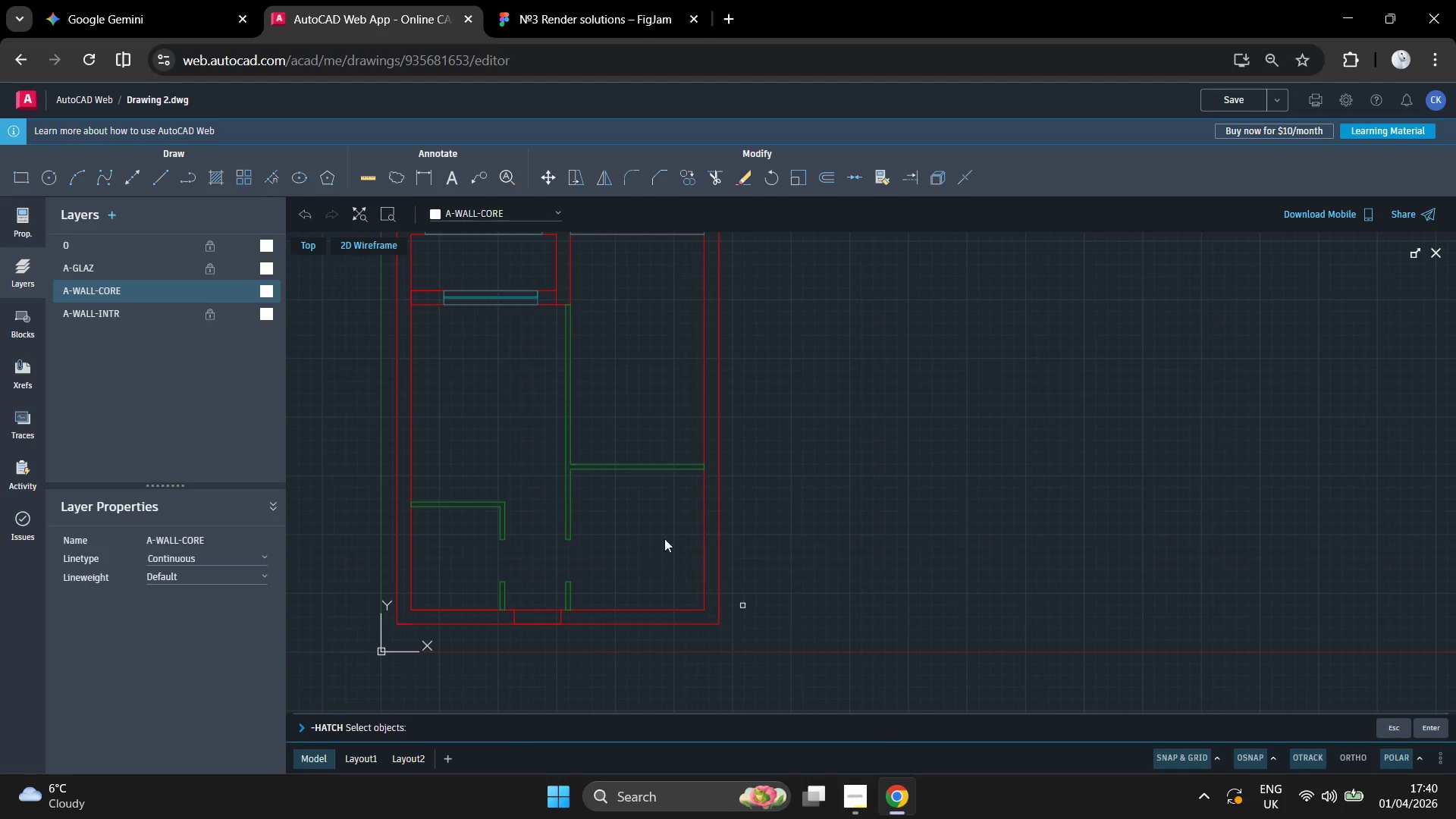 
left_click([640, 534])
 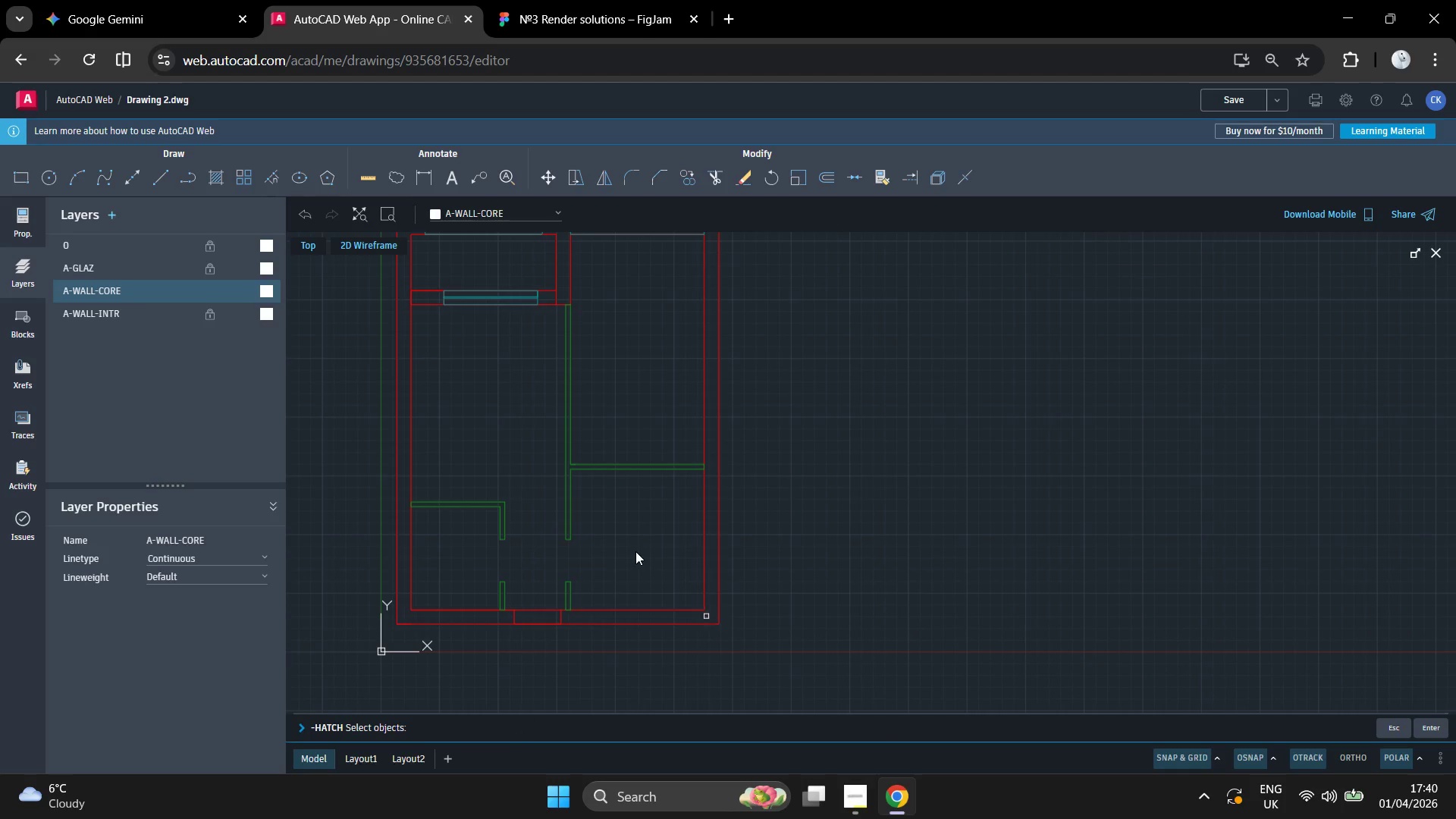 
left_click_drag(start_coordinate=[667, 524], to_coordinate=[605, 595])
 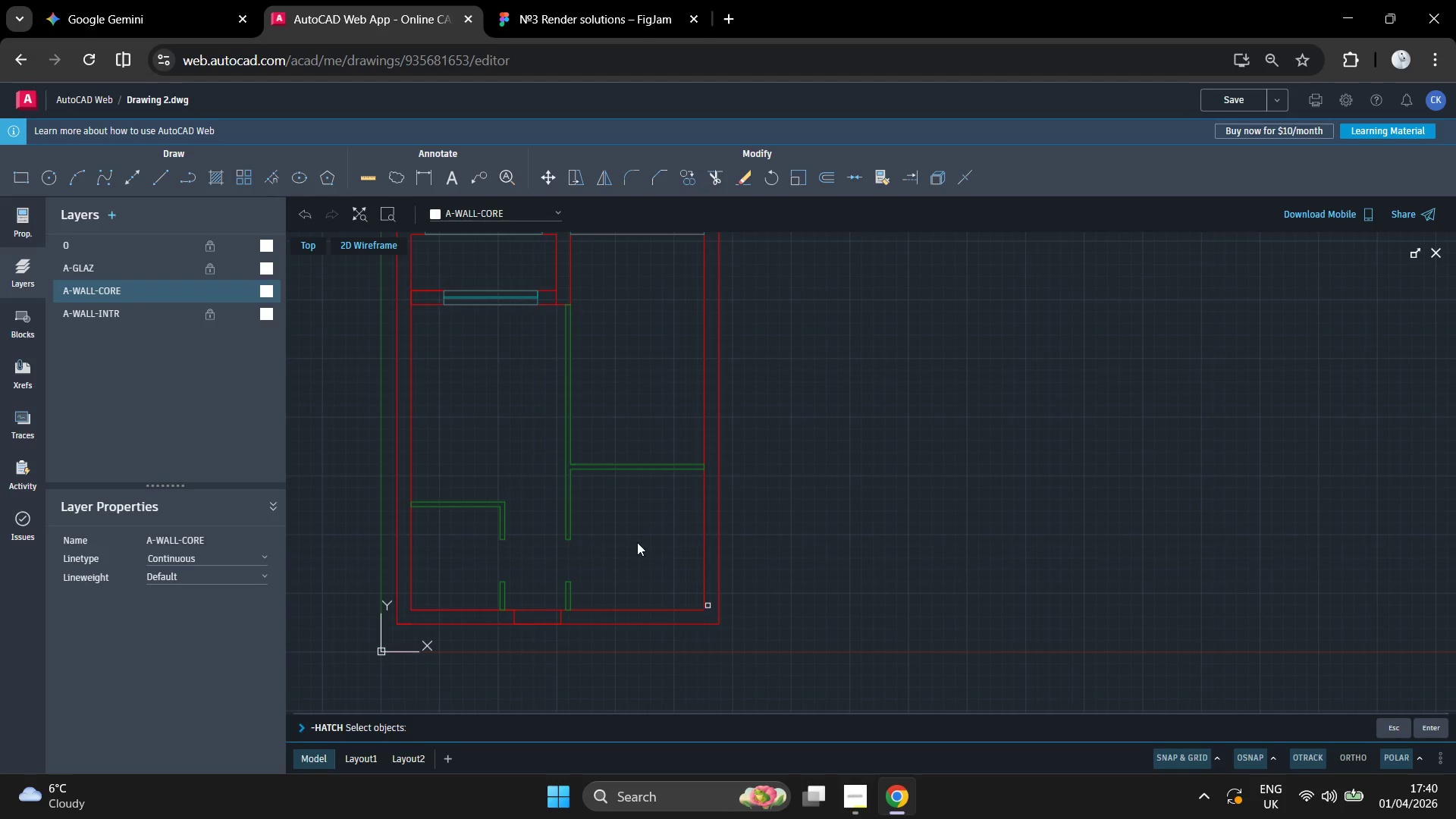 
left_click([632, 547])
 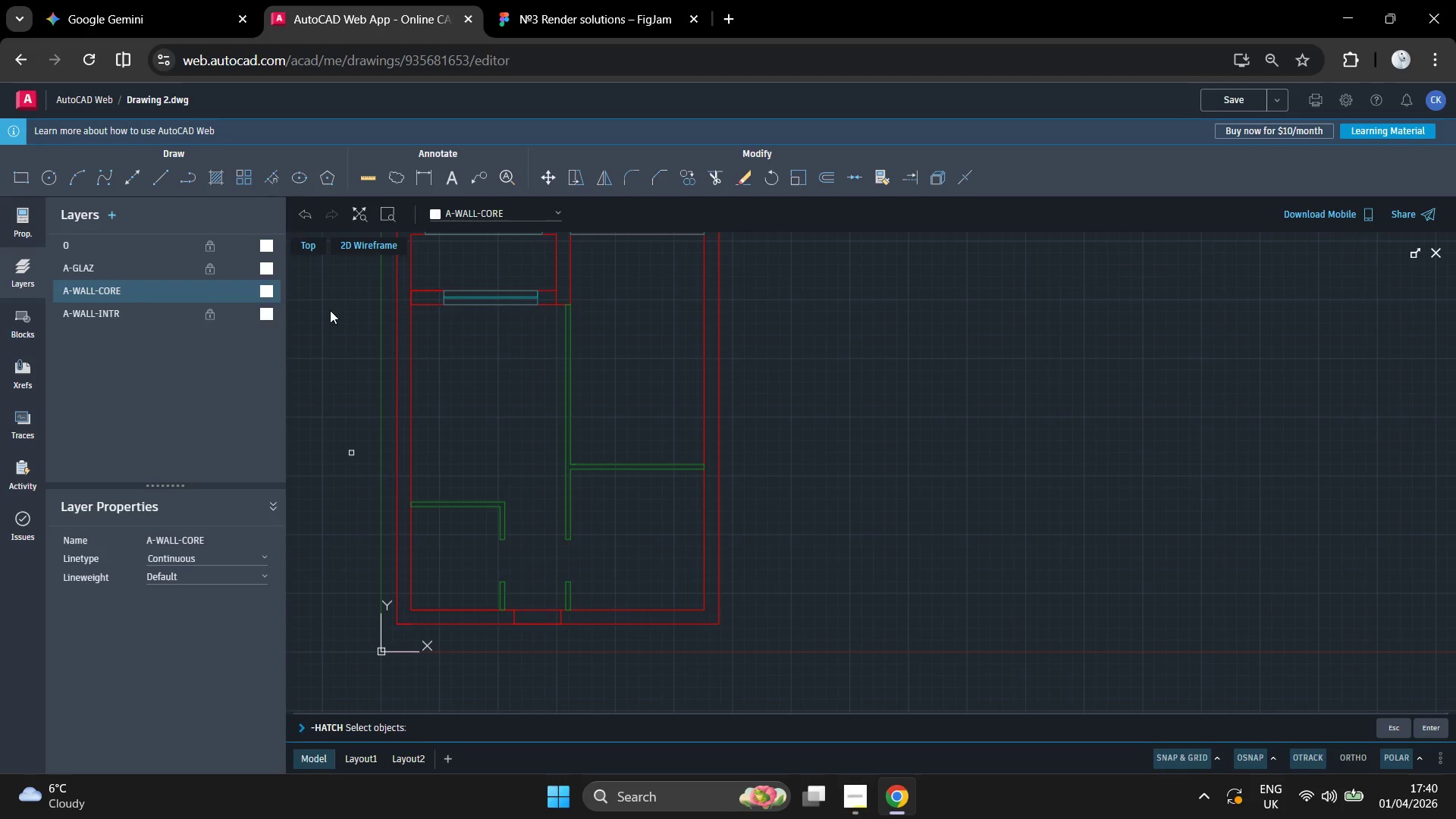 
left_click_drag(start_coordinate=[234, 184], to_coordinate=[228, 180])
 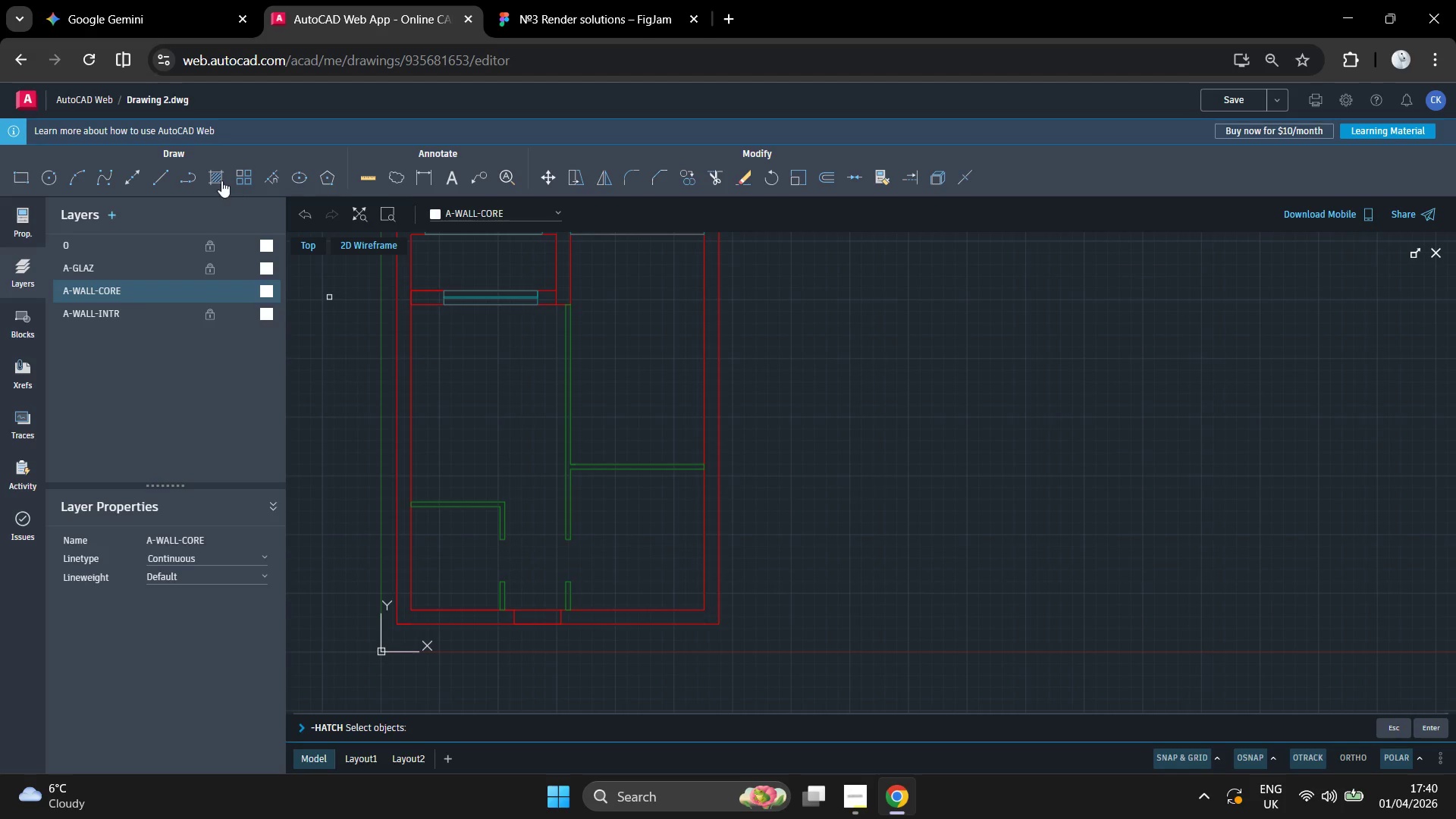 
double_click([221, 180])
 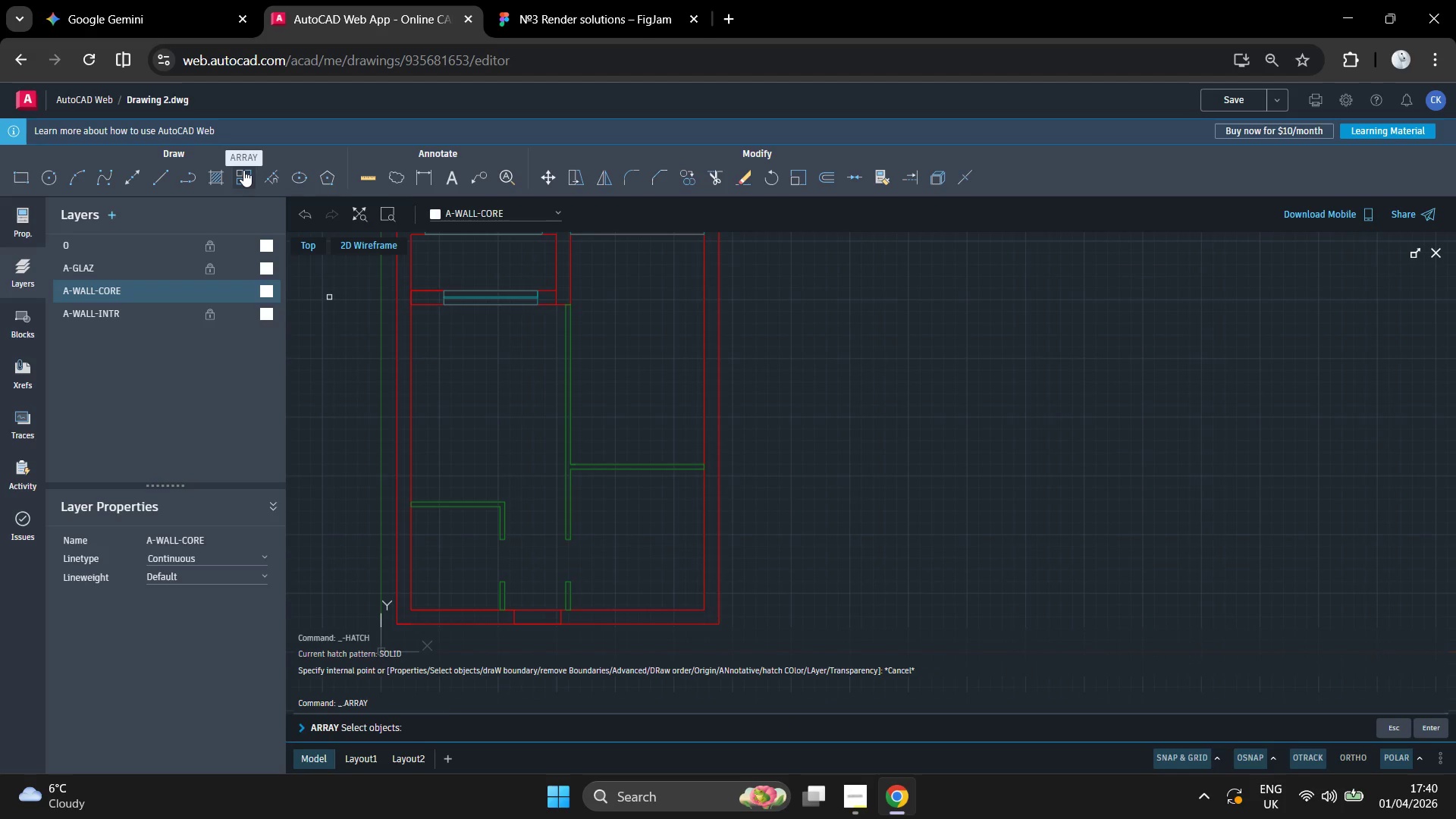 
left_click([243, 170])
 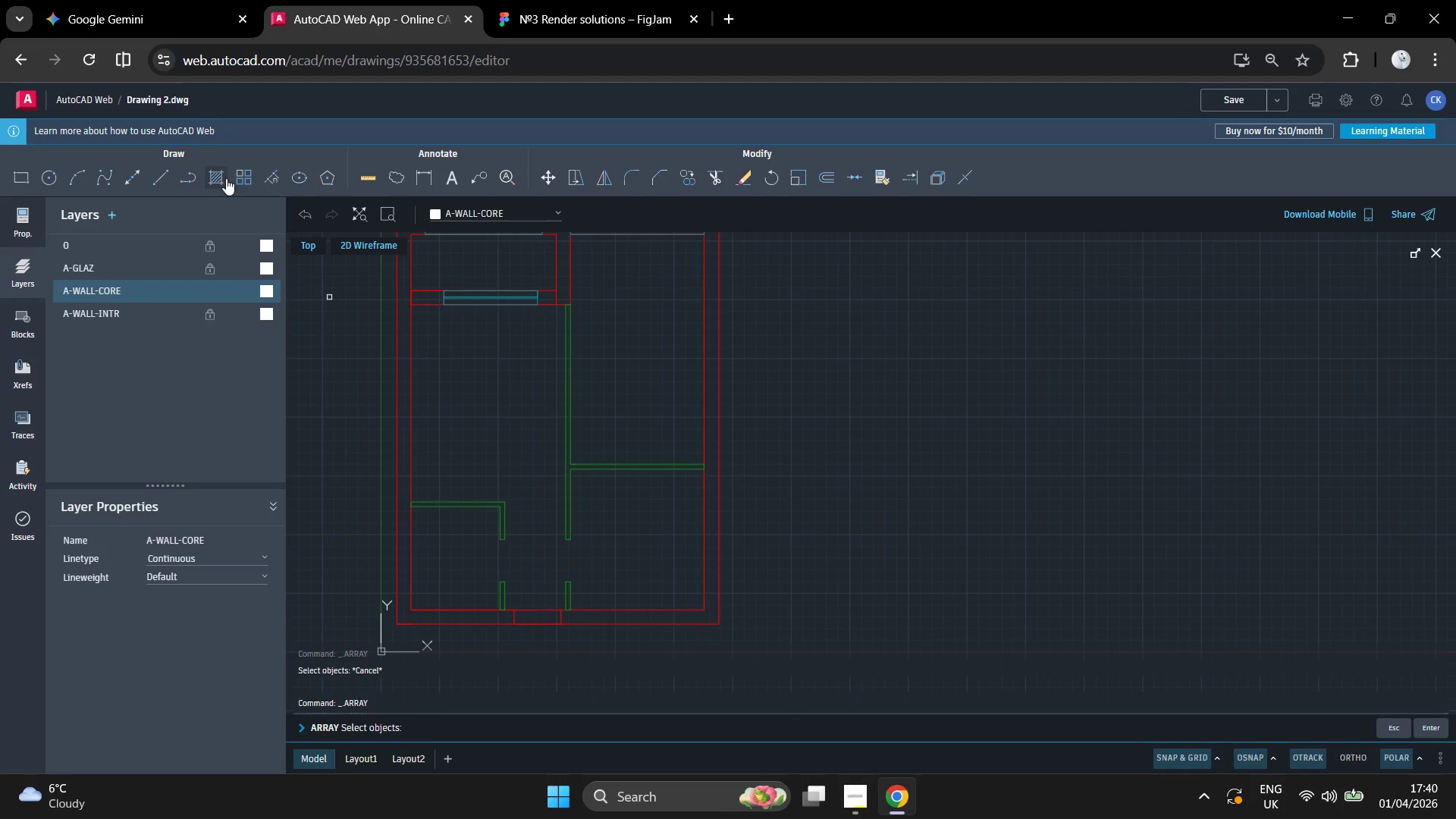 
left_click([228, 174])
 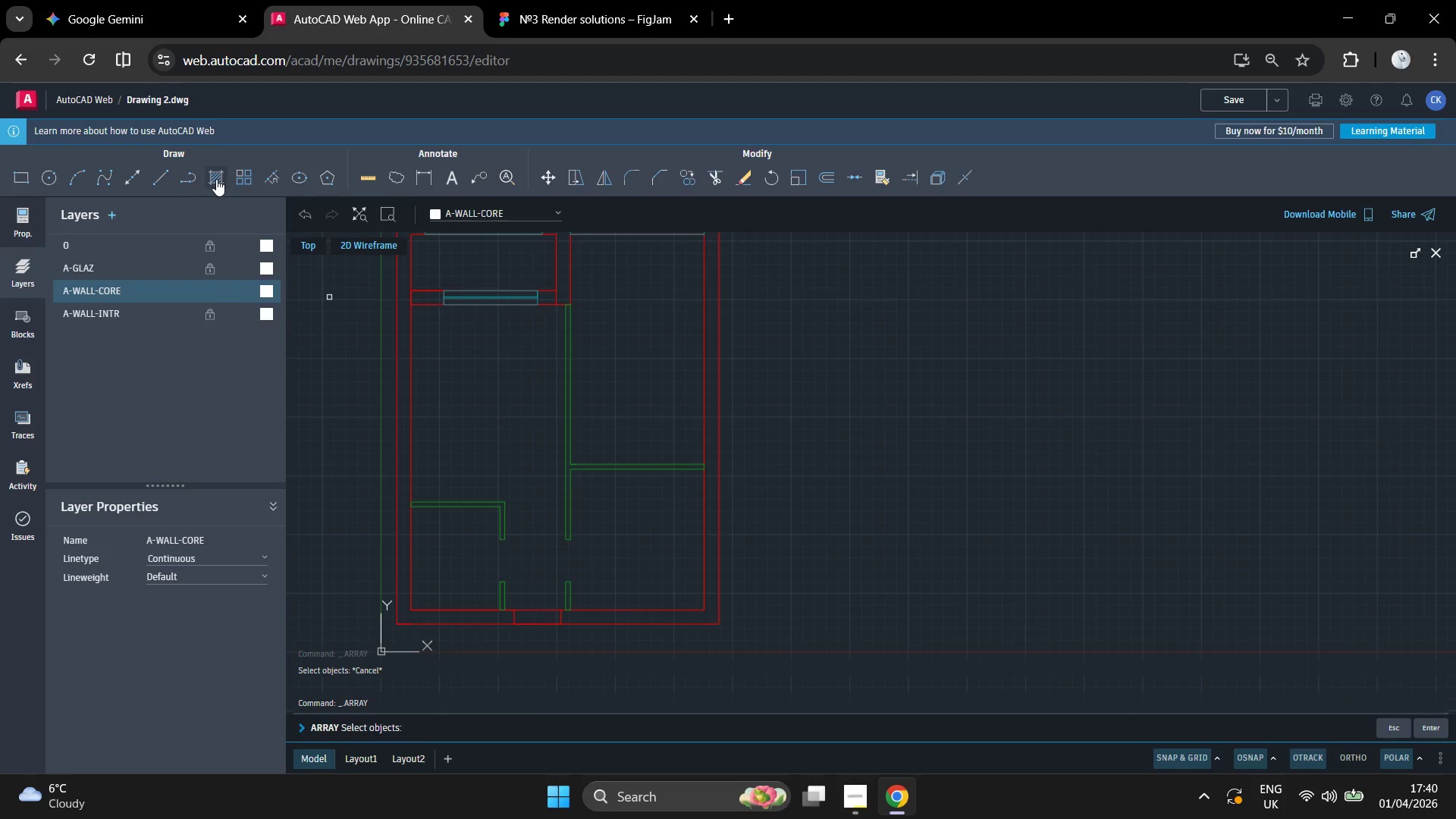 
double_click([214, 179])
 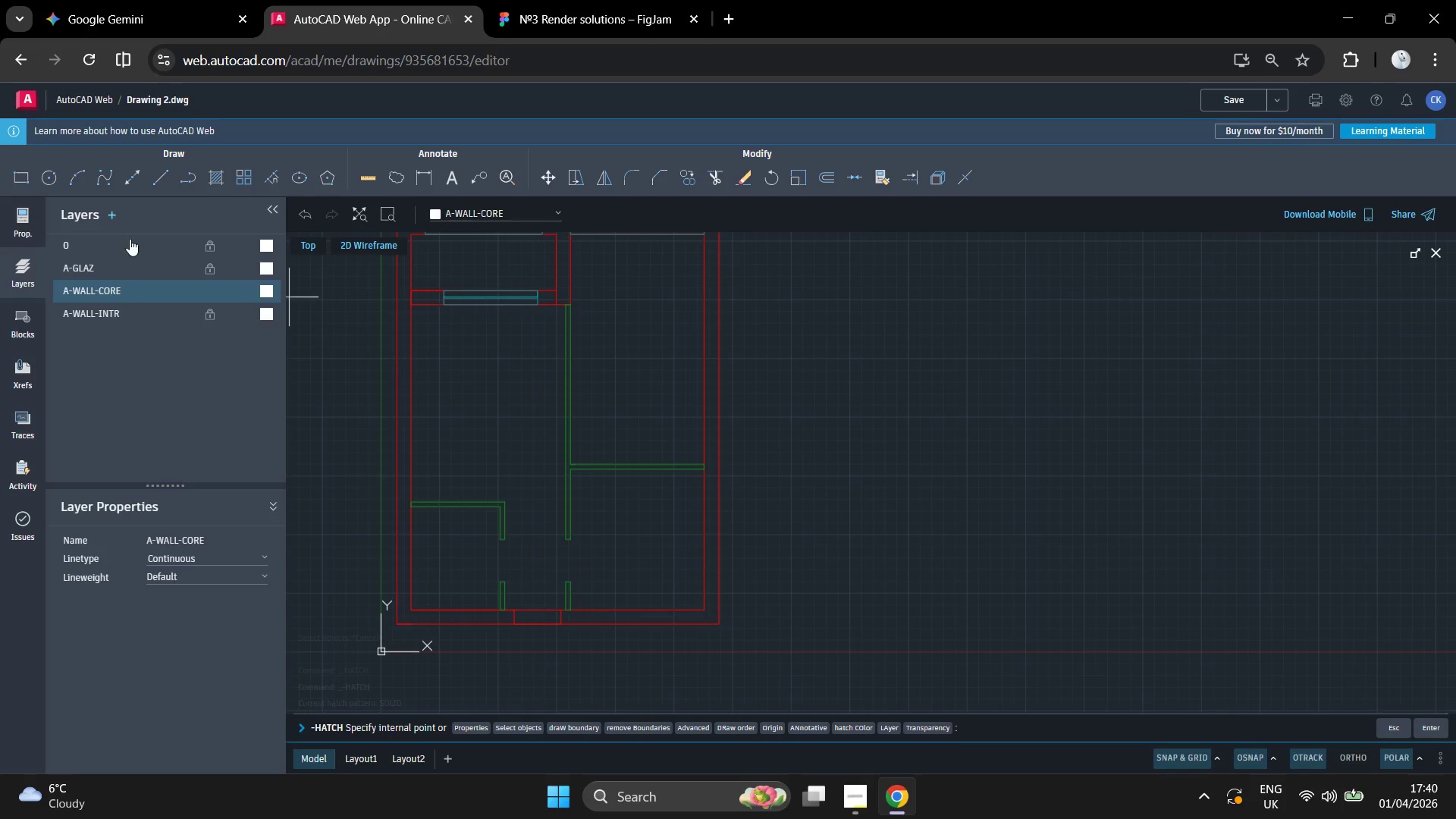 
scroll: coordinate [550, 432], scroll_direction: up, amount: 3.0
 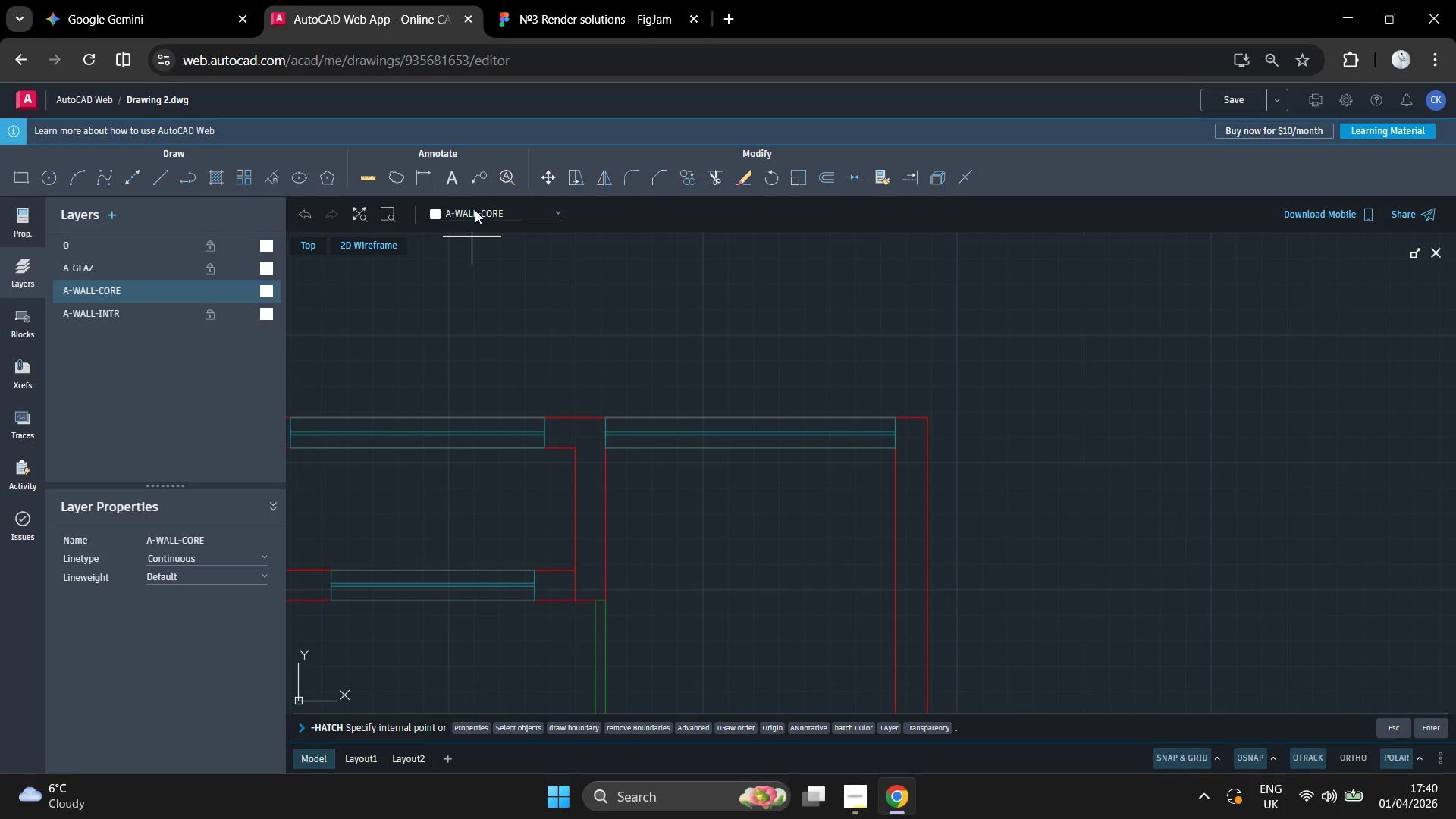 
left_click([482, 214])
 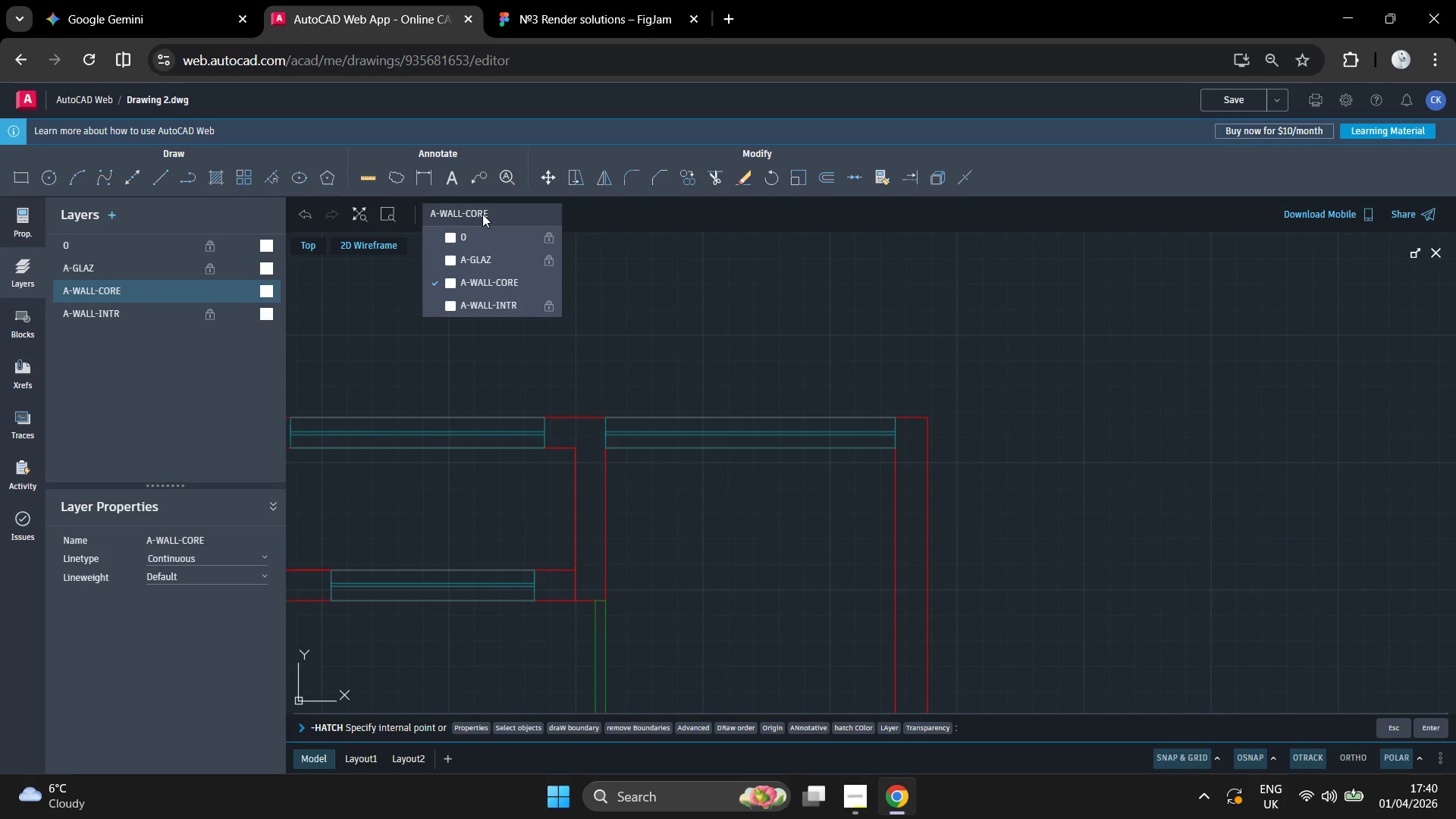 
left_click([483, 214])
 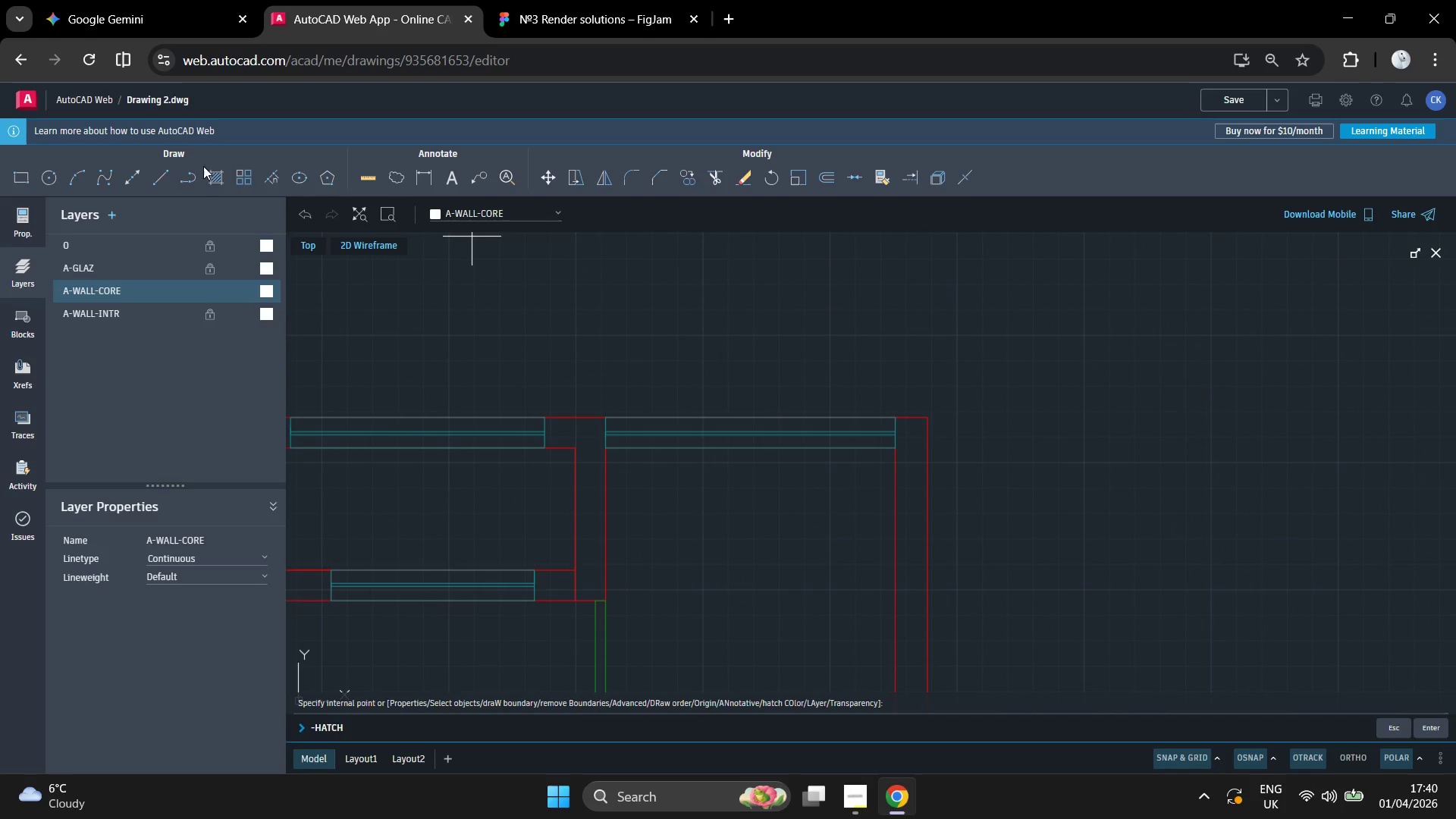 
left_click([212, 173])
 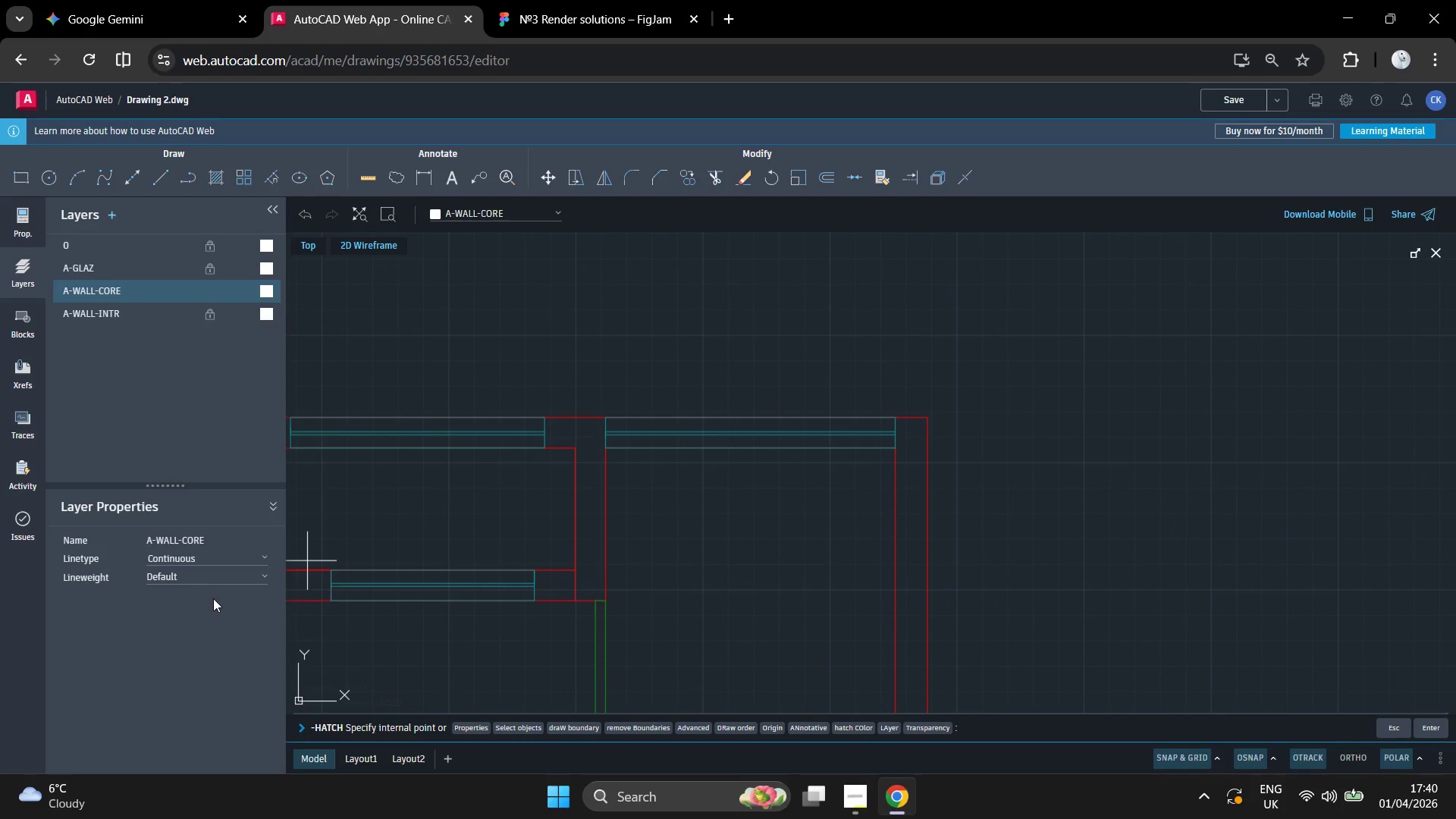 
wait(5.42)
 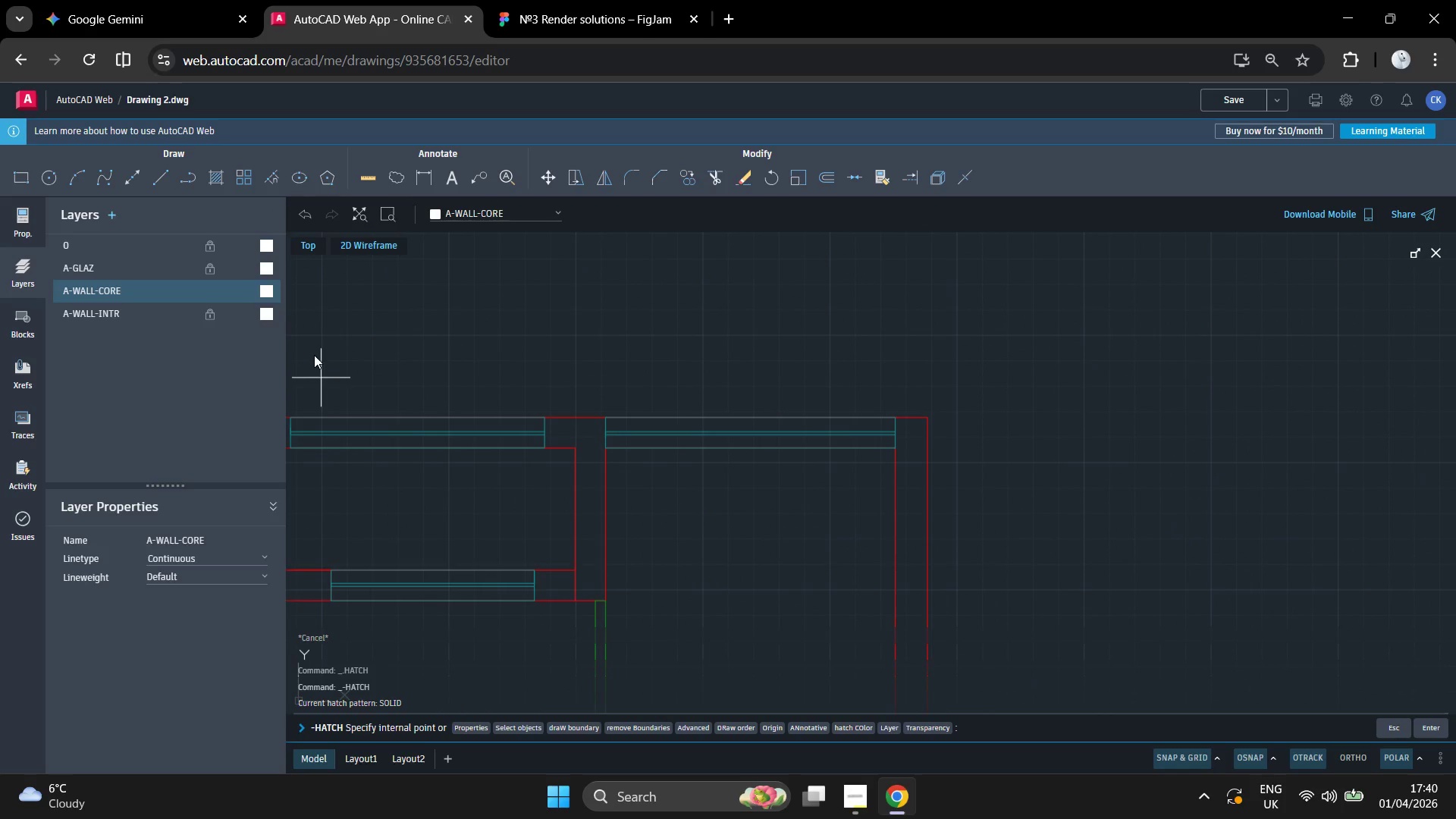 
left_click([23, 314])
 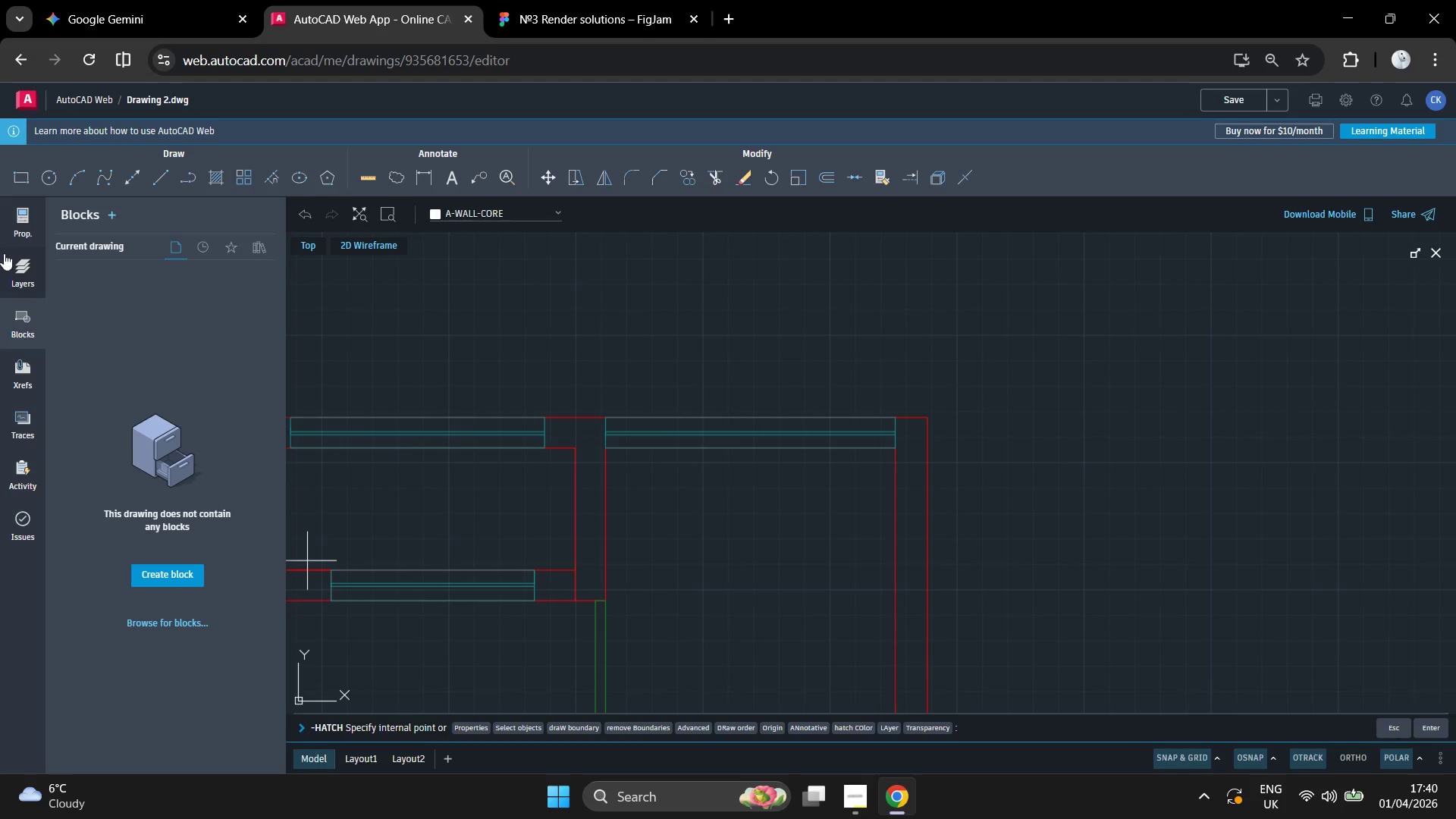 
left_click([33, 269])
 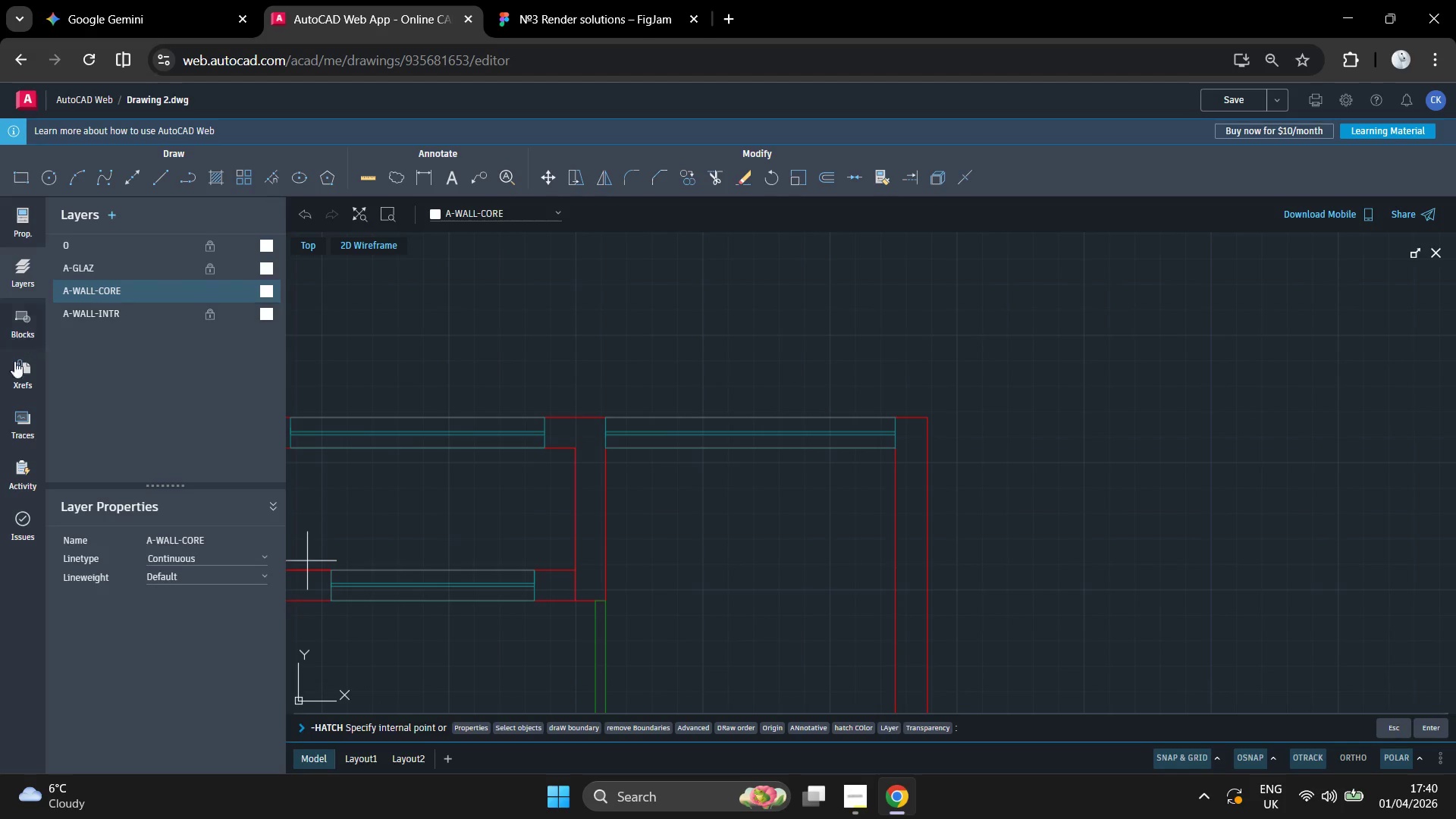 
left_click([26, 374])
 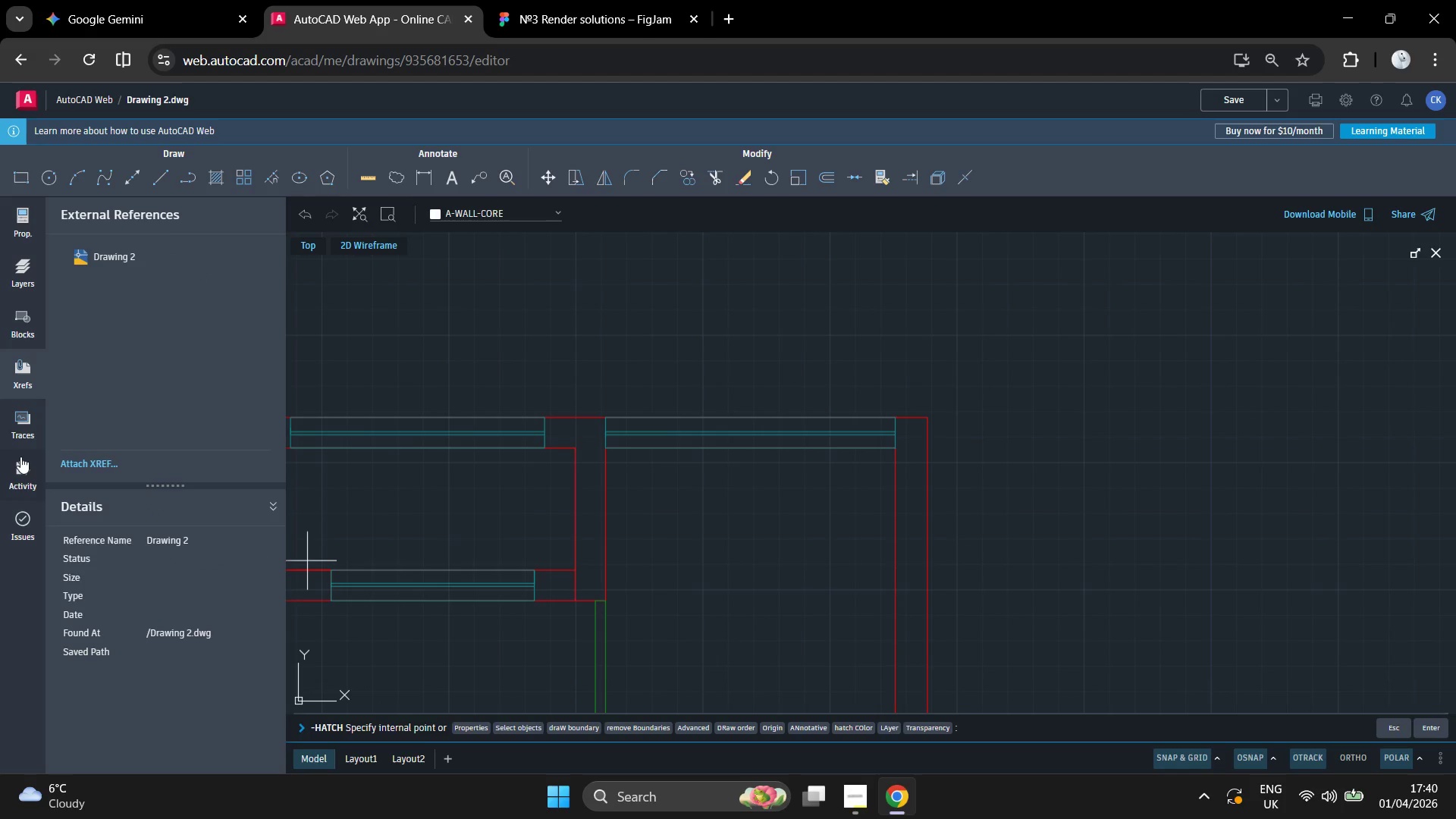 
left_click([16, 427])
 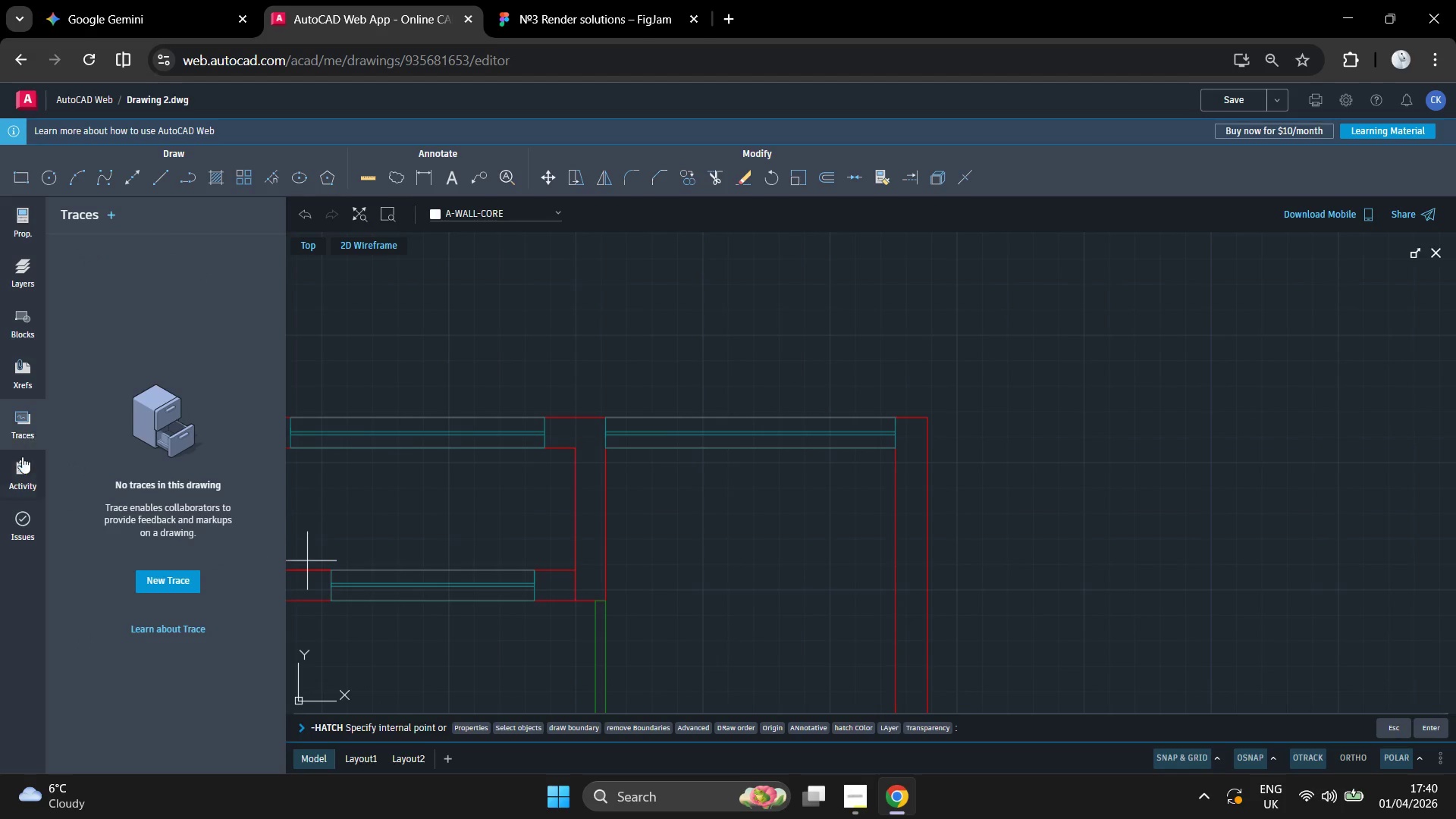 
left_click([22, 468])
 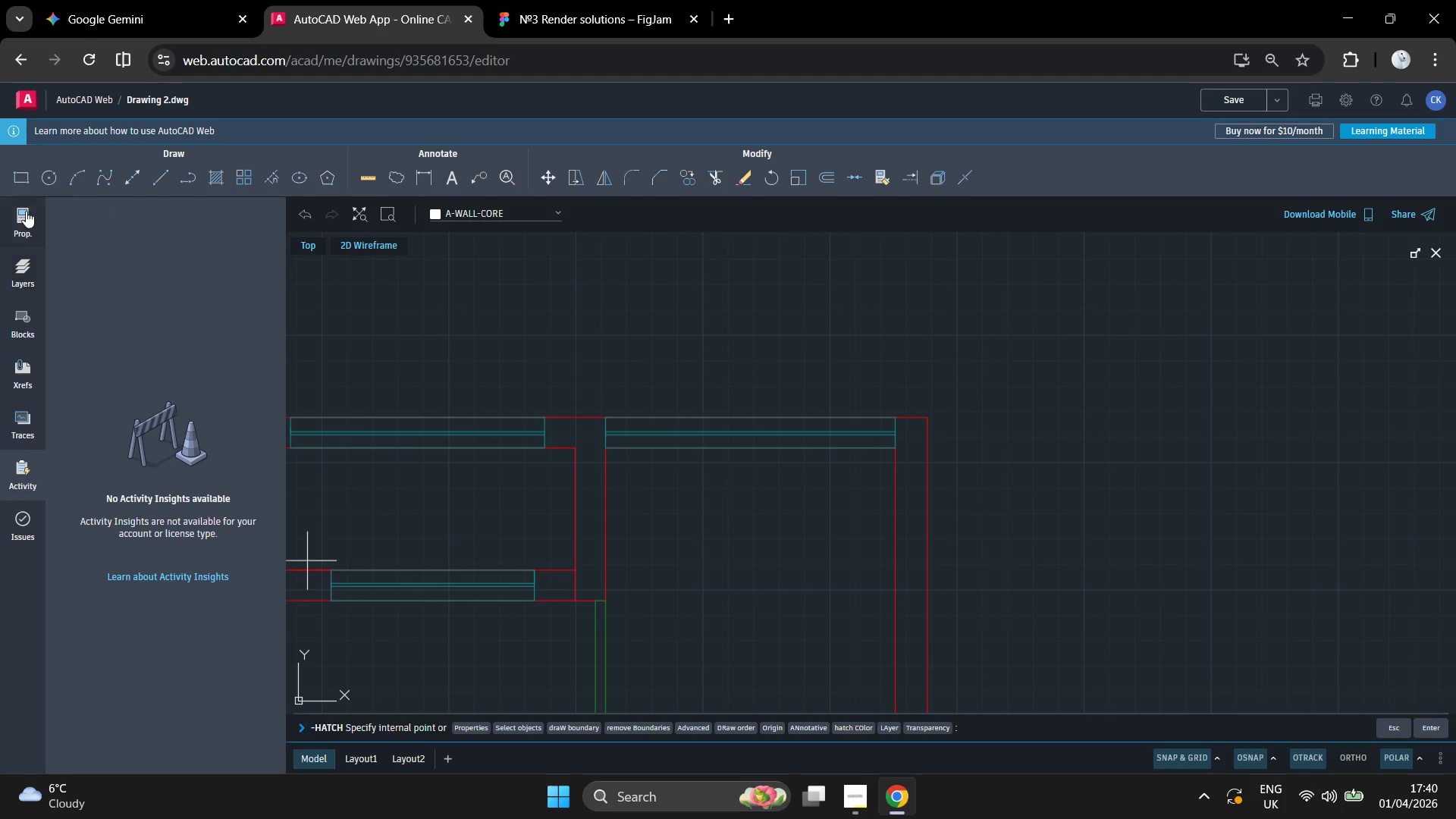 
left_click([26, 210])
 